 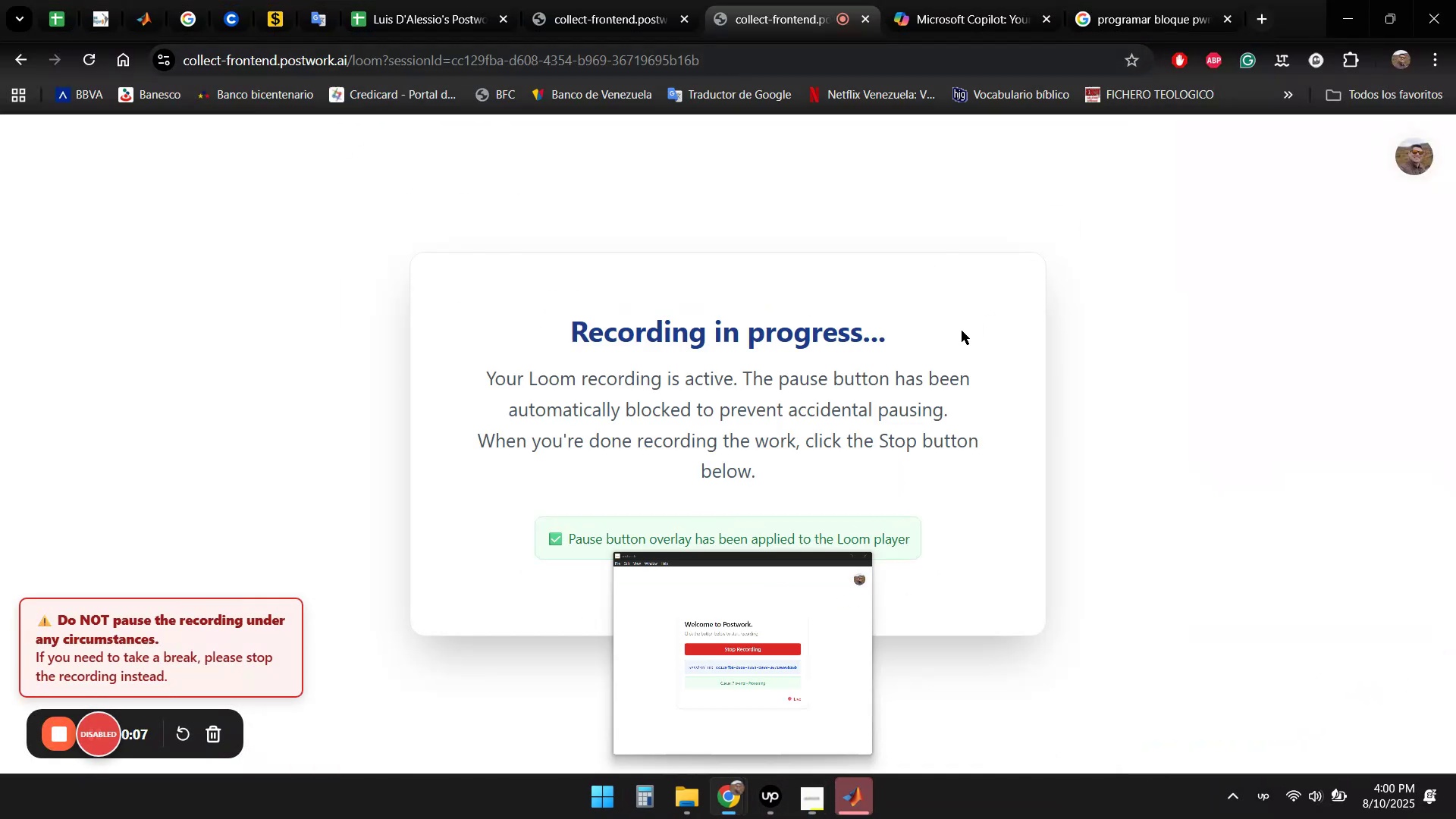 
left_click([863, 797])
 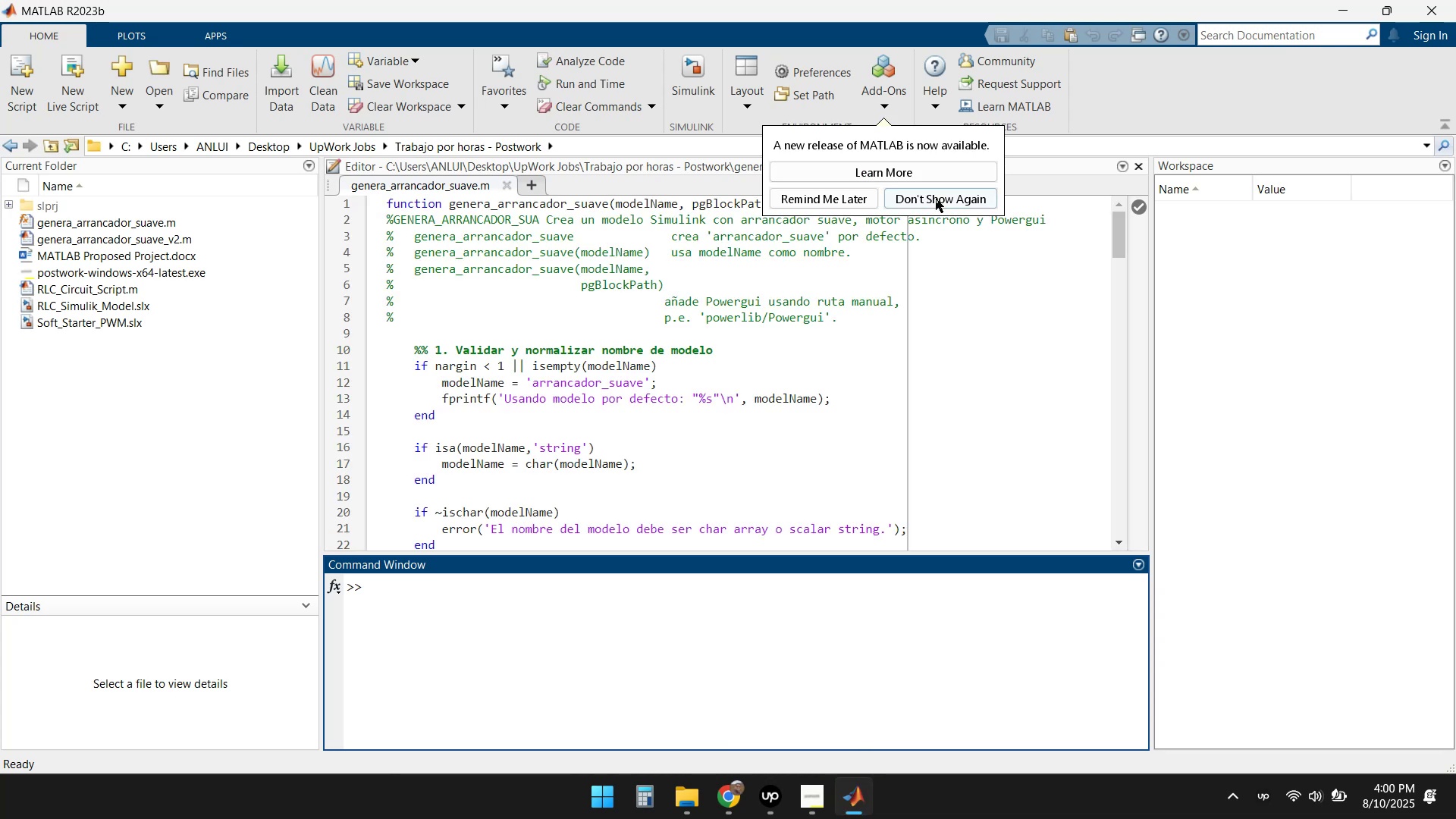 
left_click([815, 200])
 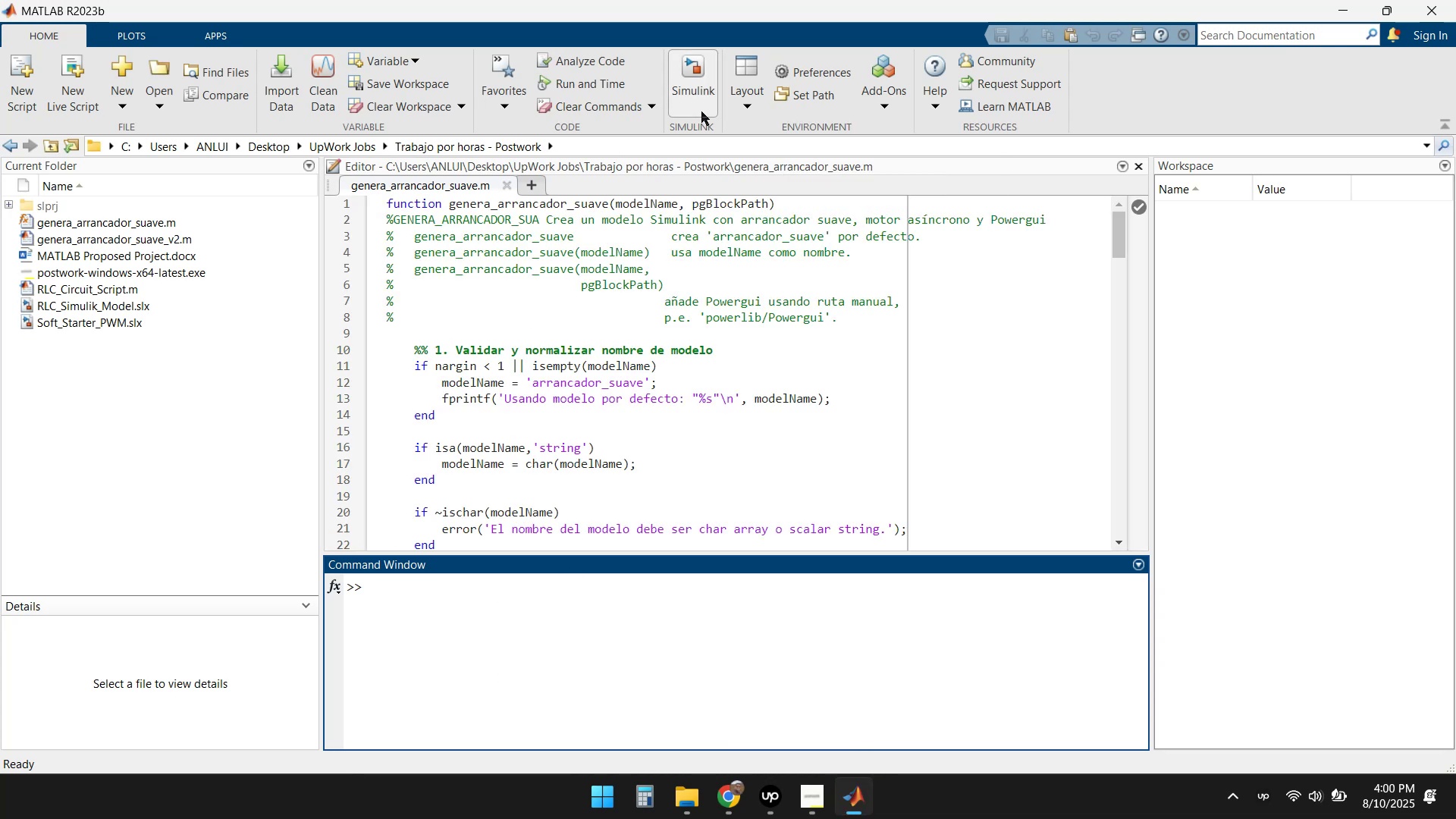 
left_click([694, 77])
 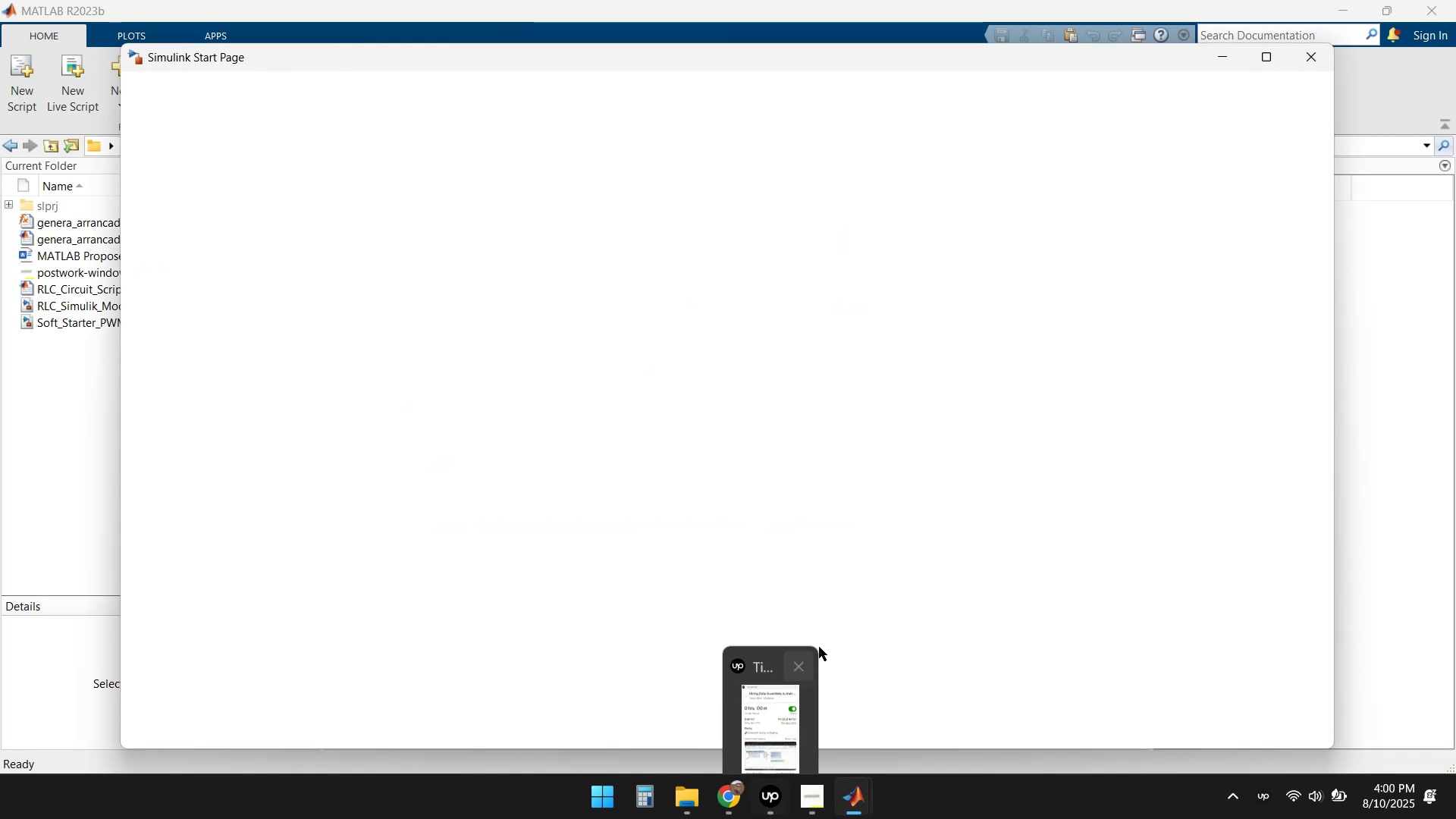 
wait(5.48)
 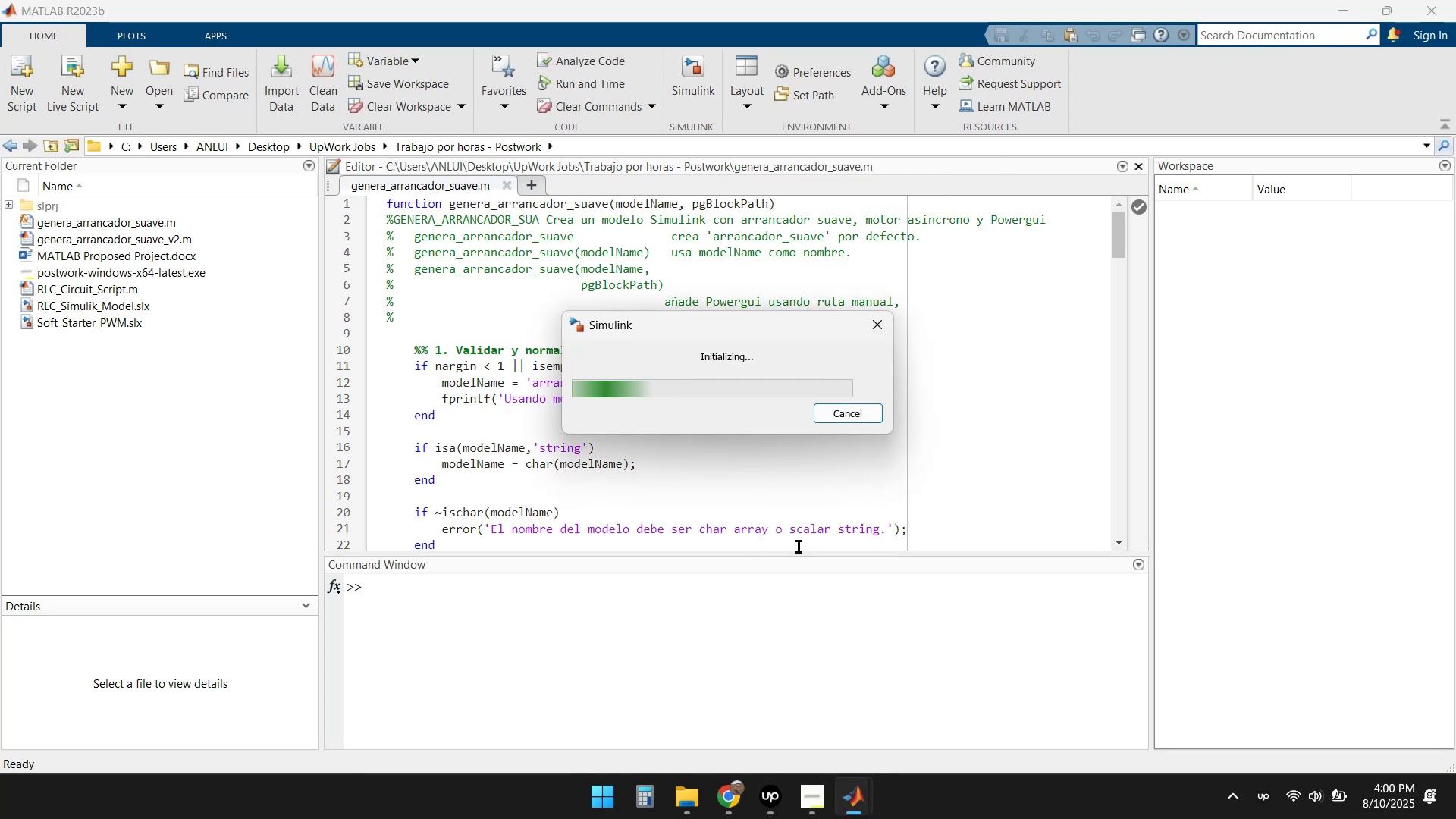 
left_click([1265, 61])
 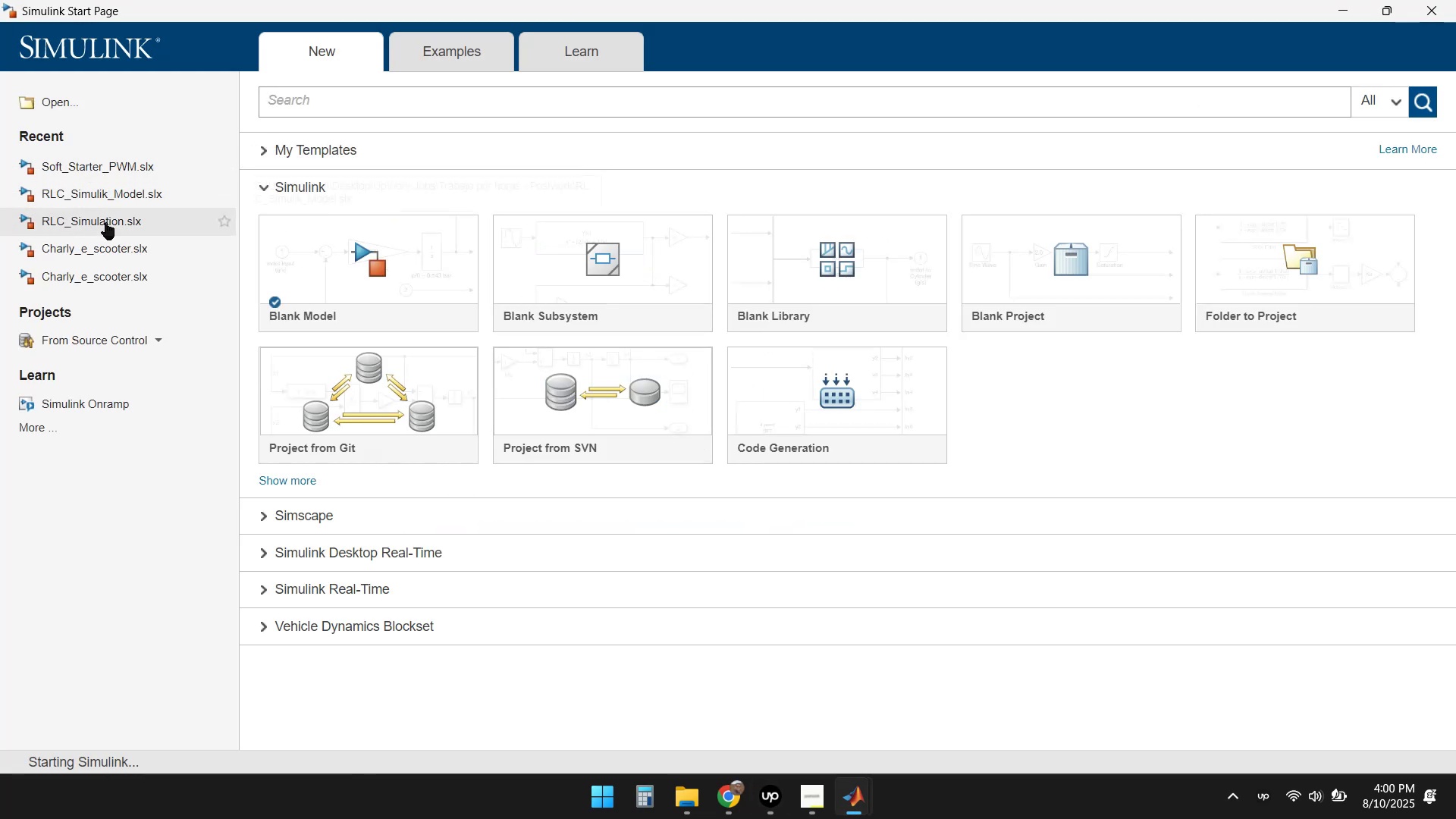 
wait(6.15)
 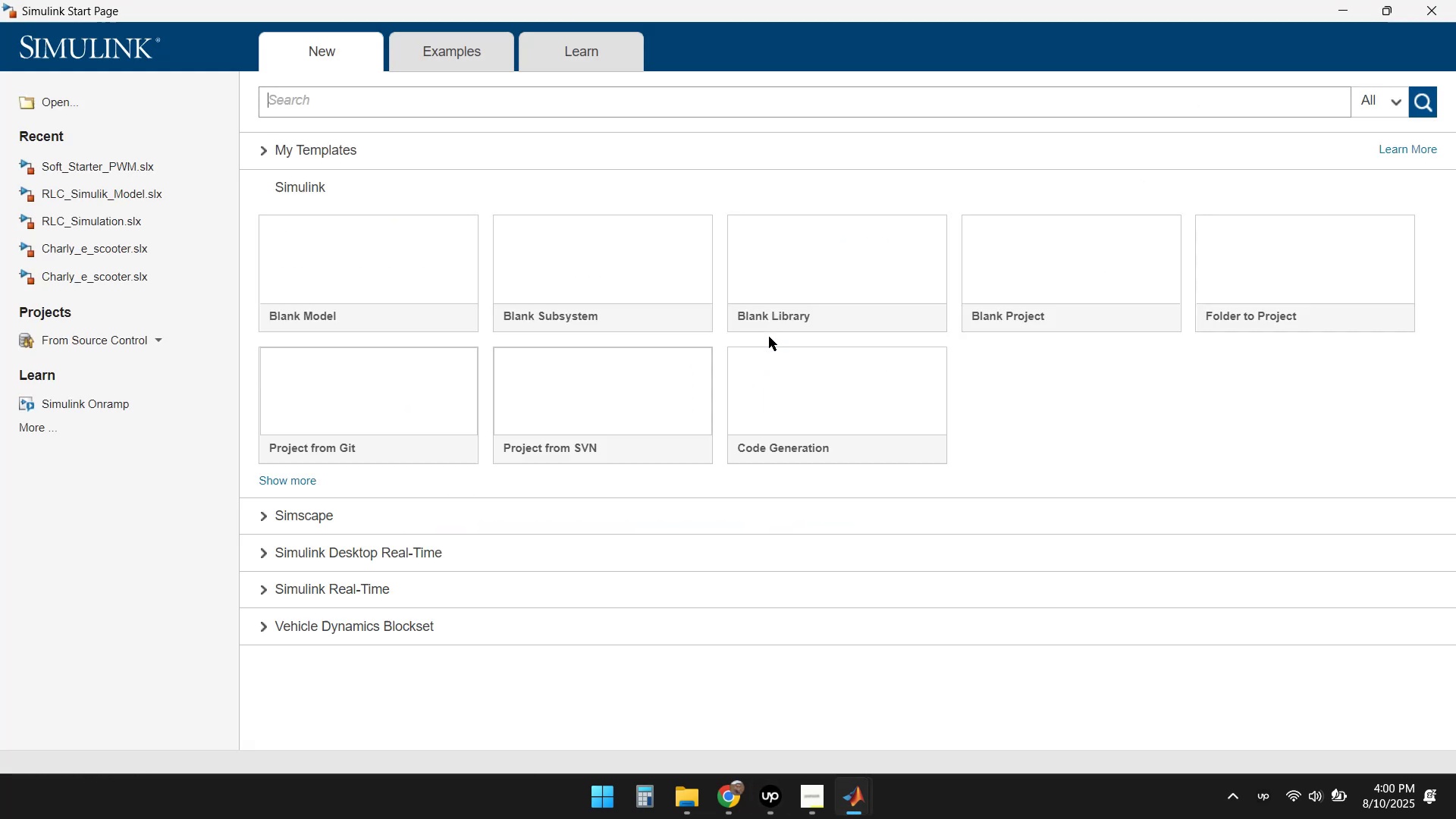 
left_click([69, 104])
 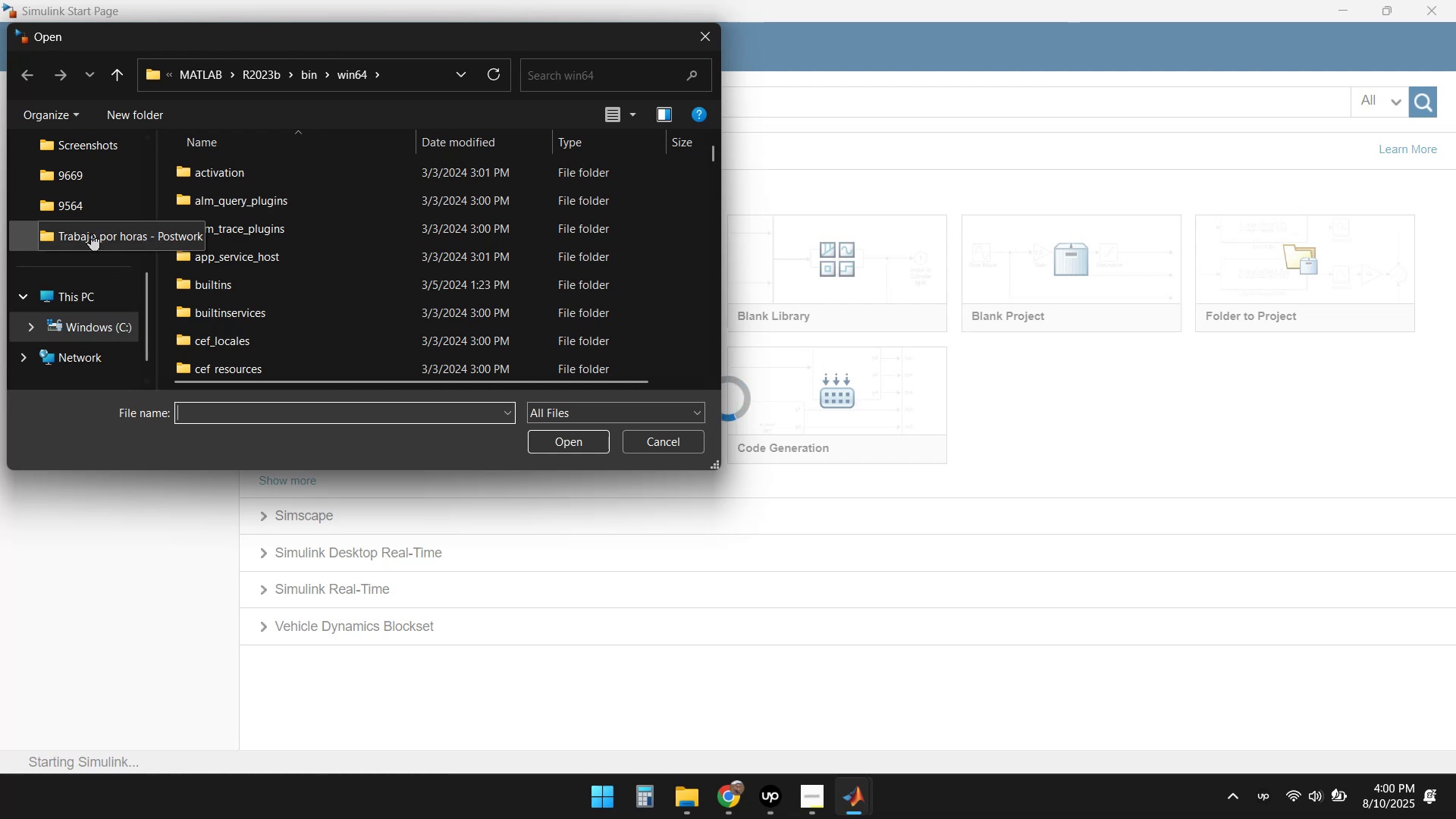 
scroll: coordinate [152, 253], scroll_direction: down, amount: 1.0
 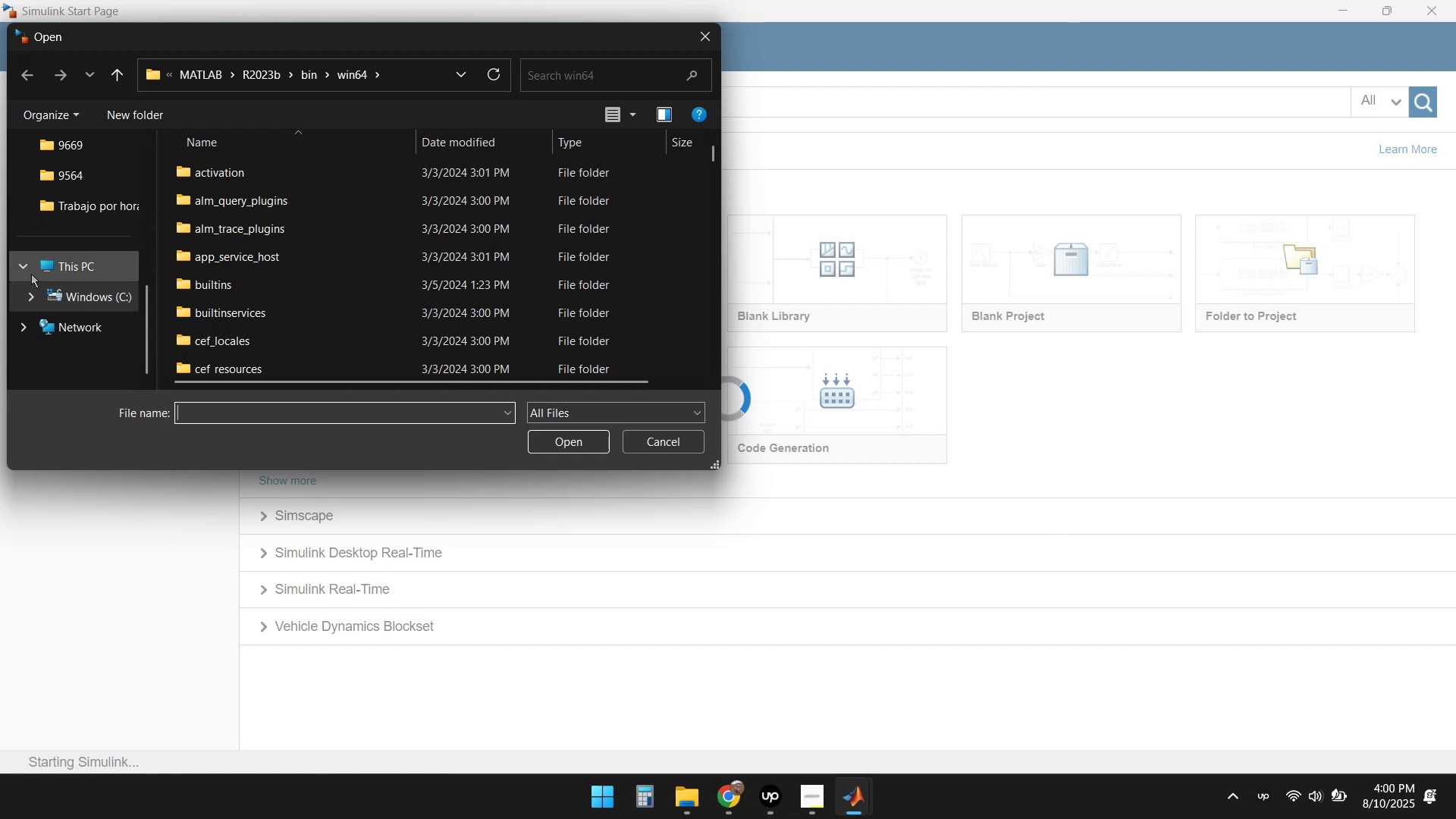 
scroll: coordinate [64, 257], scroll_direction: up, amount: 1.0
 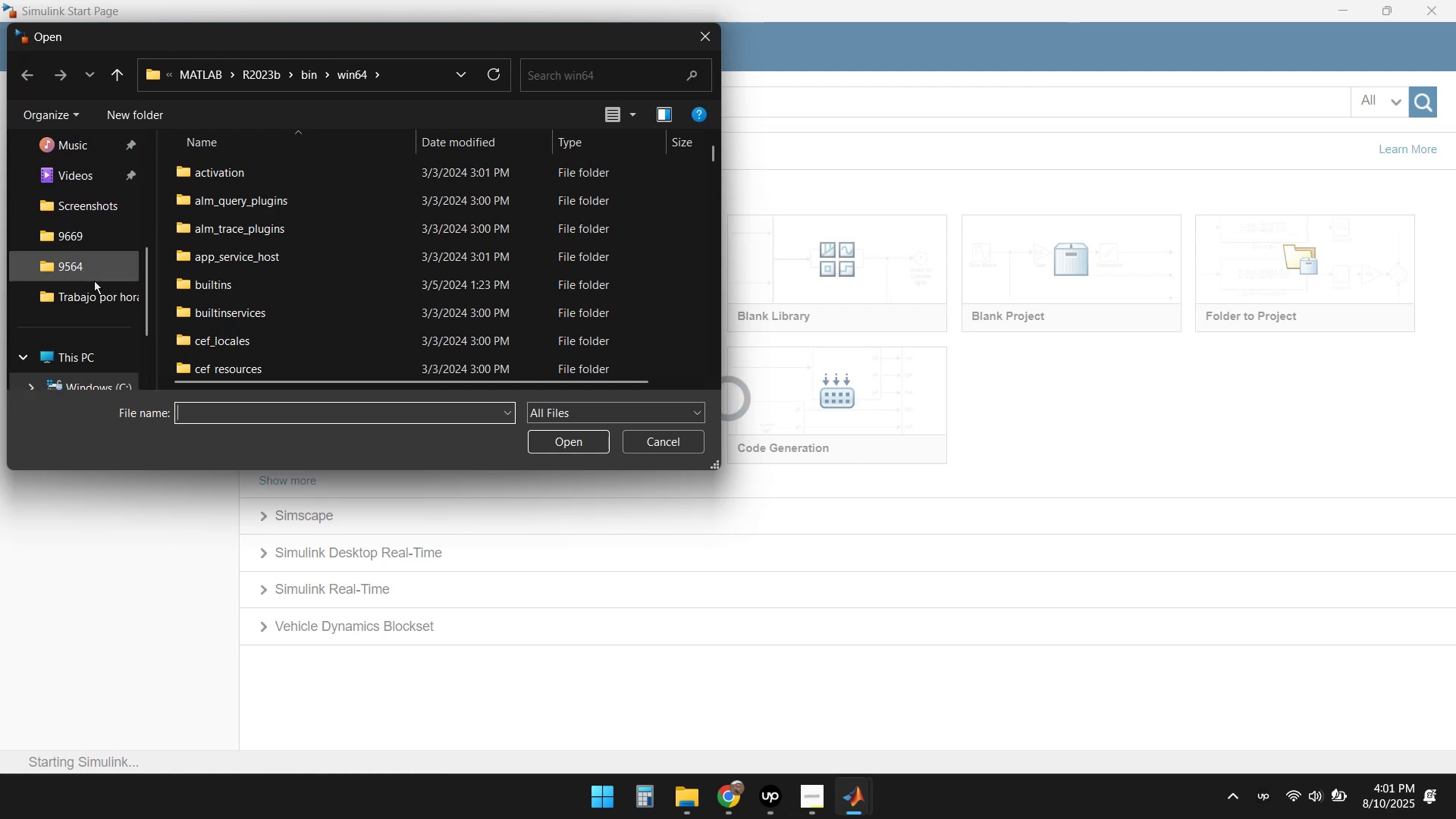 
left_click([89, 300])
 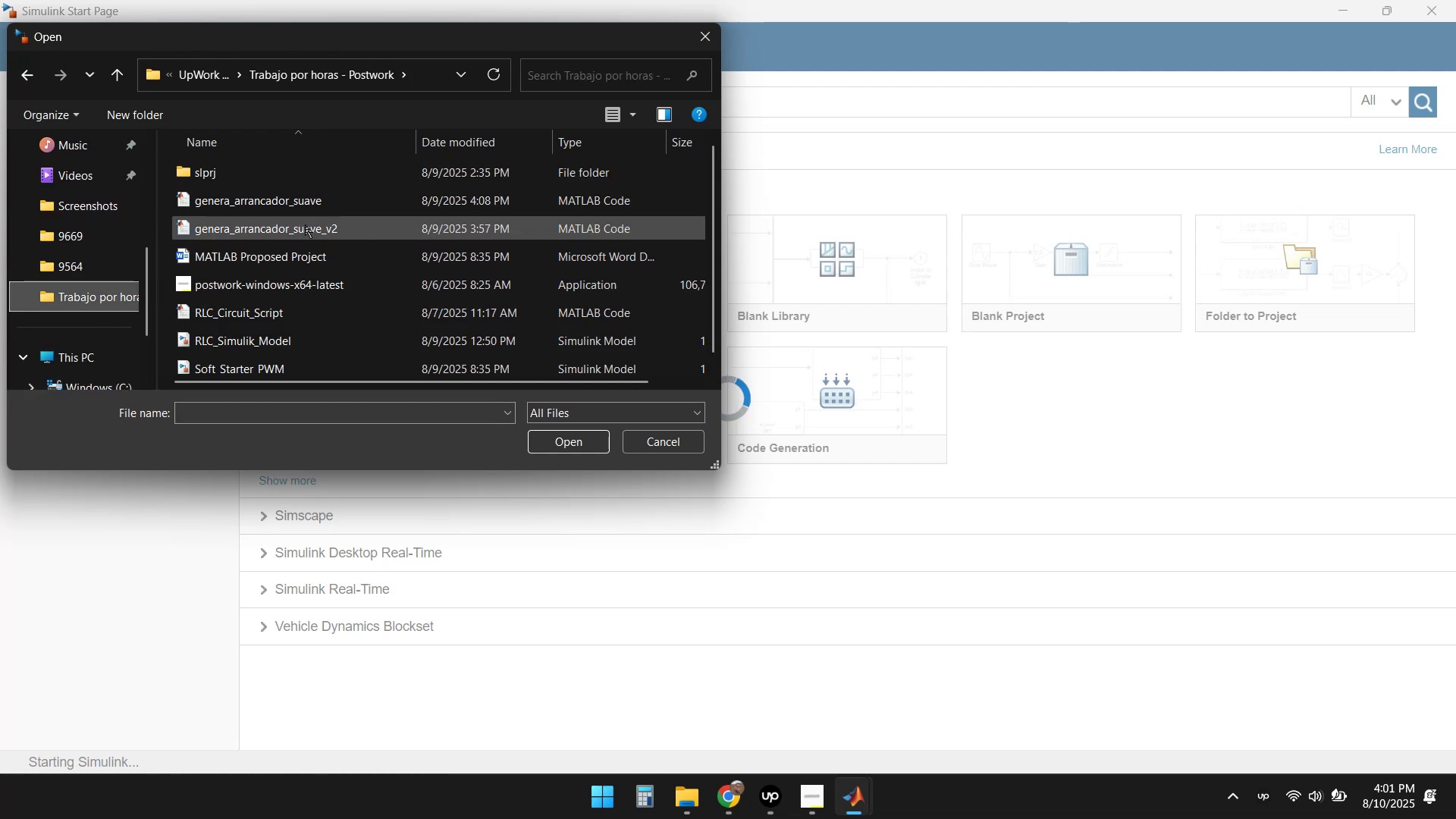 
scroll: coordinate [350, 231], scroll_direction: down, amount: 1.0
 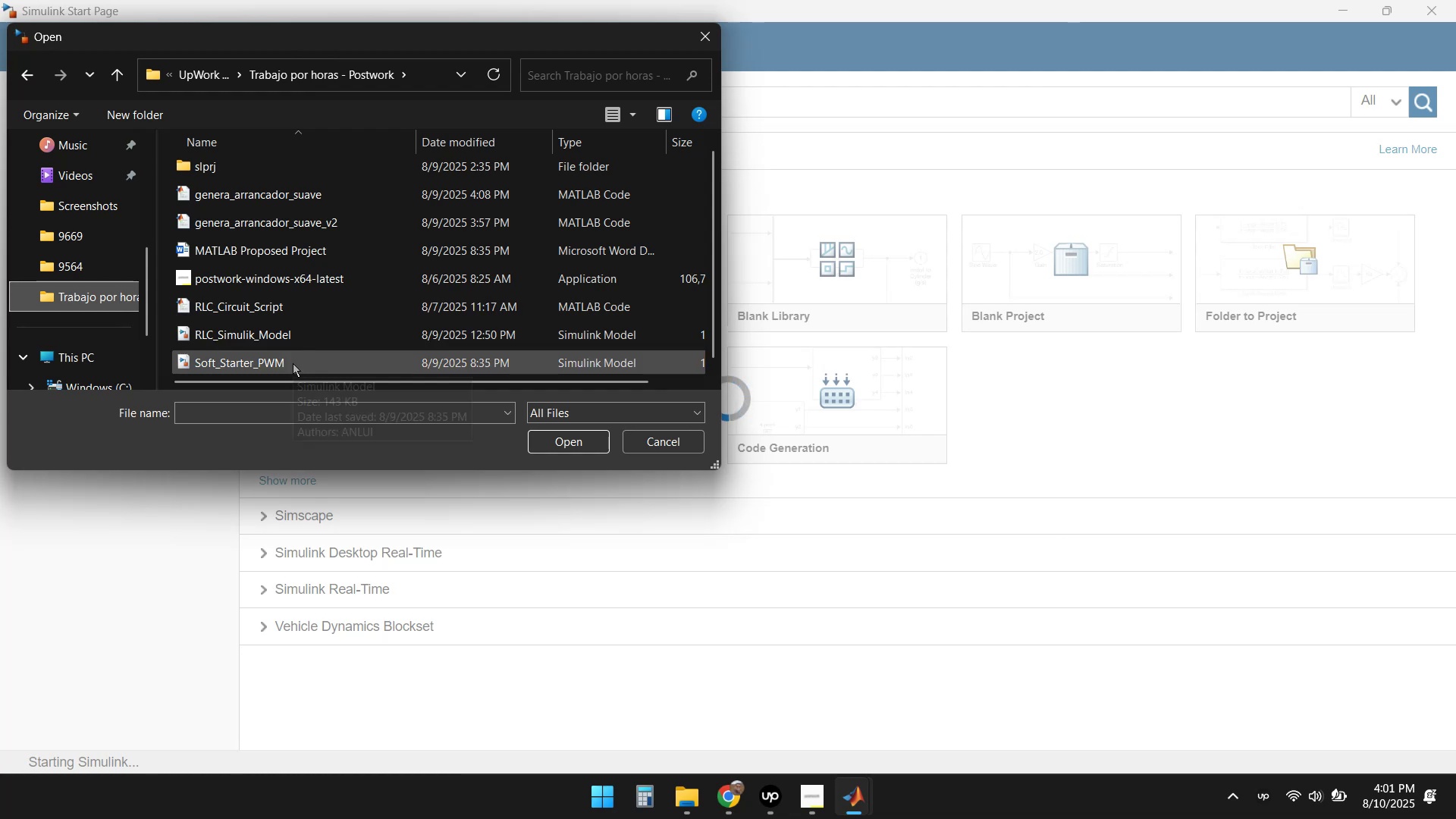 
double_click([293, 363])
 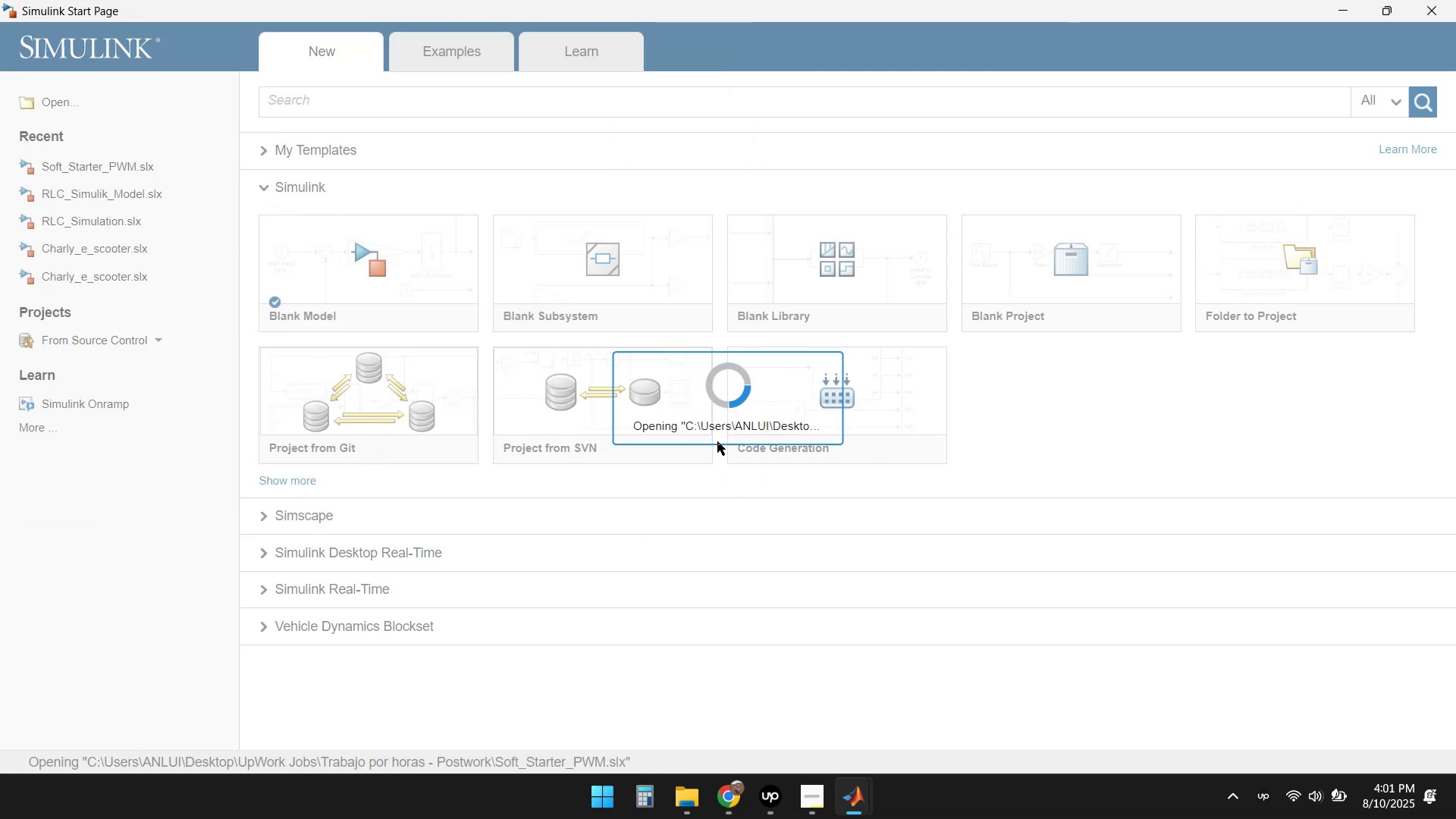 
wait(12.09)
 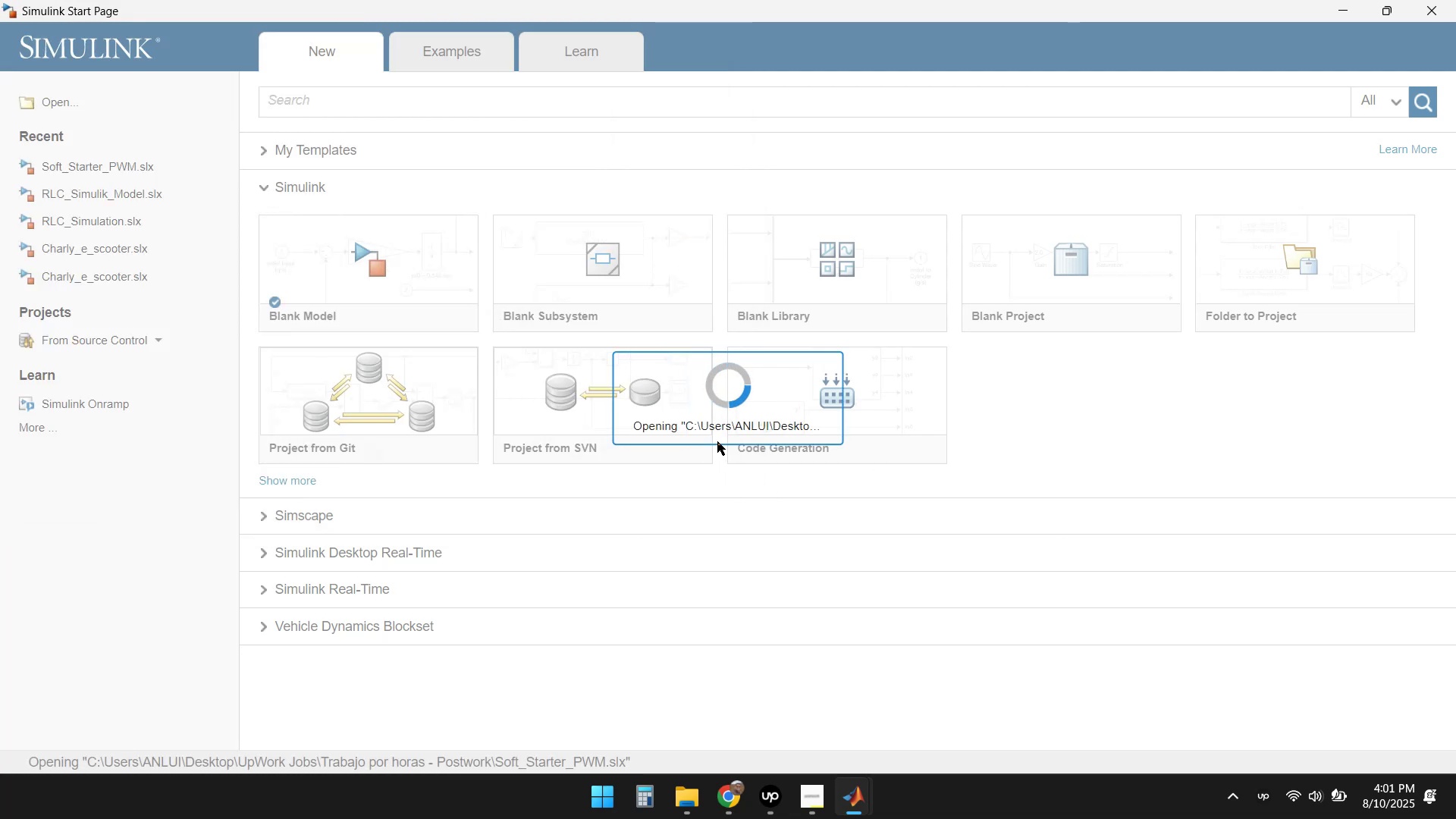 
left_click([858, 814])
 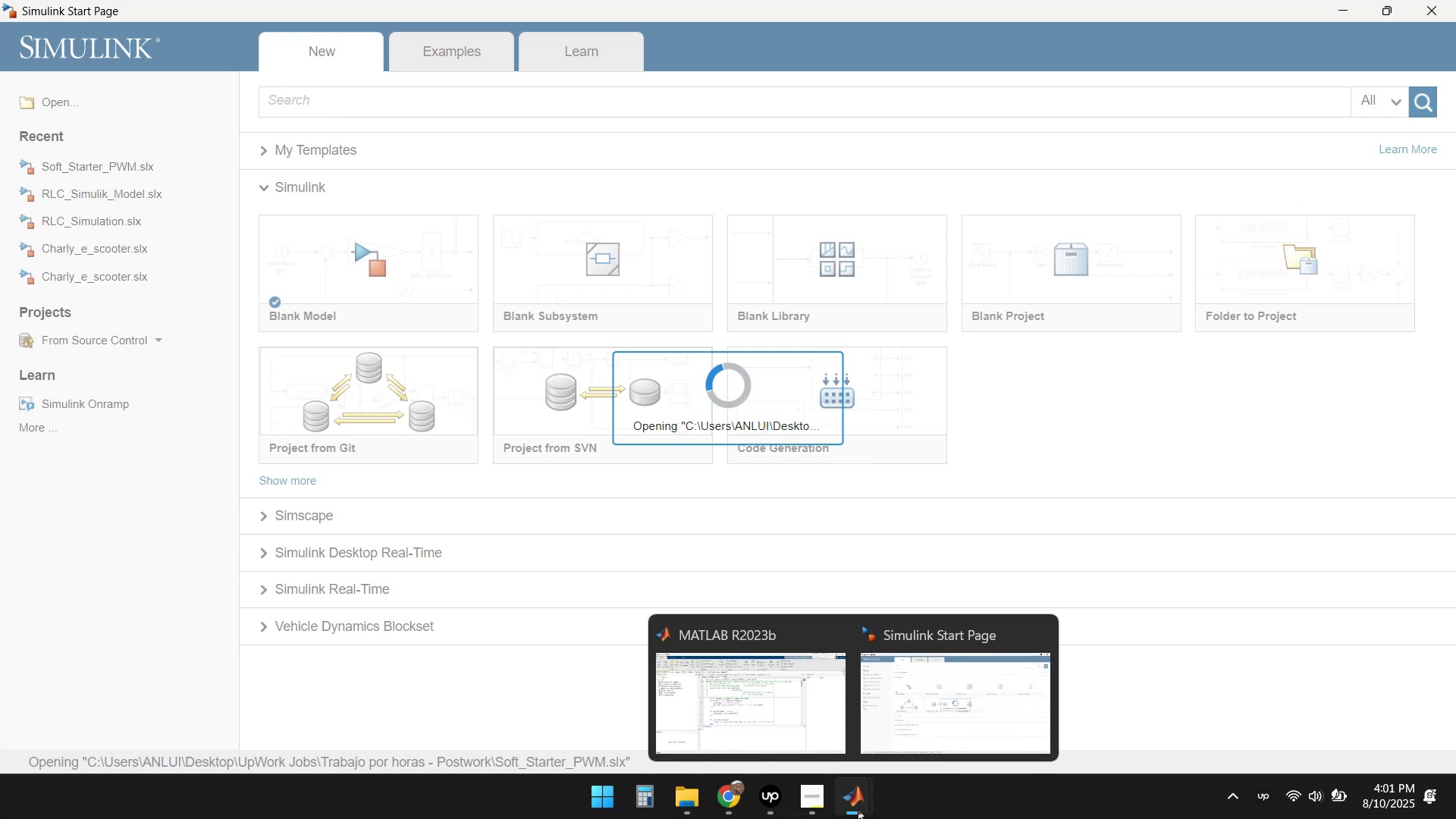 
left_click([962, 746])
 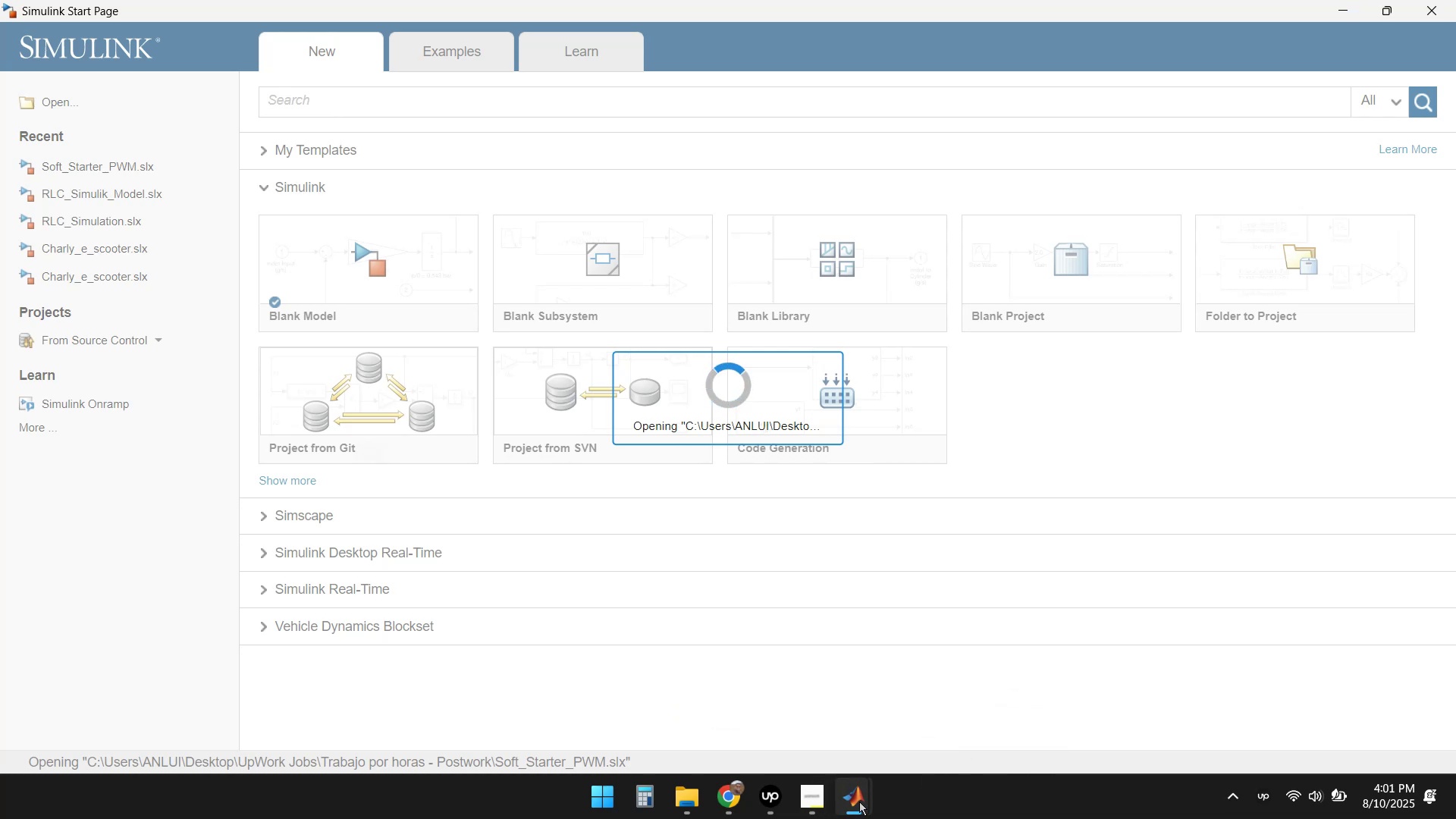 
double_click([734, 698])
 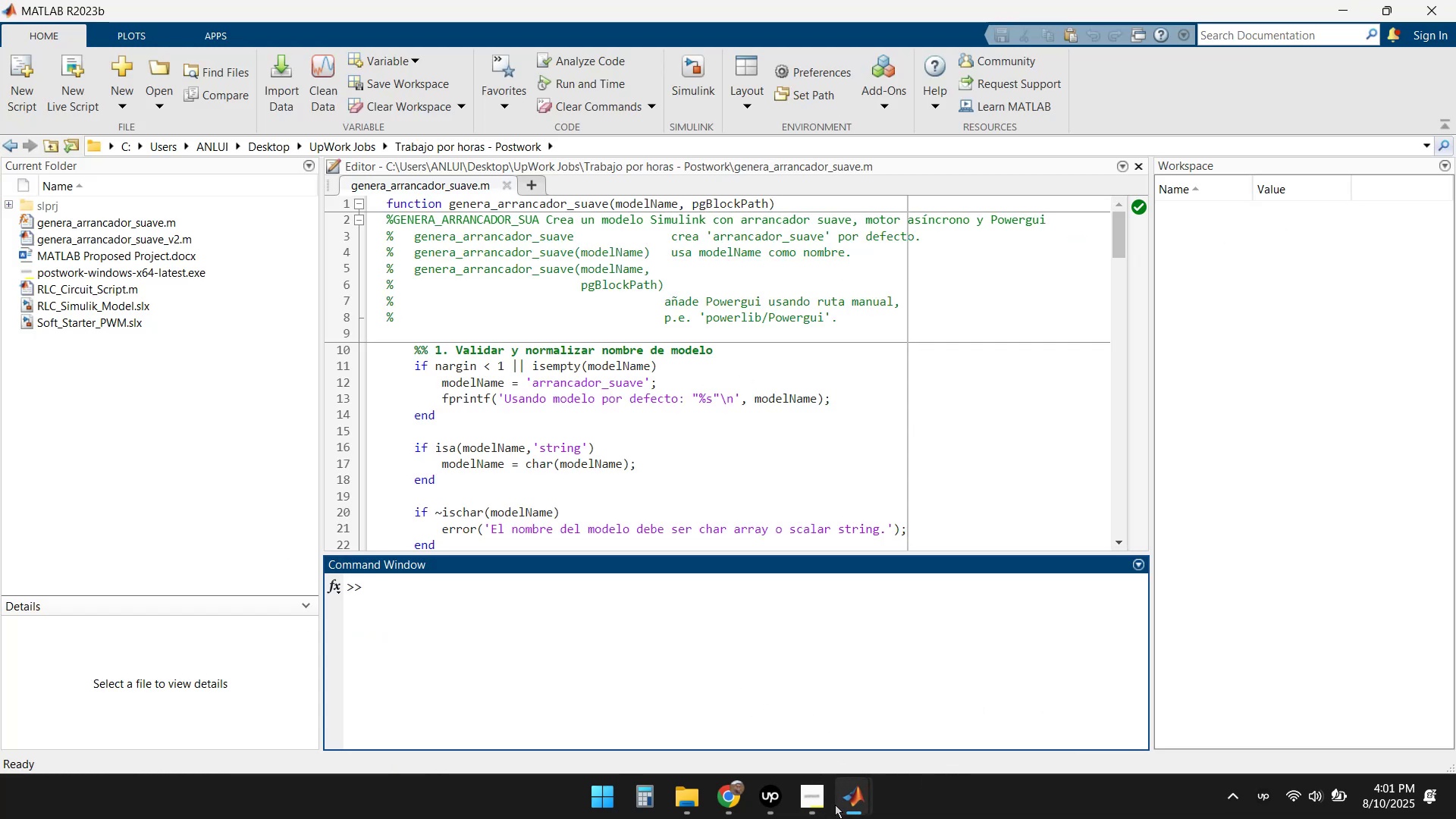 
left_click([843, 811])
 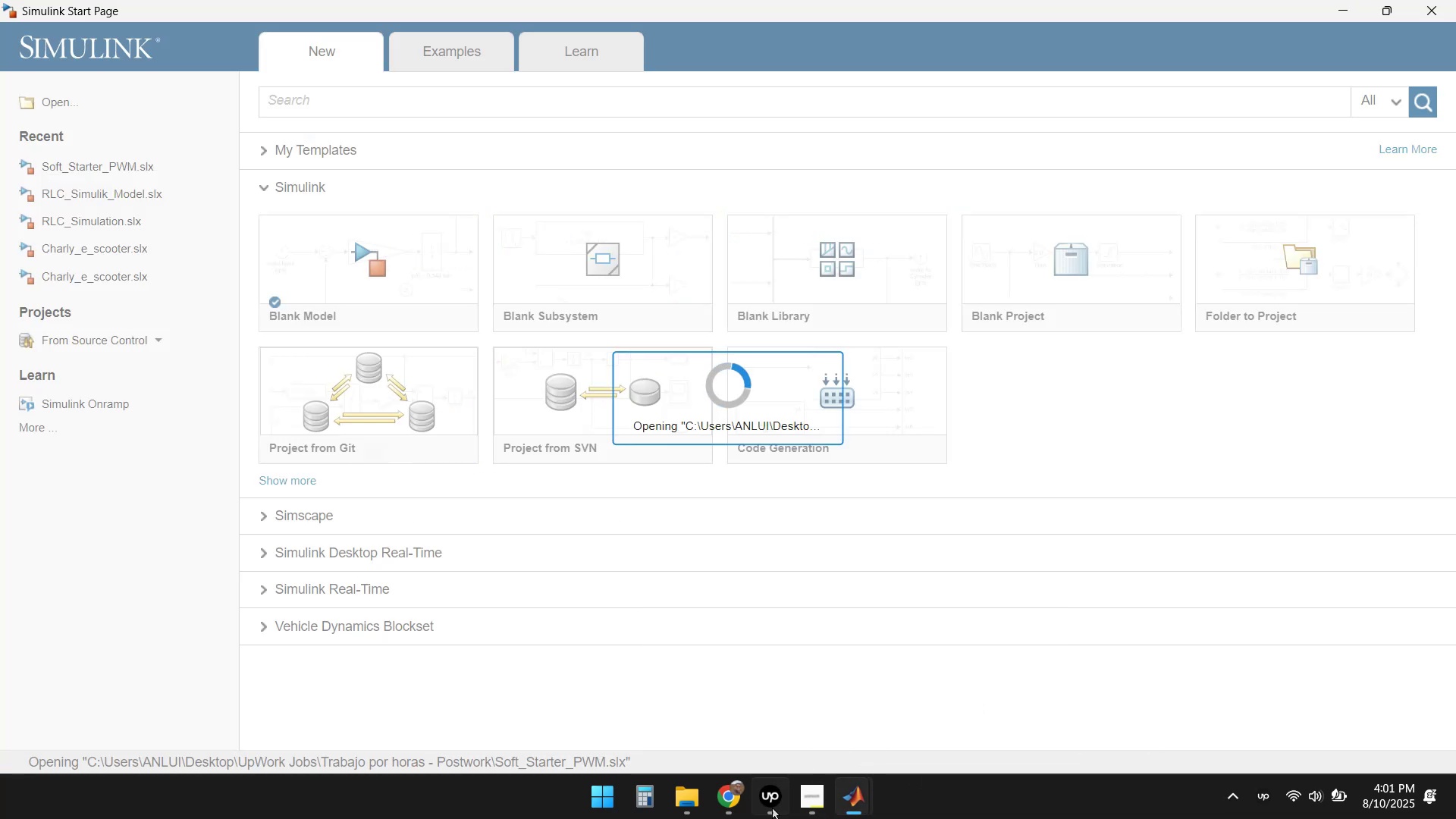 
left_click([731, 805])
 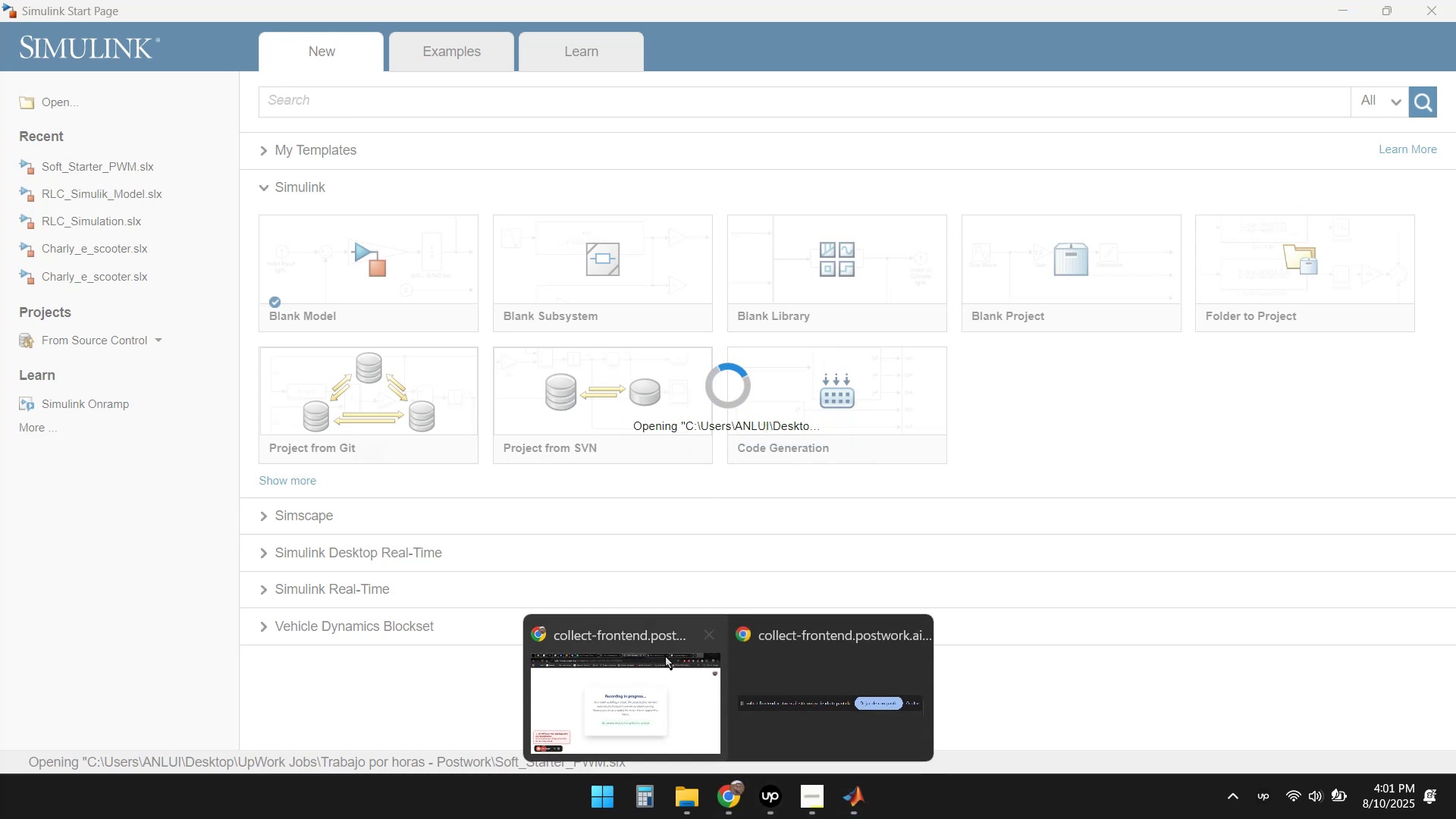 
left_click([640, 709])
 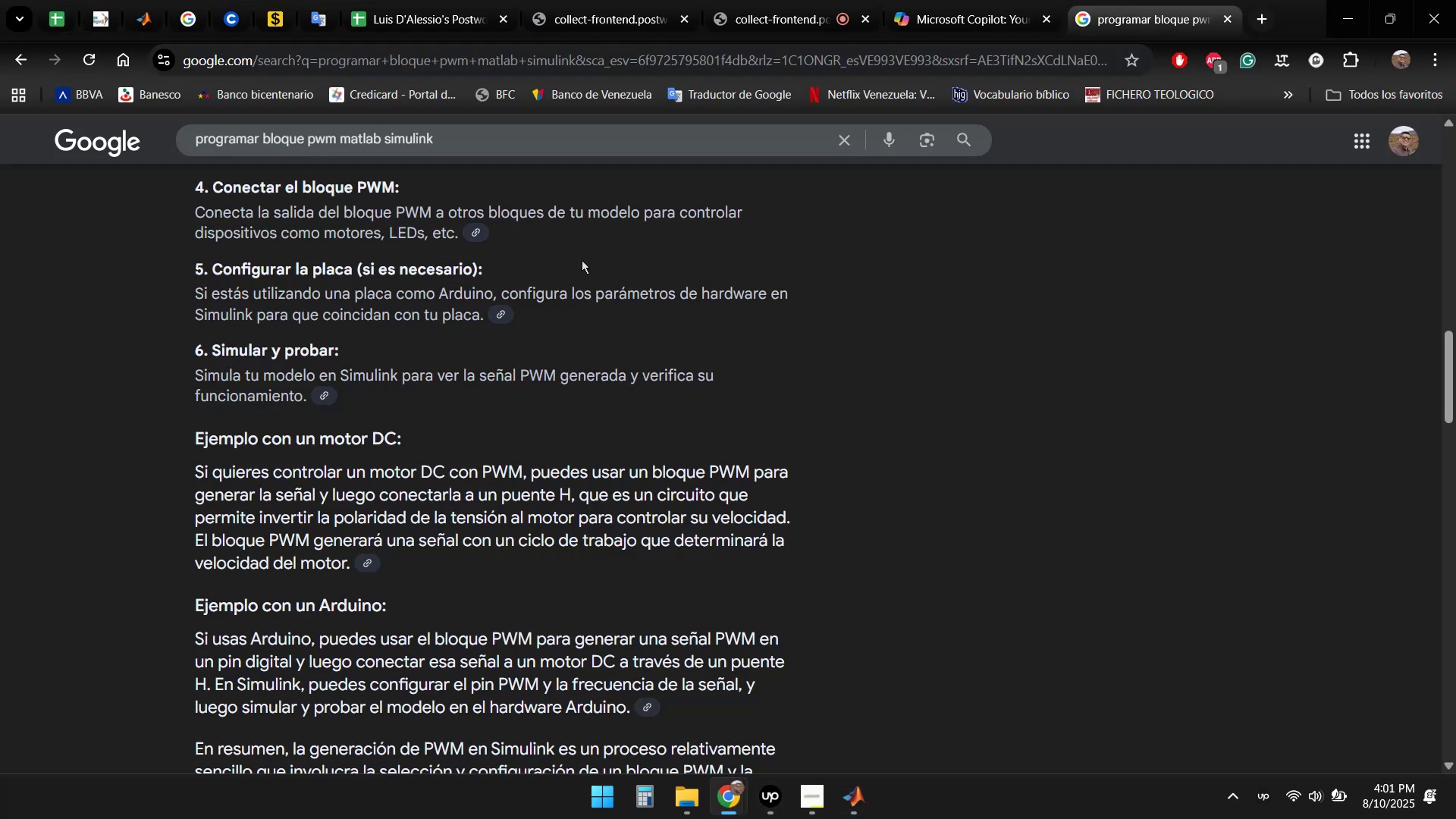 
scroll: coordinate [491, 437], scroll_direction: down, amount: 1.0
 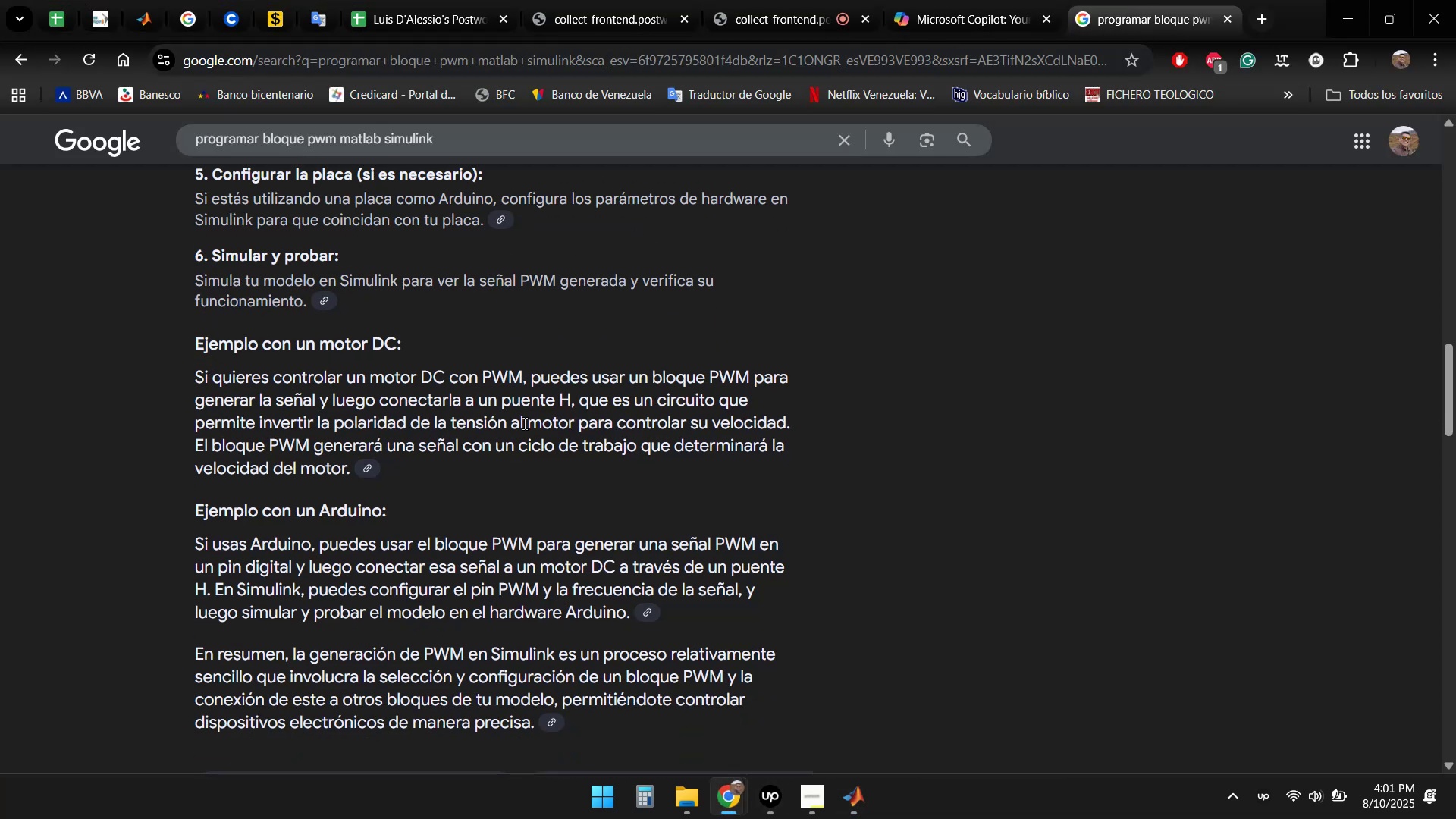 
scroll: coordinate [591, 399], scroll_direction: up, amount: 12.0
 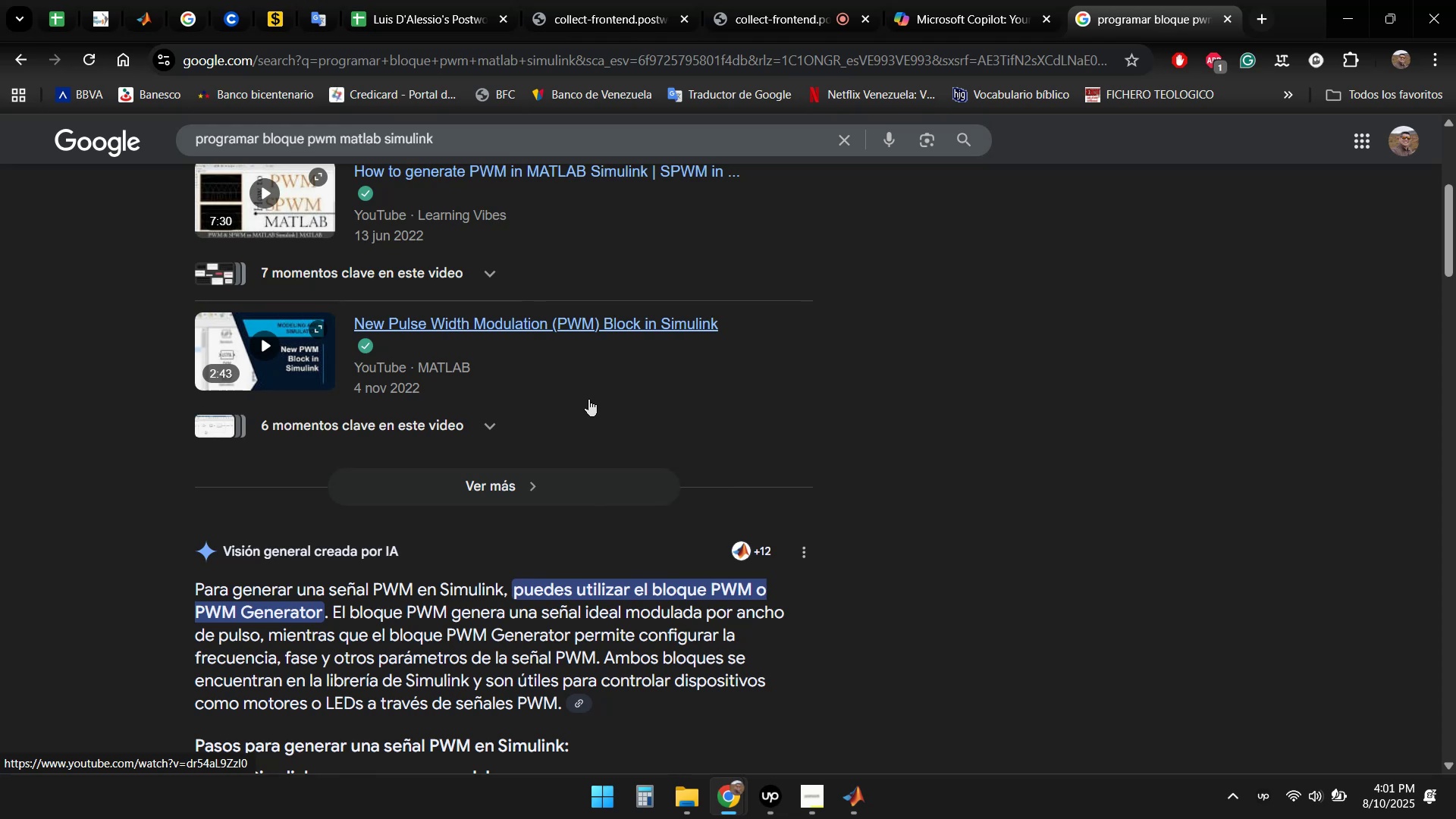 
scroll: coordinate [579, 401], scroll_direction: down, amount: 3.0
 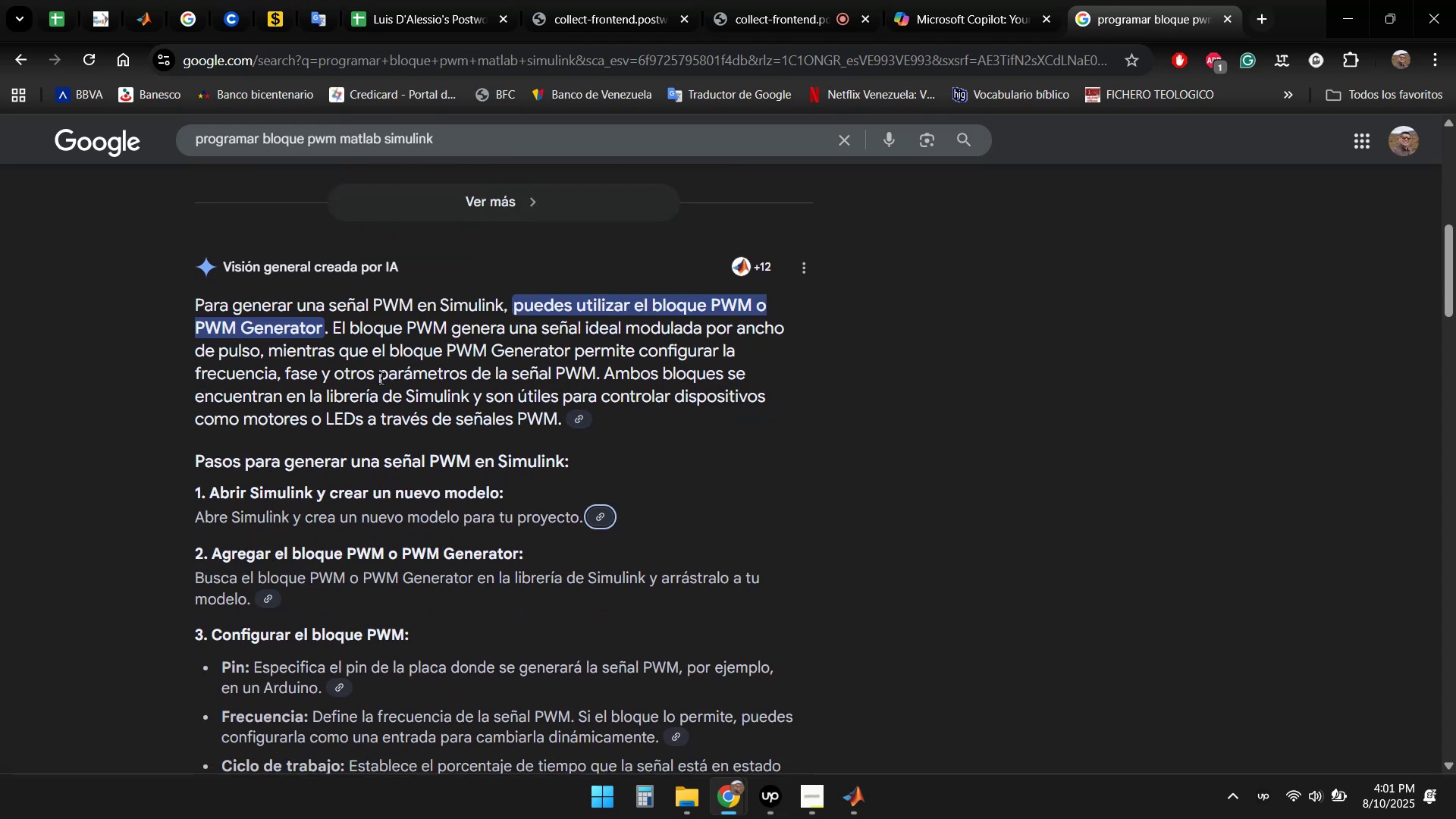 
left_click([601, 0])
 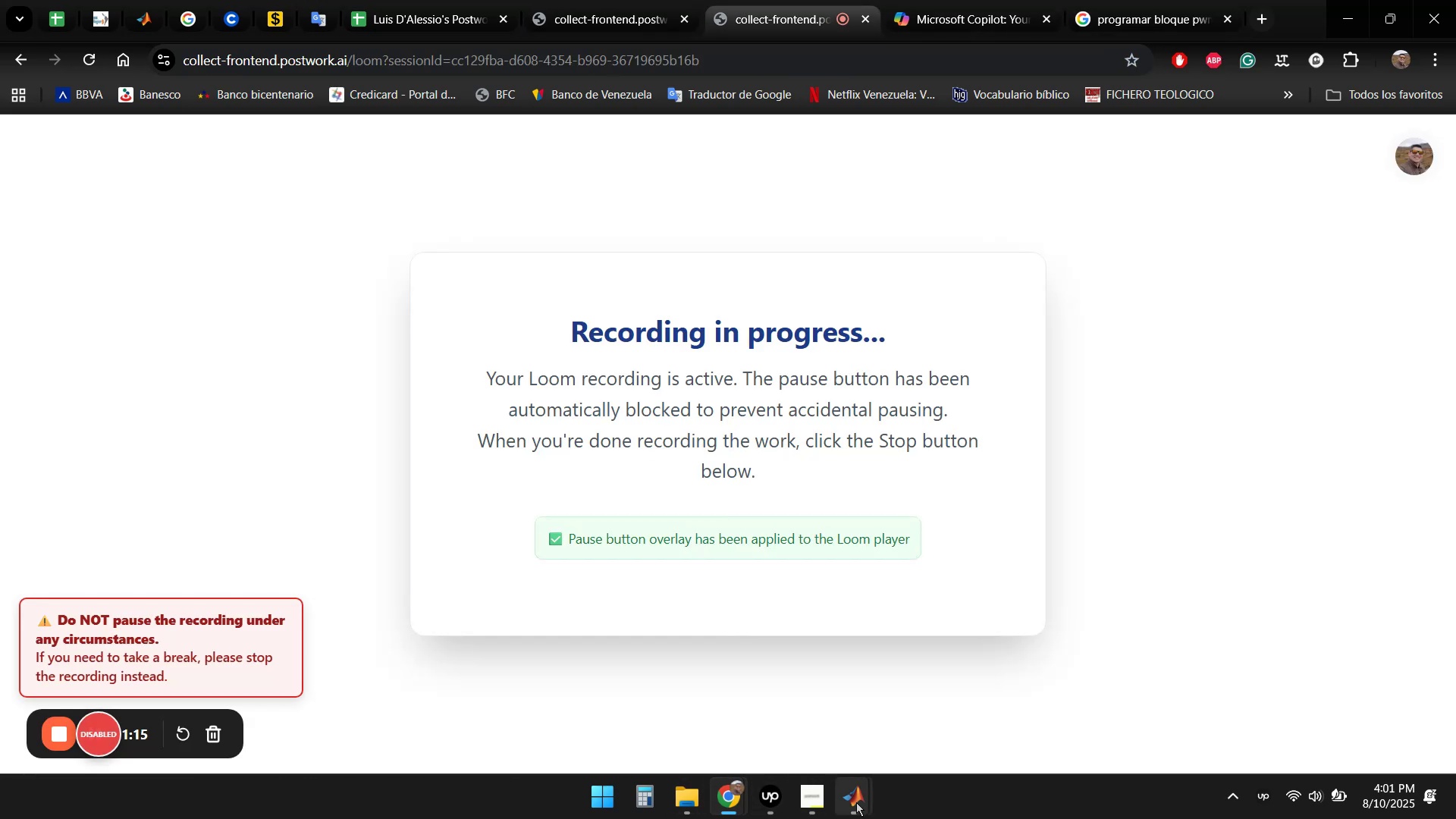 
left_click([952, 670])
 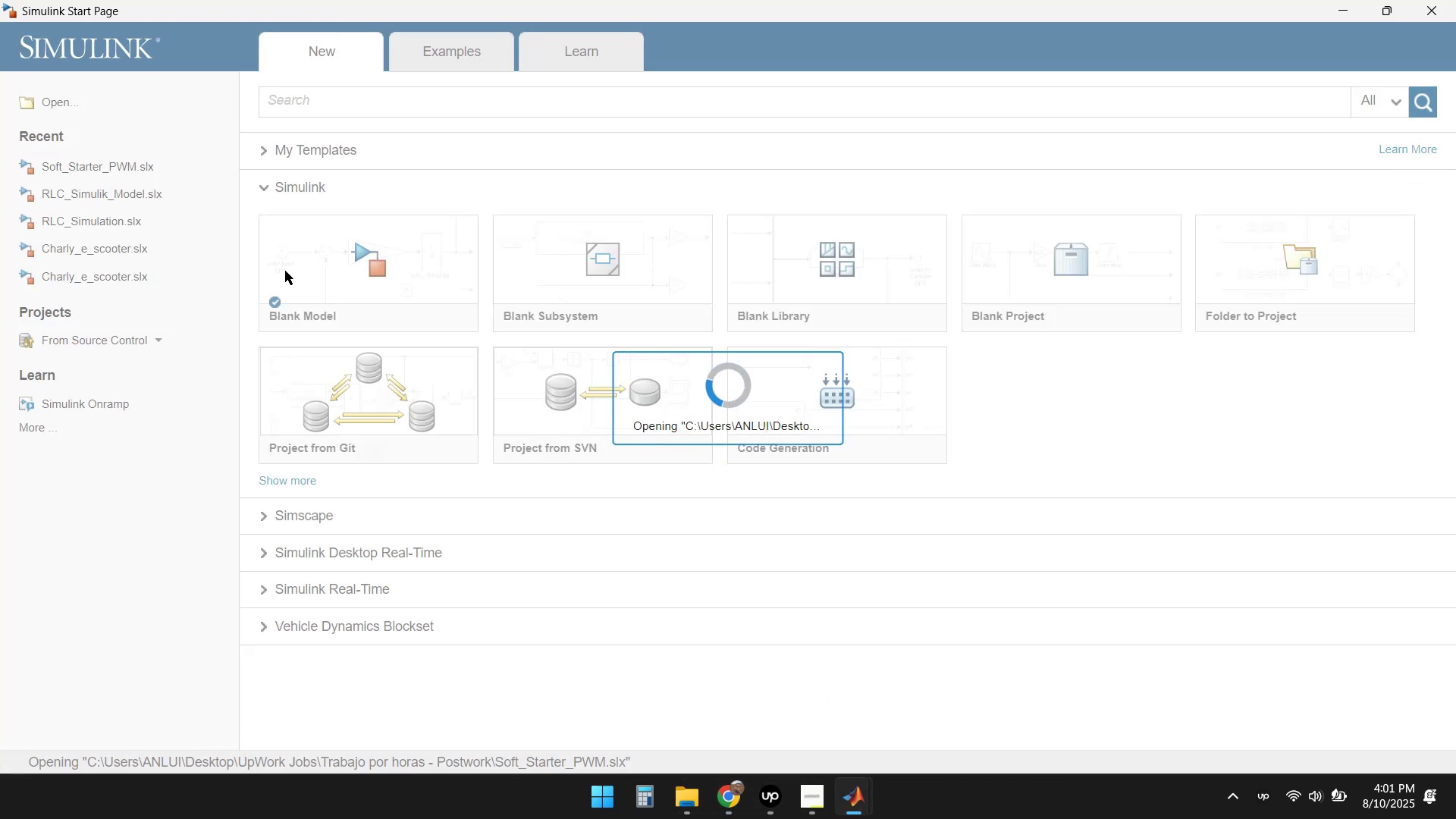 
left_click([171, 52])
 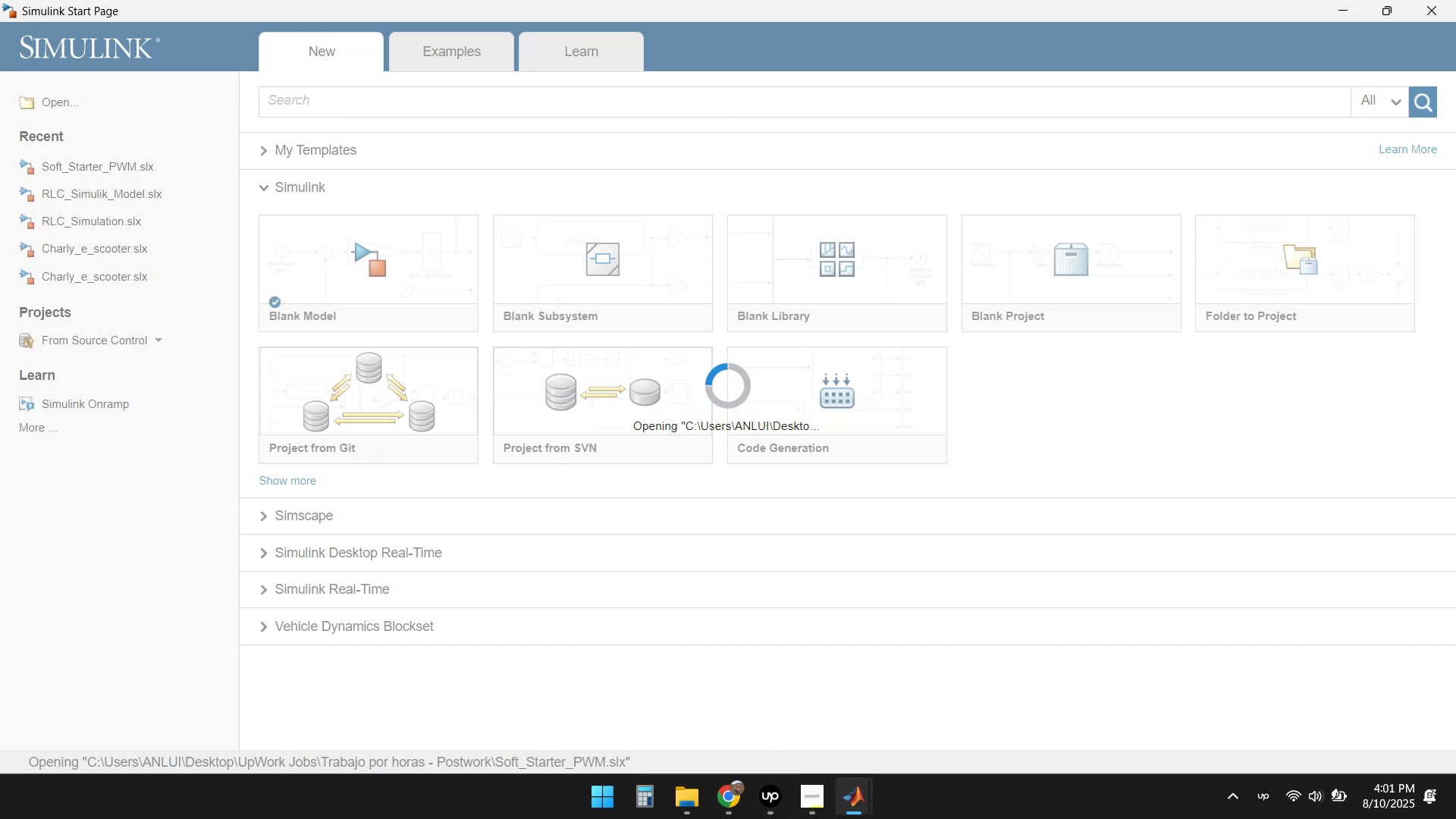 
double_click([741, 689])
 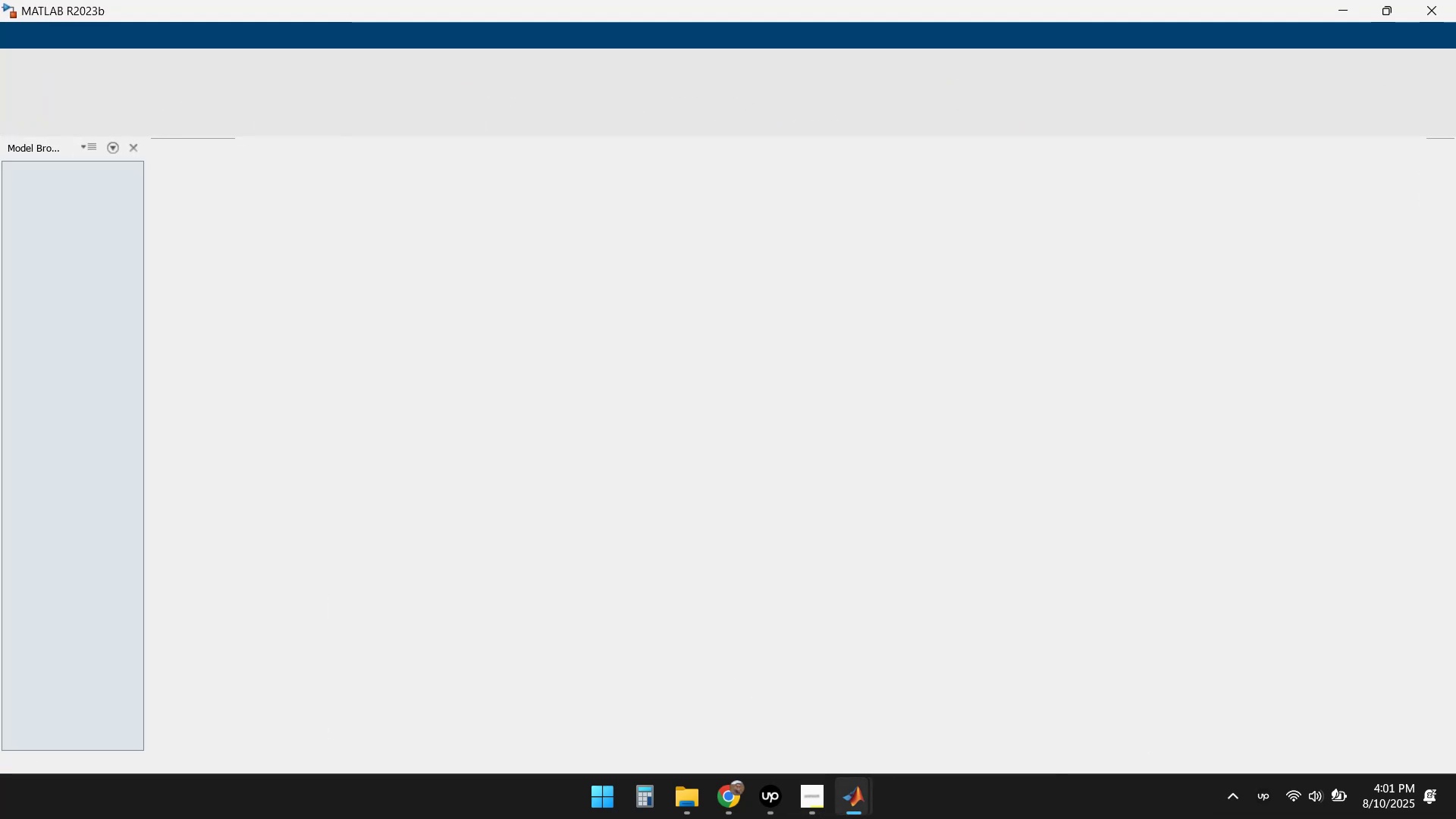 
left_click([857, 805])
 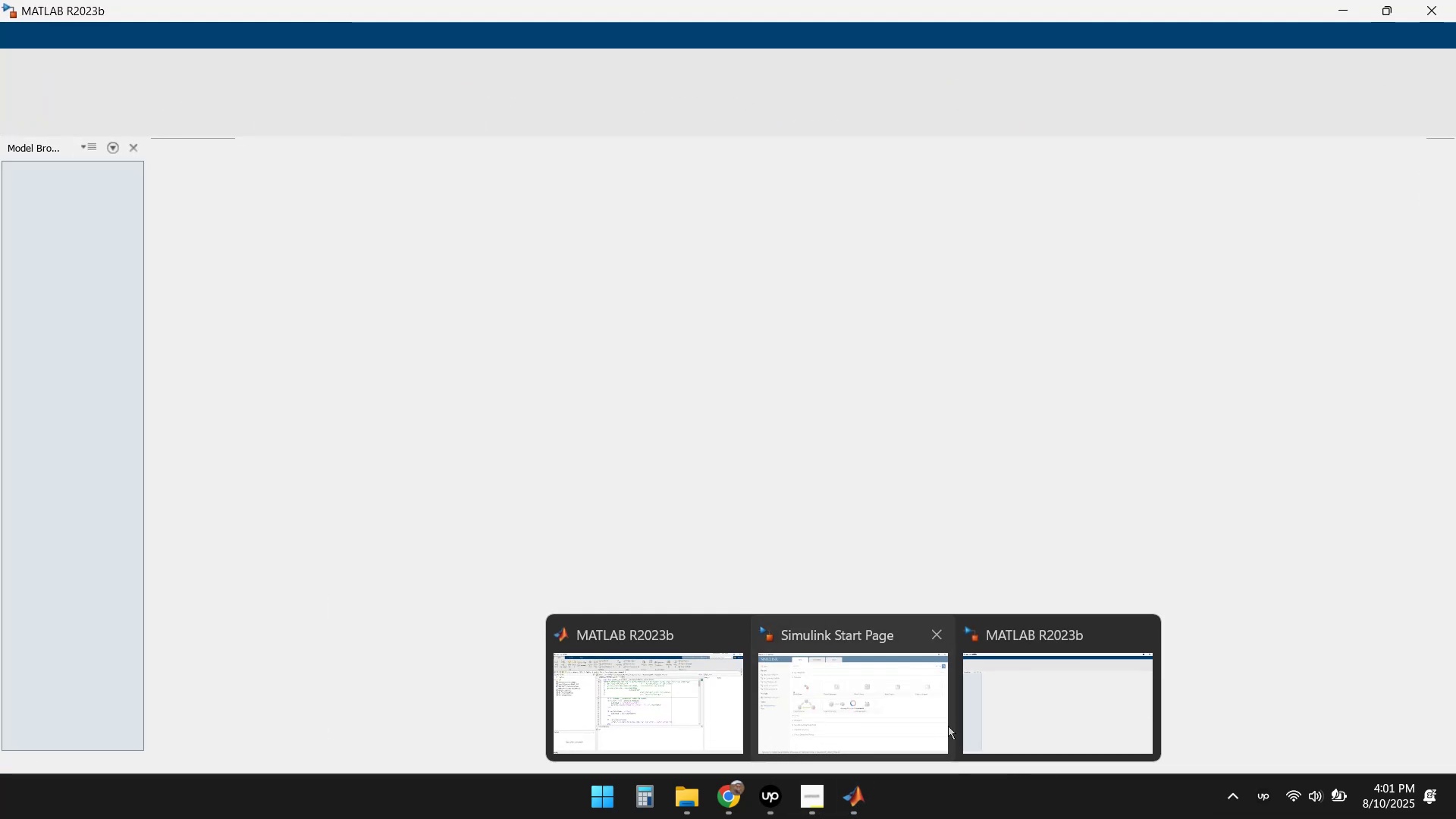 
left_click([1045, 699])
 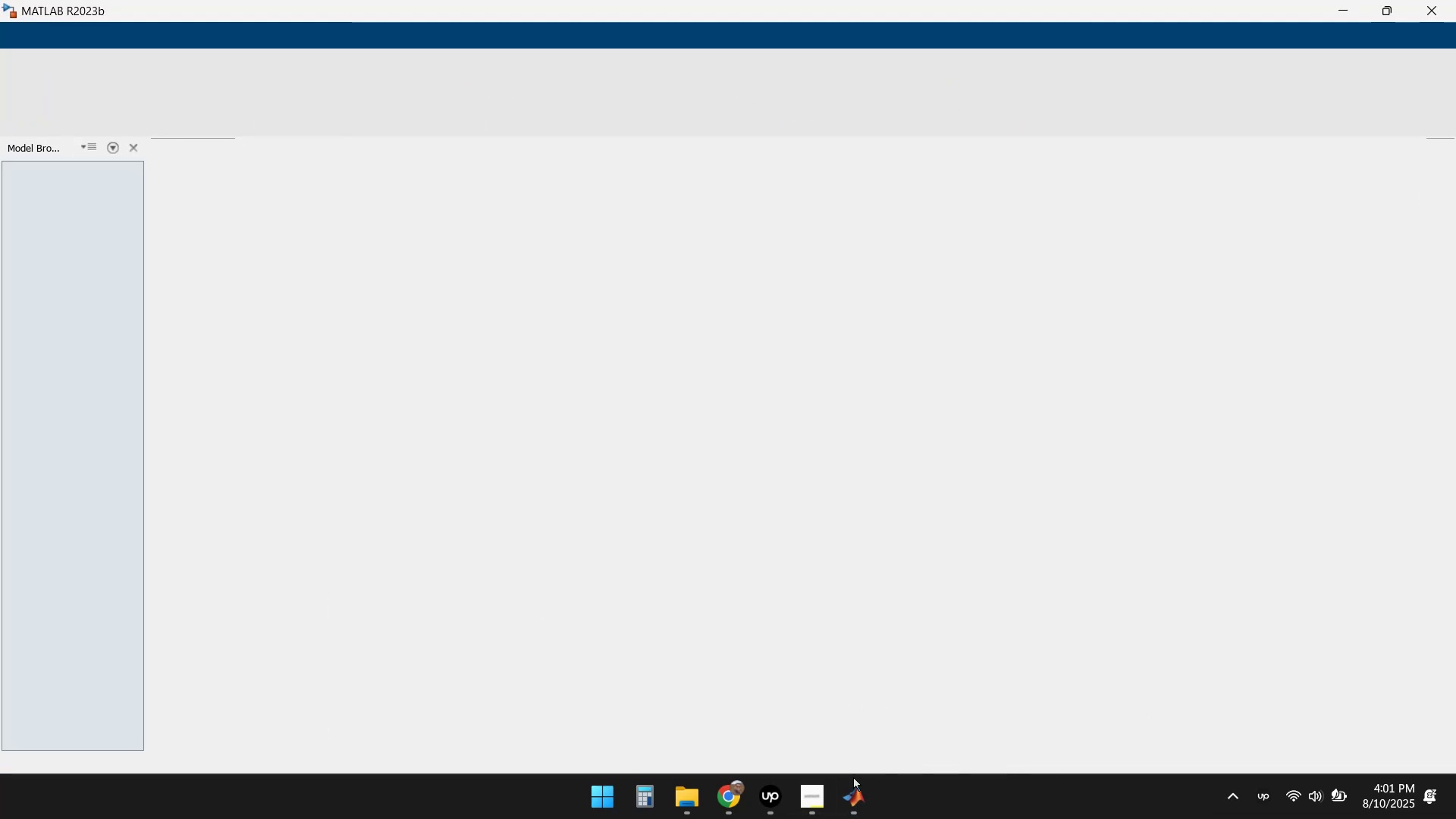 
left_click([854, 815])
 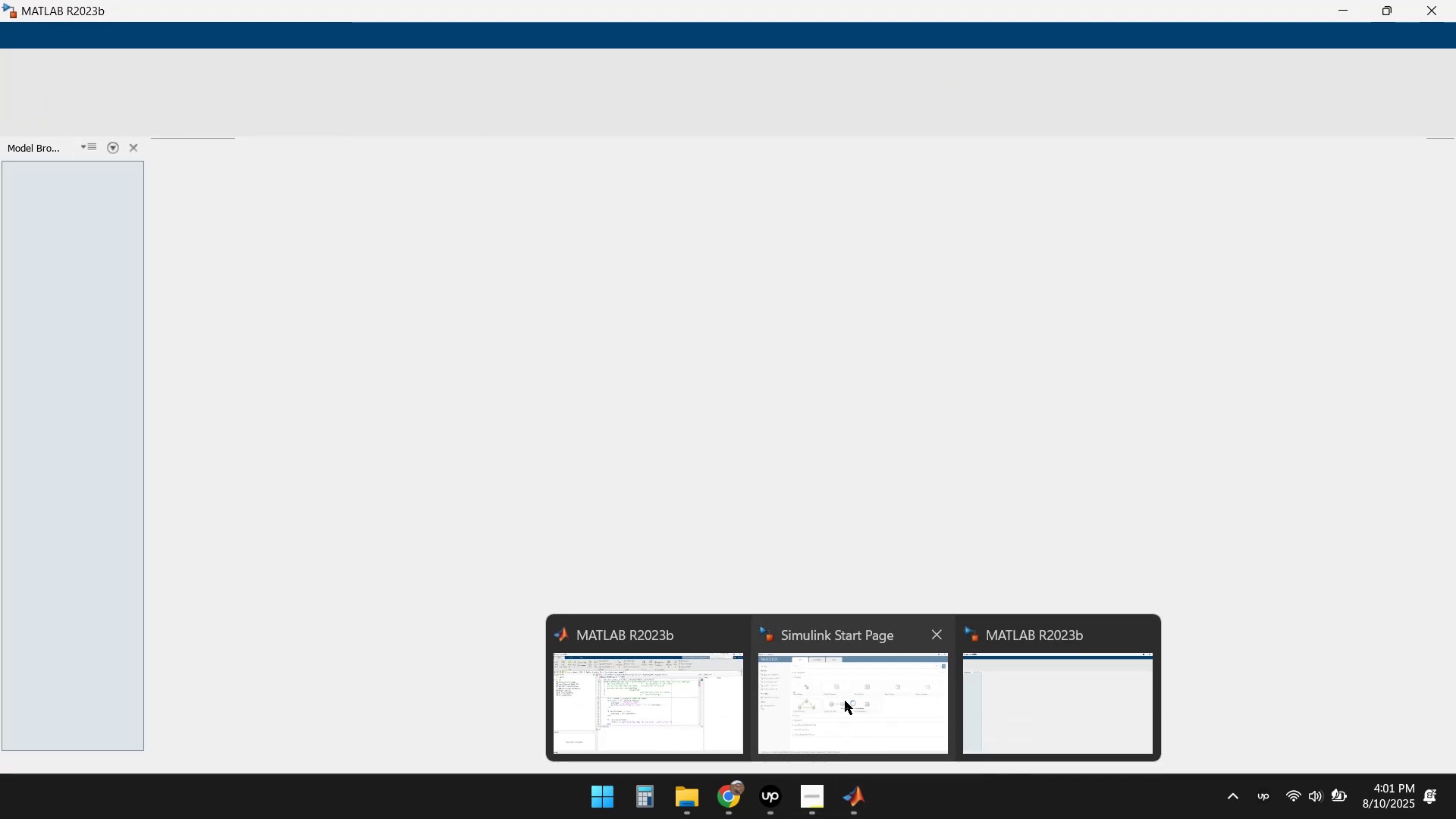 
left_click([859, 692])
 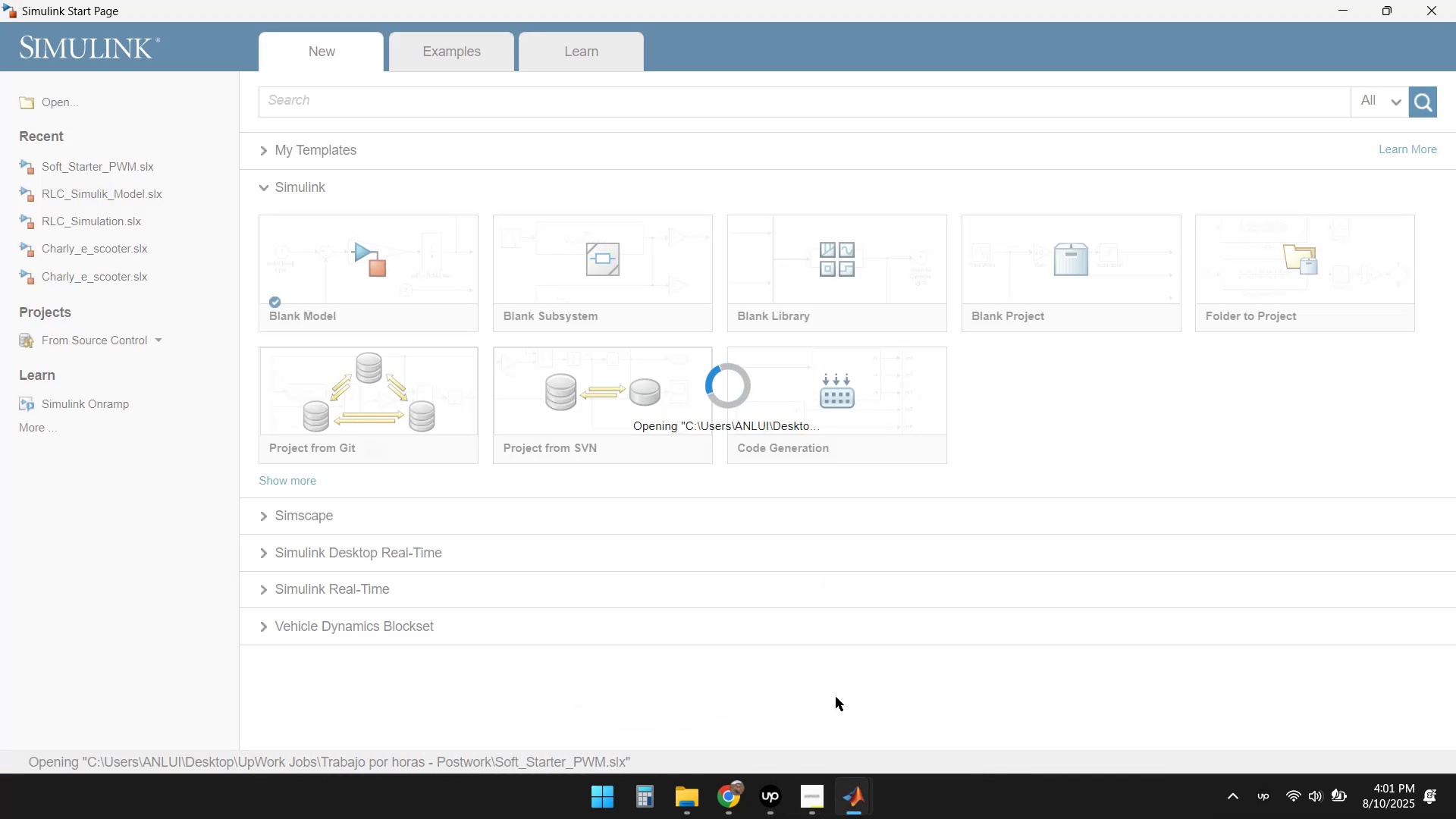 
left_click([849, 817])
 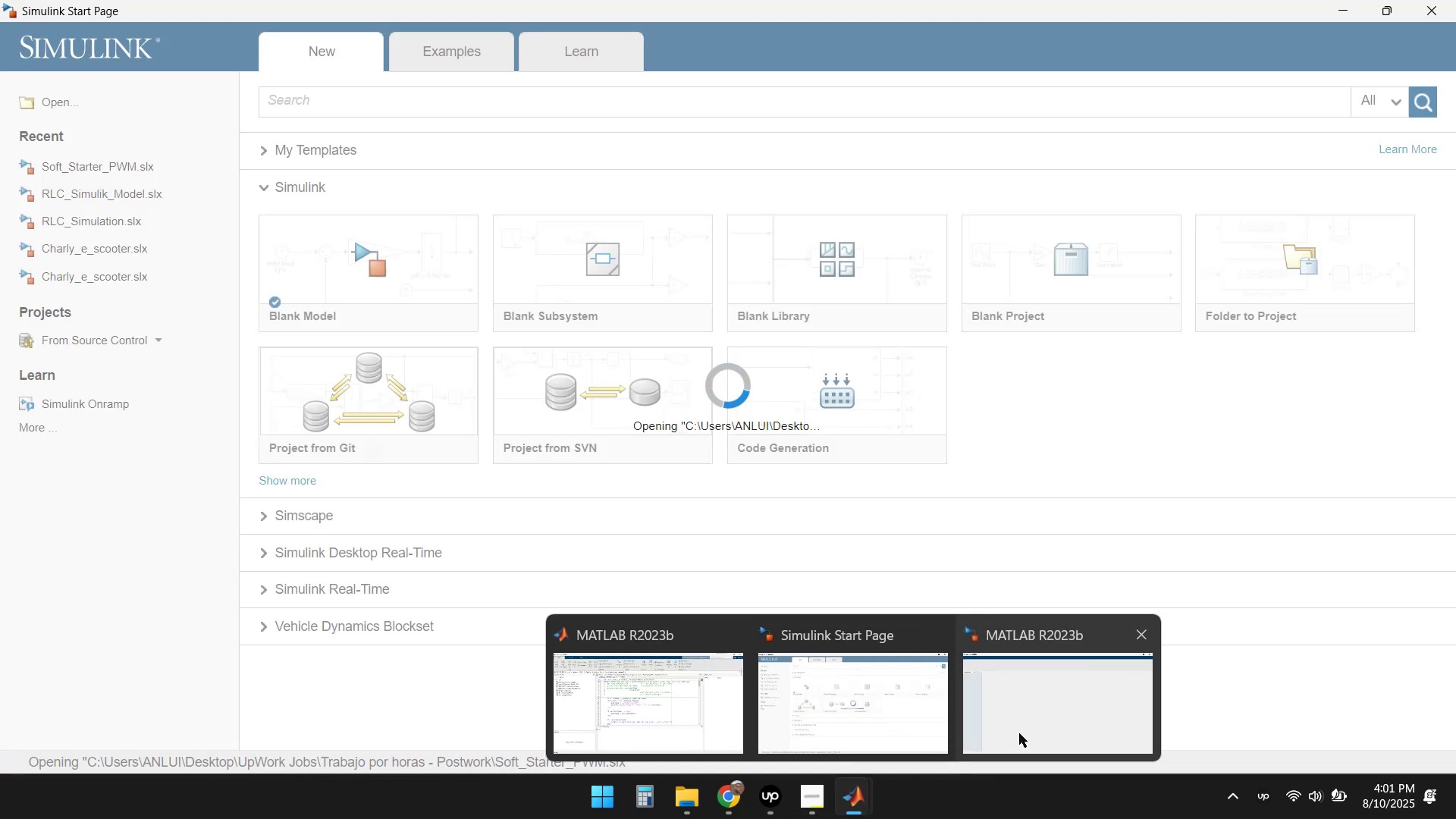 
left_click([1067, 709])
 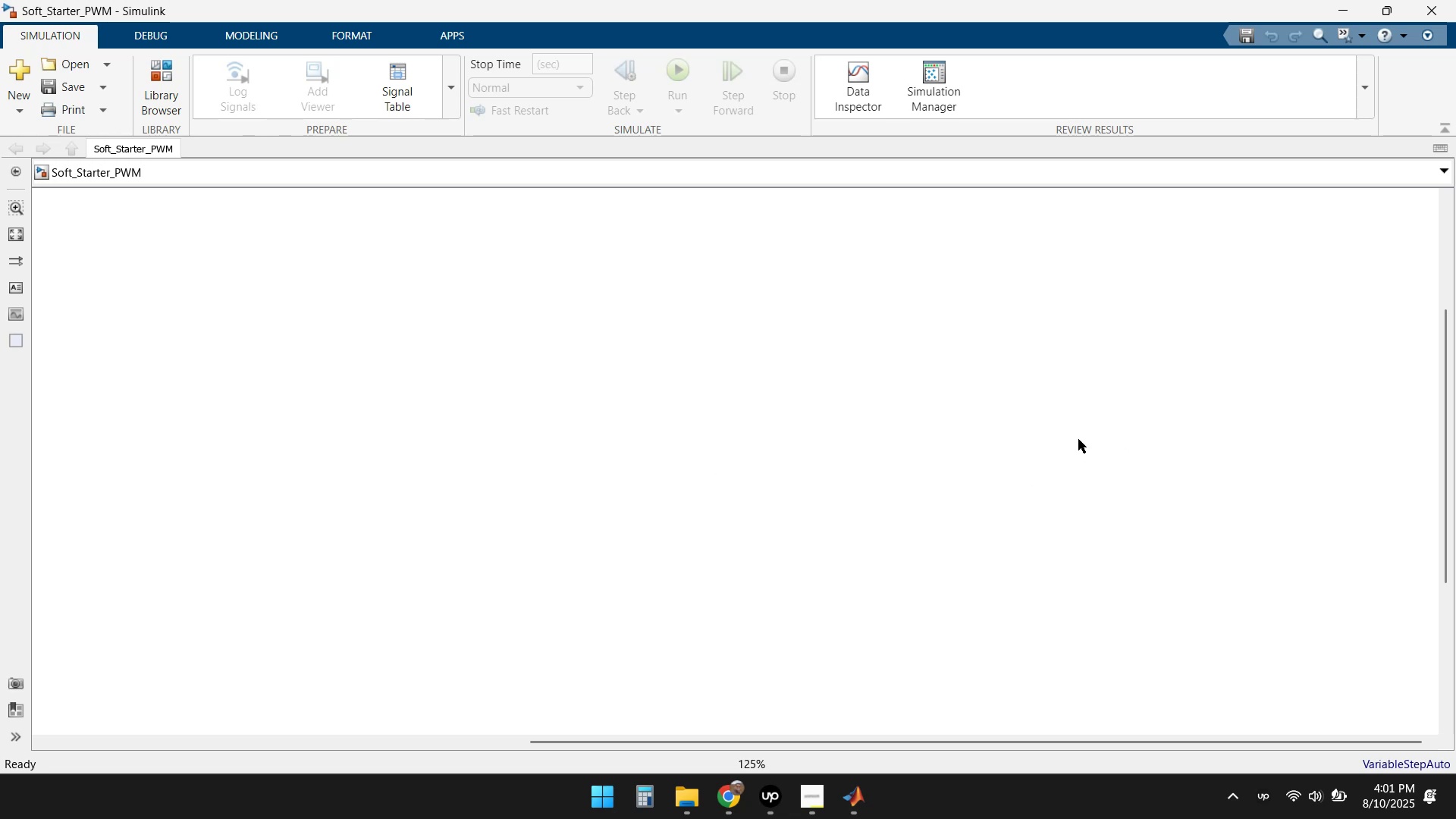 
wait(5.61)
 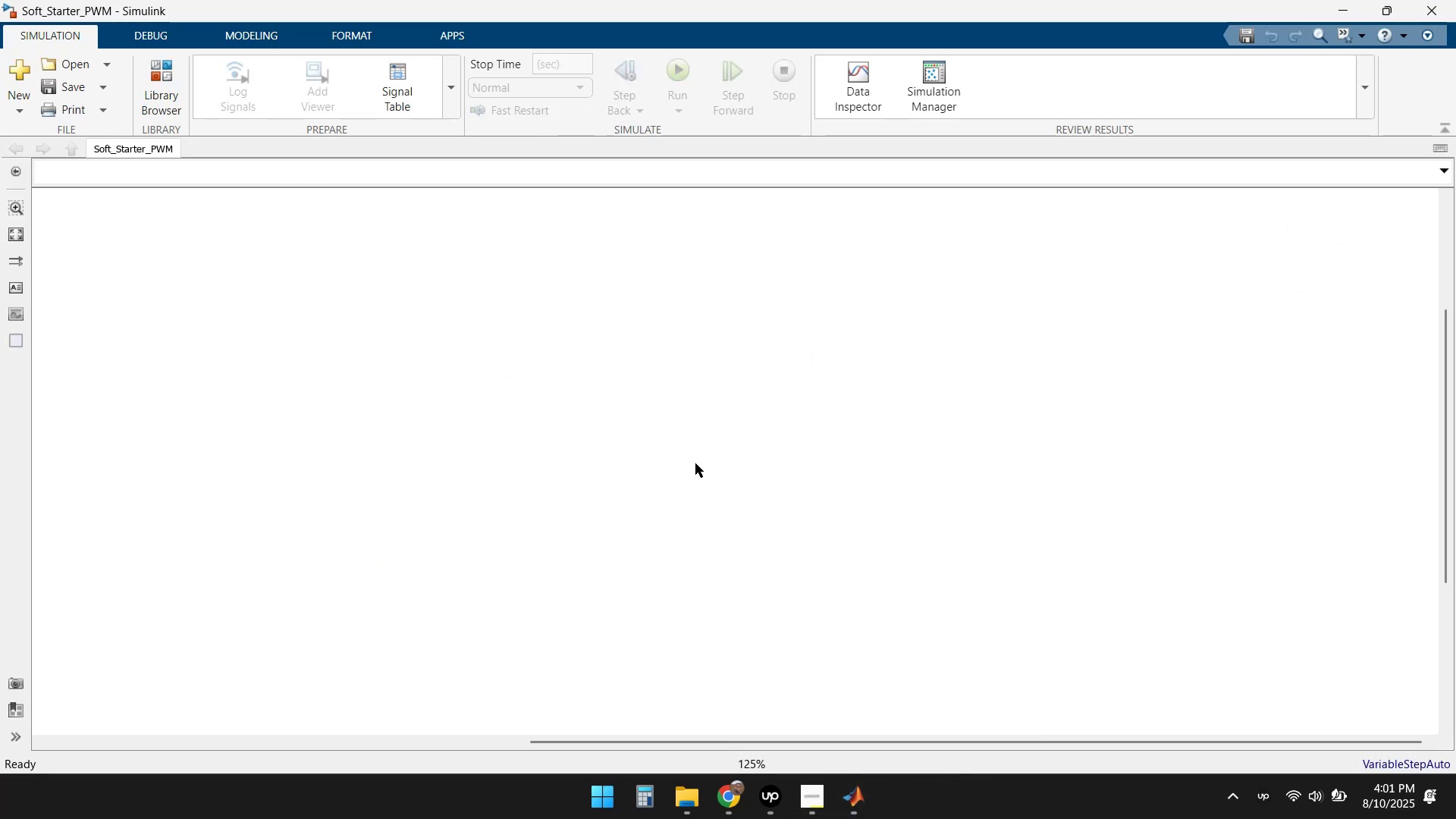 
scroll: coordinate [833, 409], scroll_direction: down, amount: 4.0
 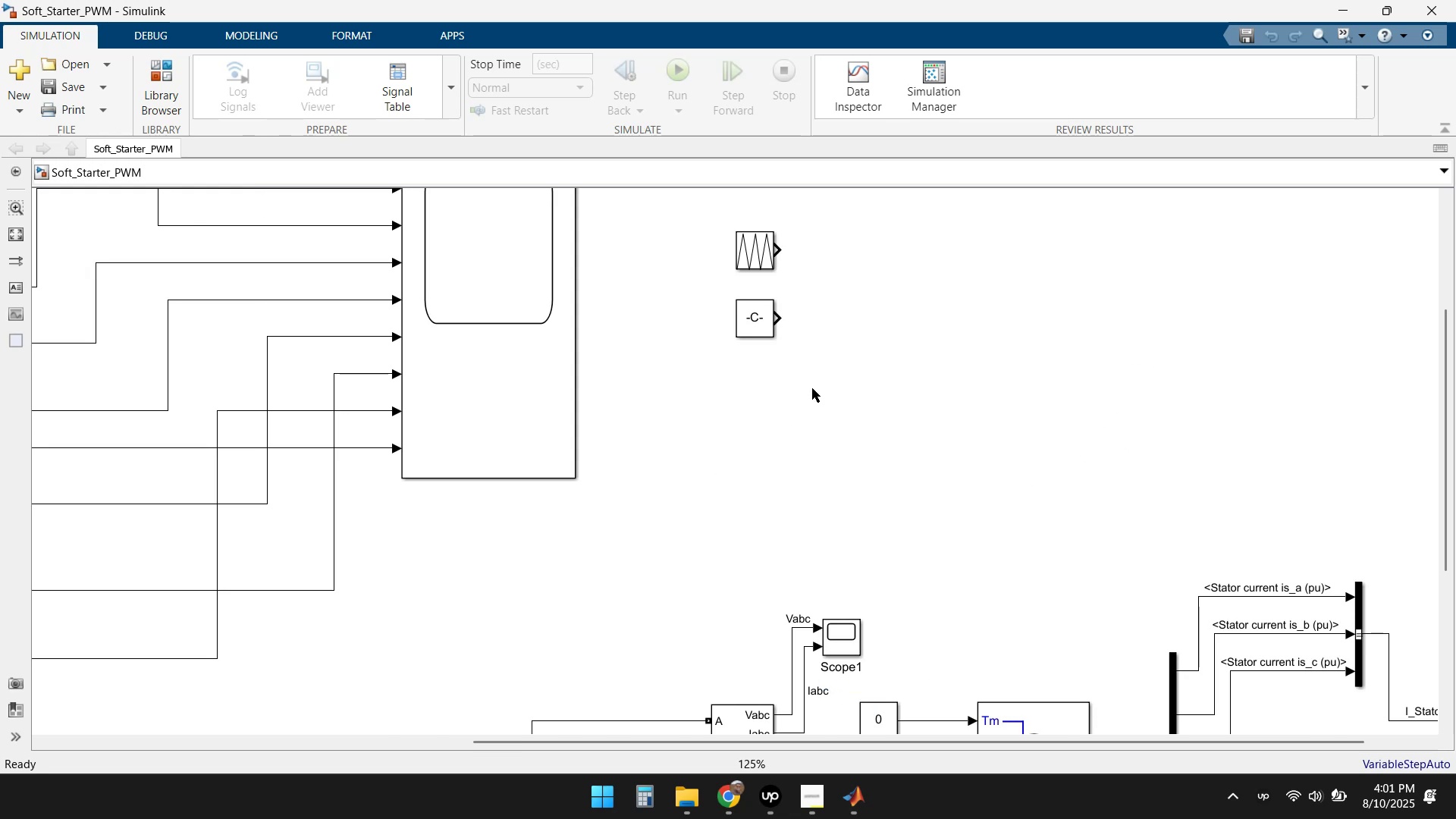 
left_click([786, 465])
 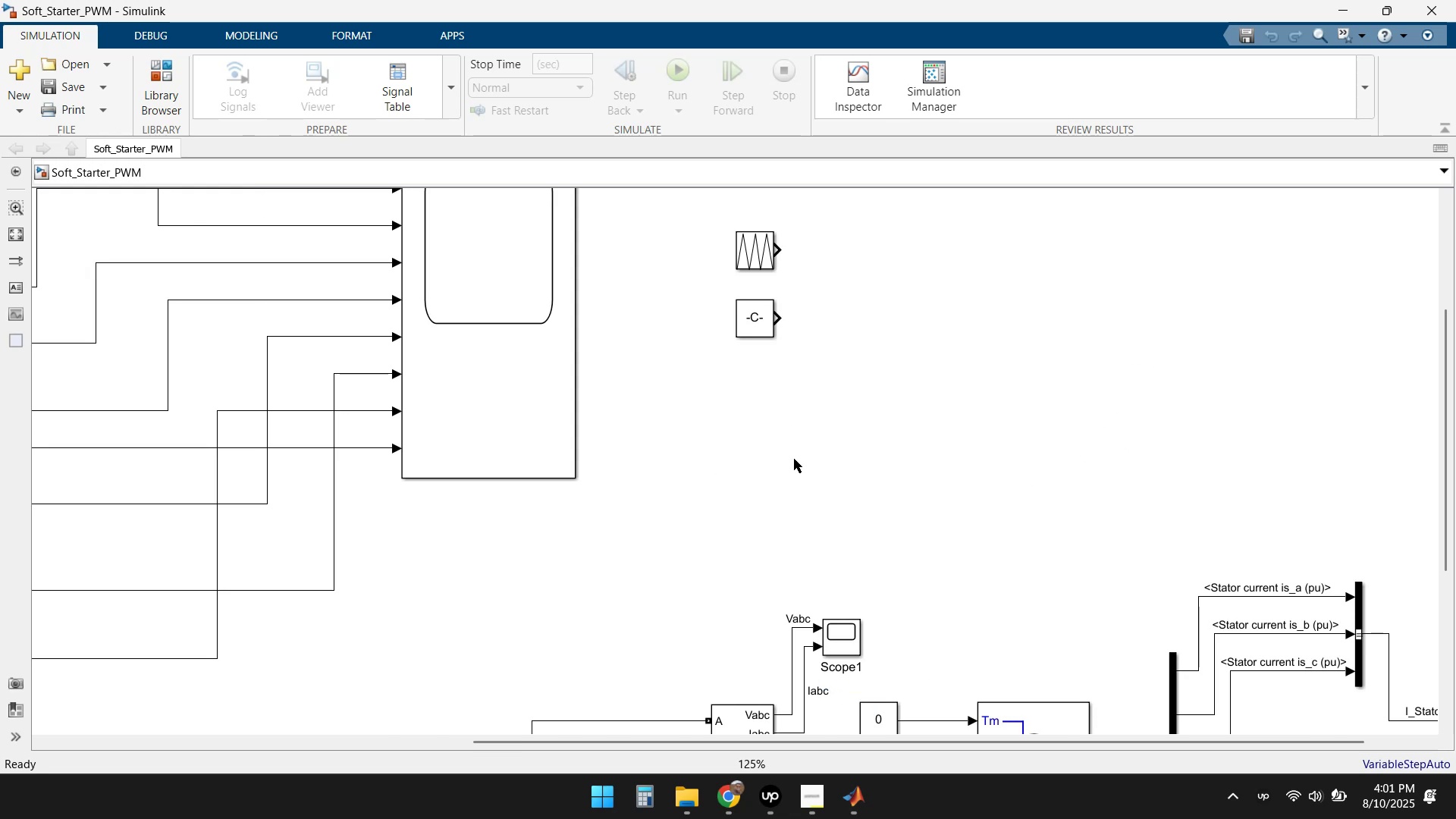 
scroll: coordinate [804, 444], scroll_direction: down, amount: 2.0
 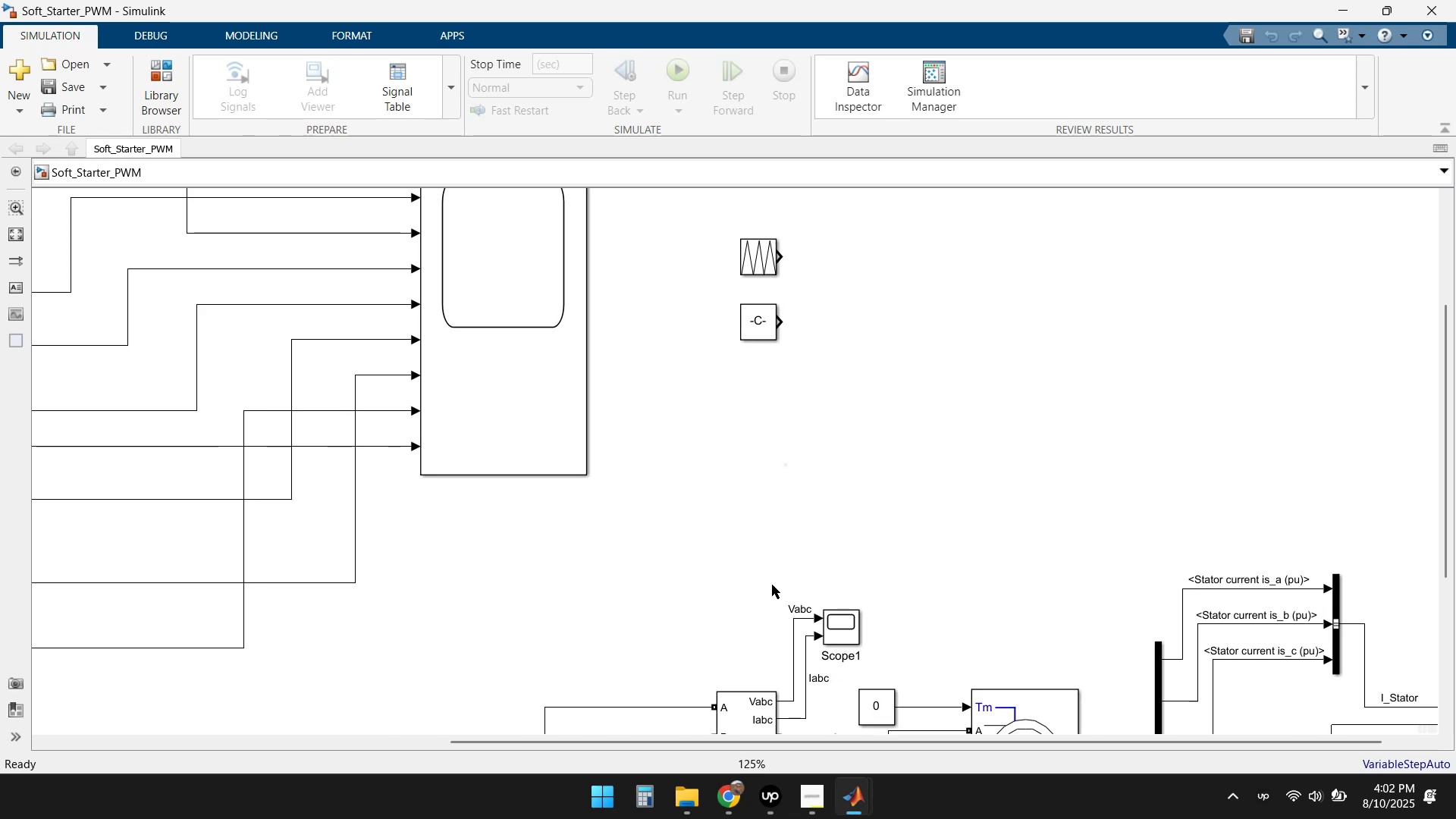 
mouse_move([866, 780])
 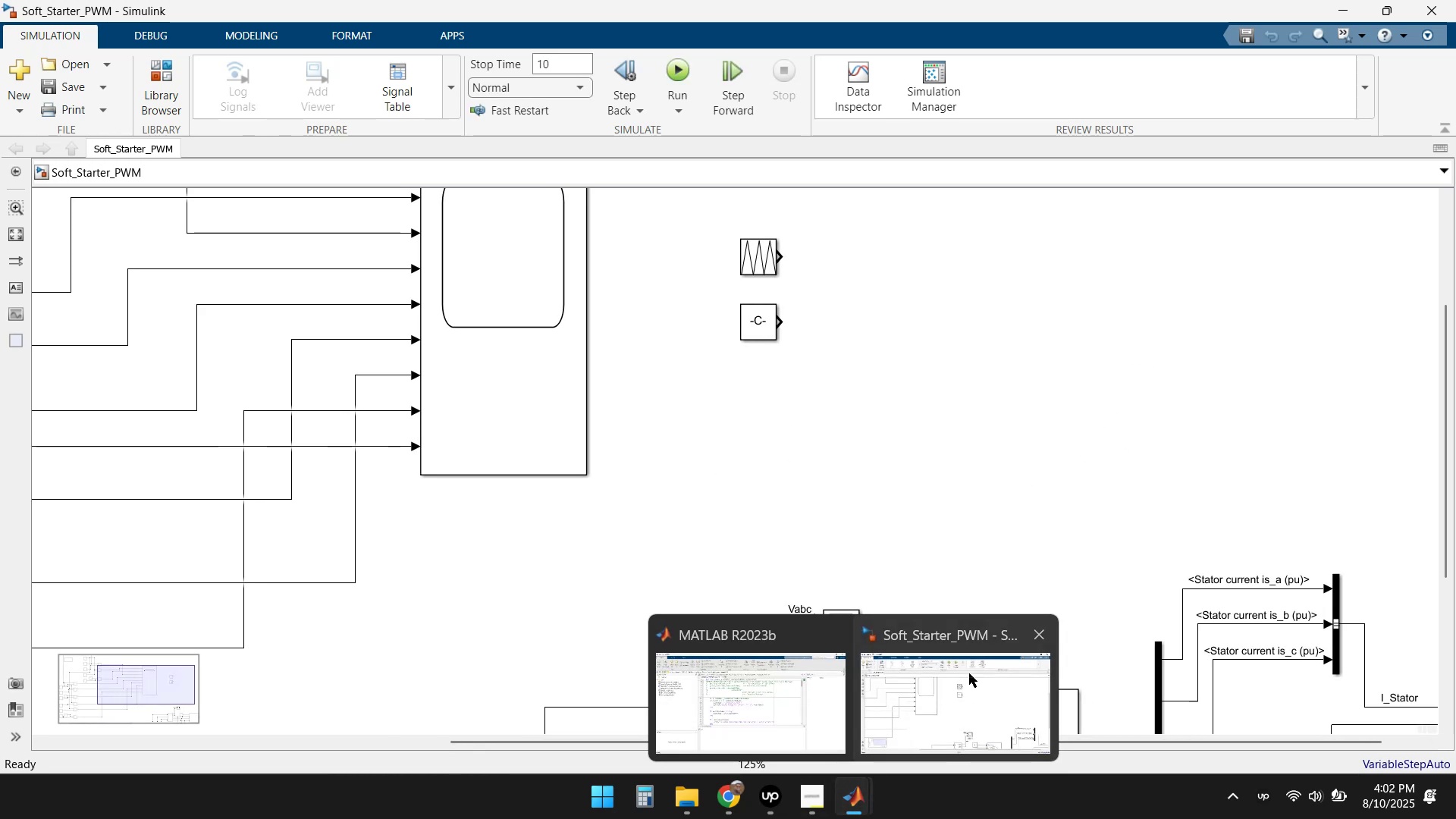 
left_click([971, 673])
 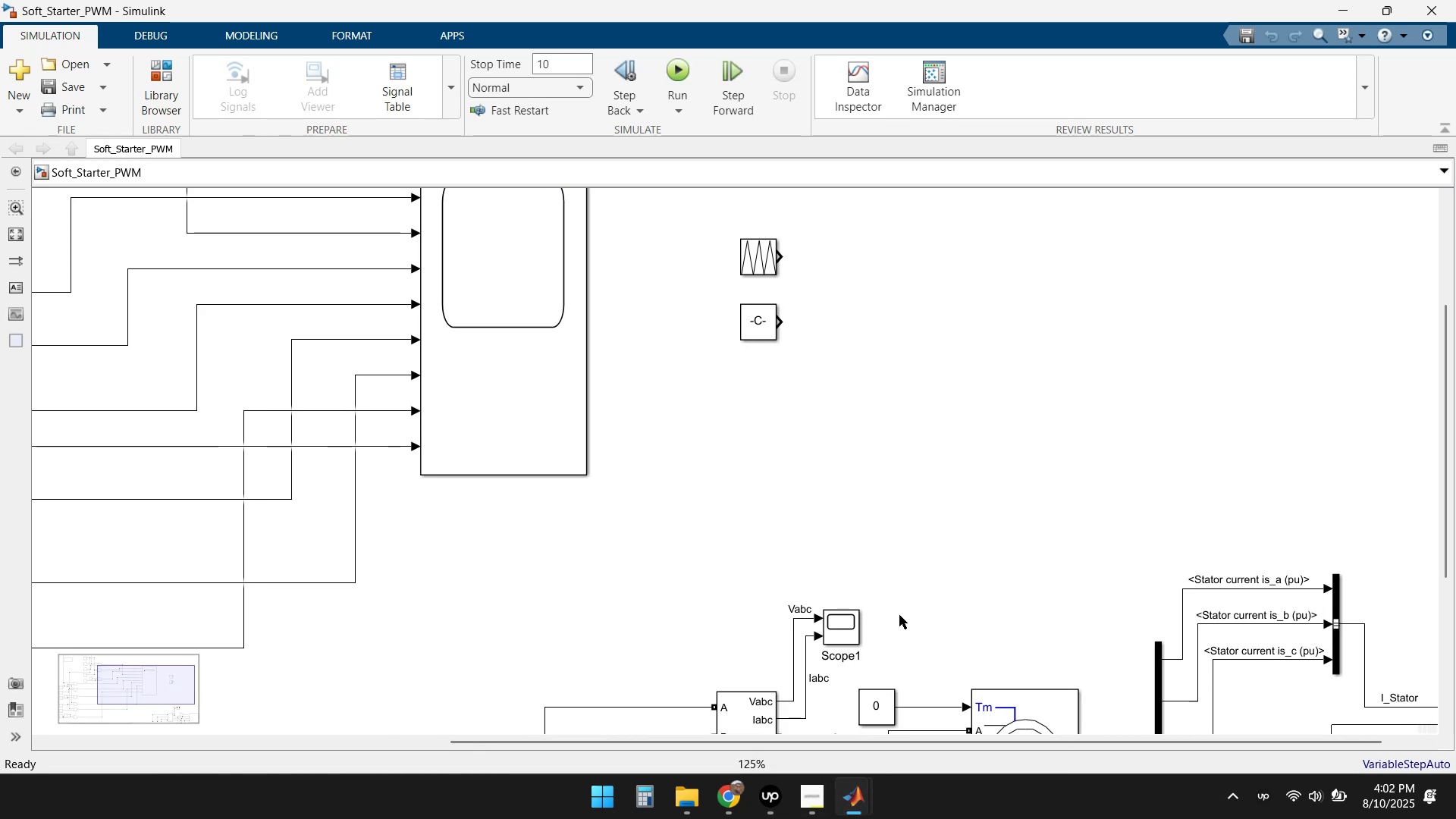 
scroll: coordinate [761, 464], scroll_direction: down, amount: 2.0
 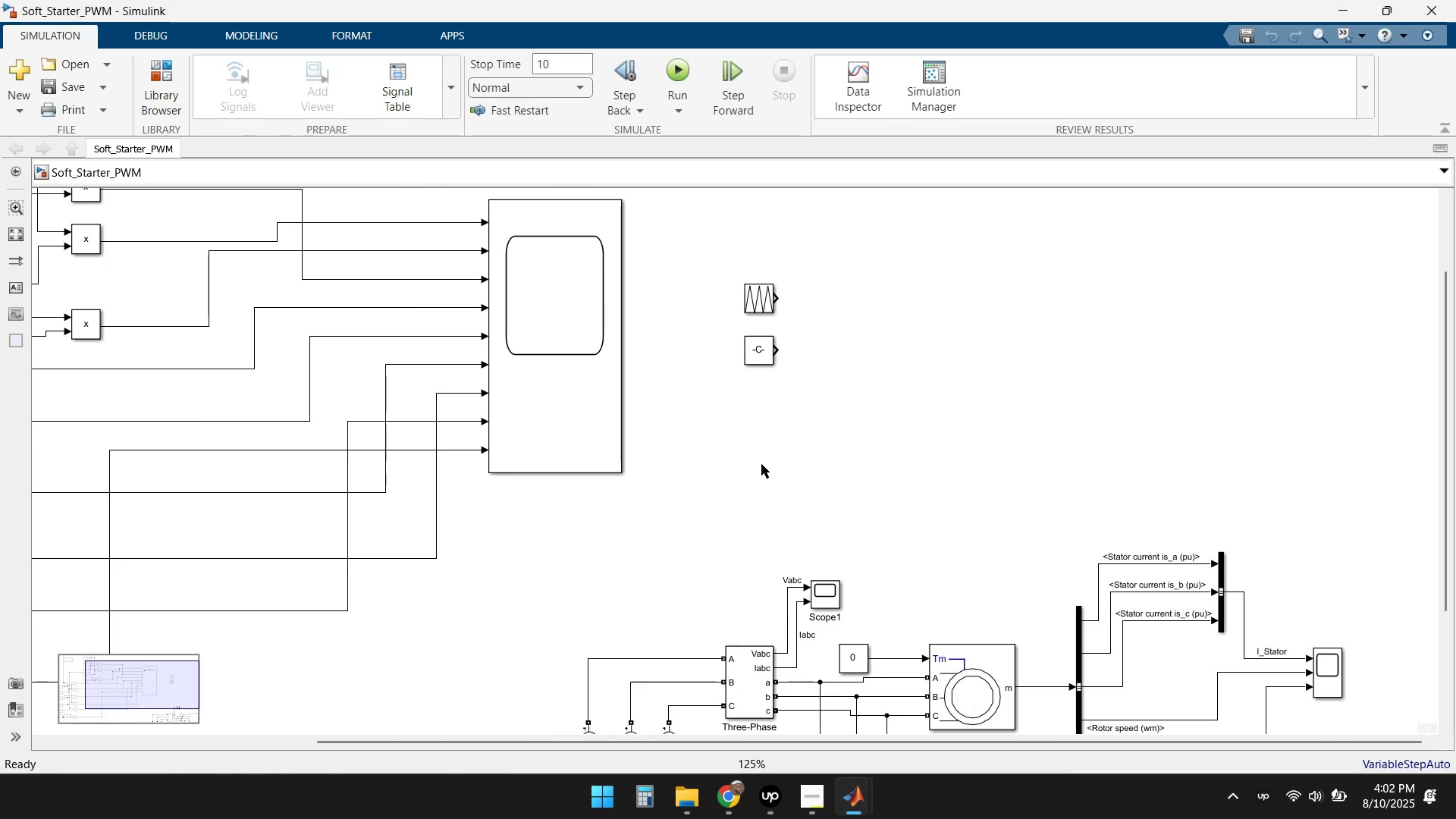 
left_click([761, 464])
 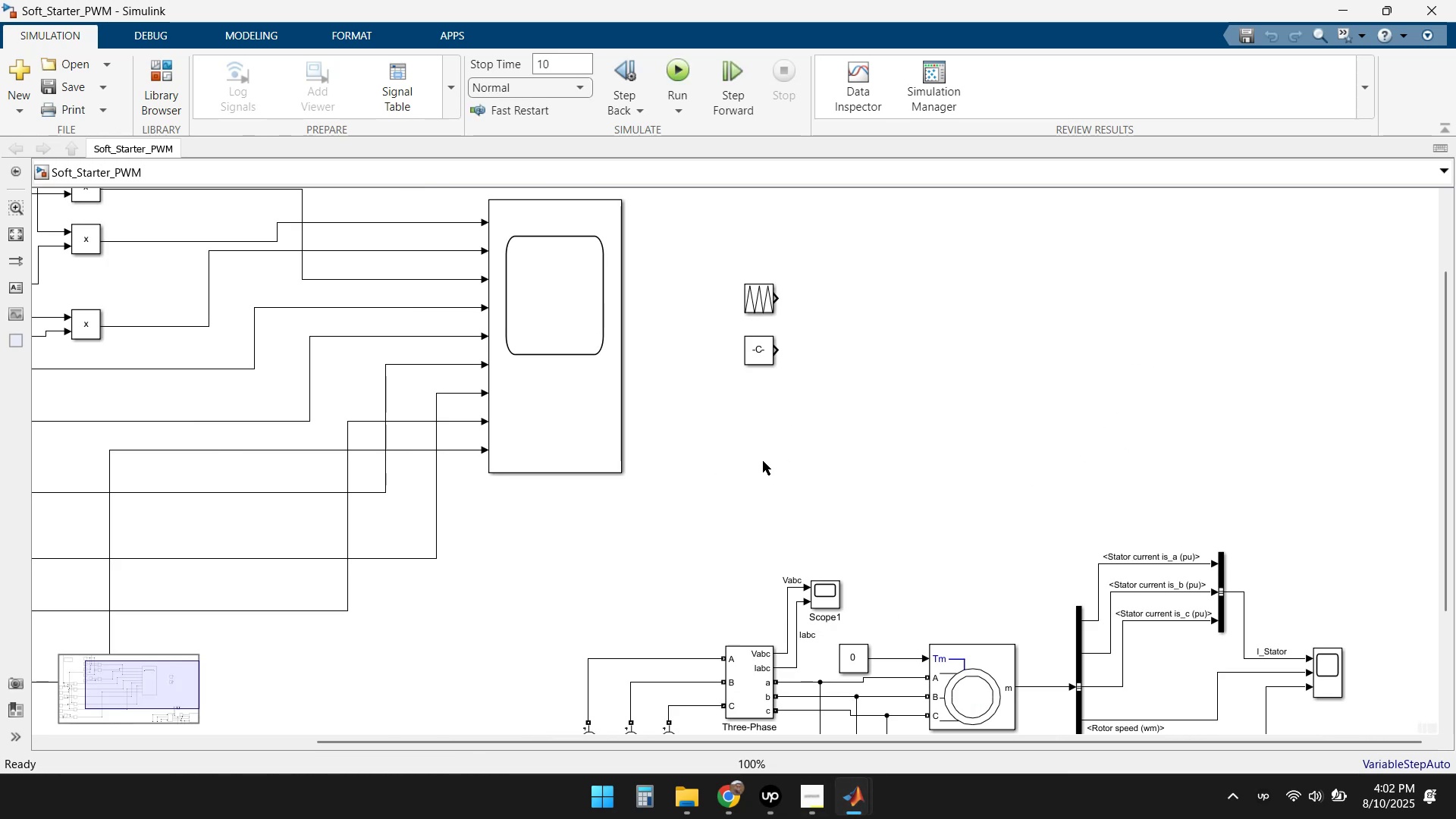 
scroll: coordinate [777, 440], scroll_direction: down, amount: 3.0
 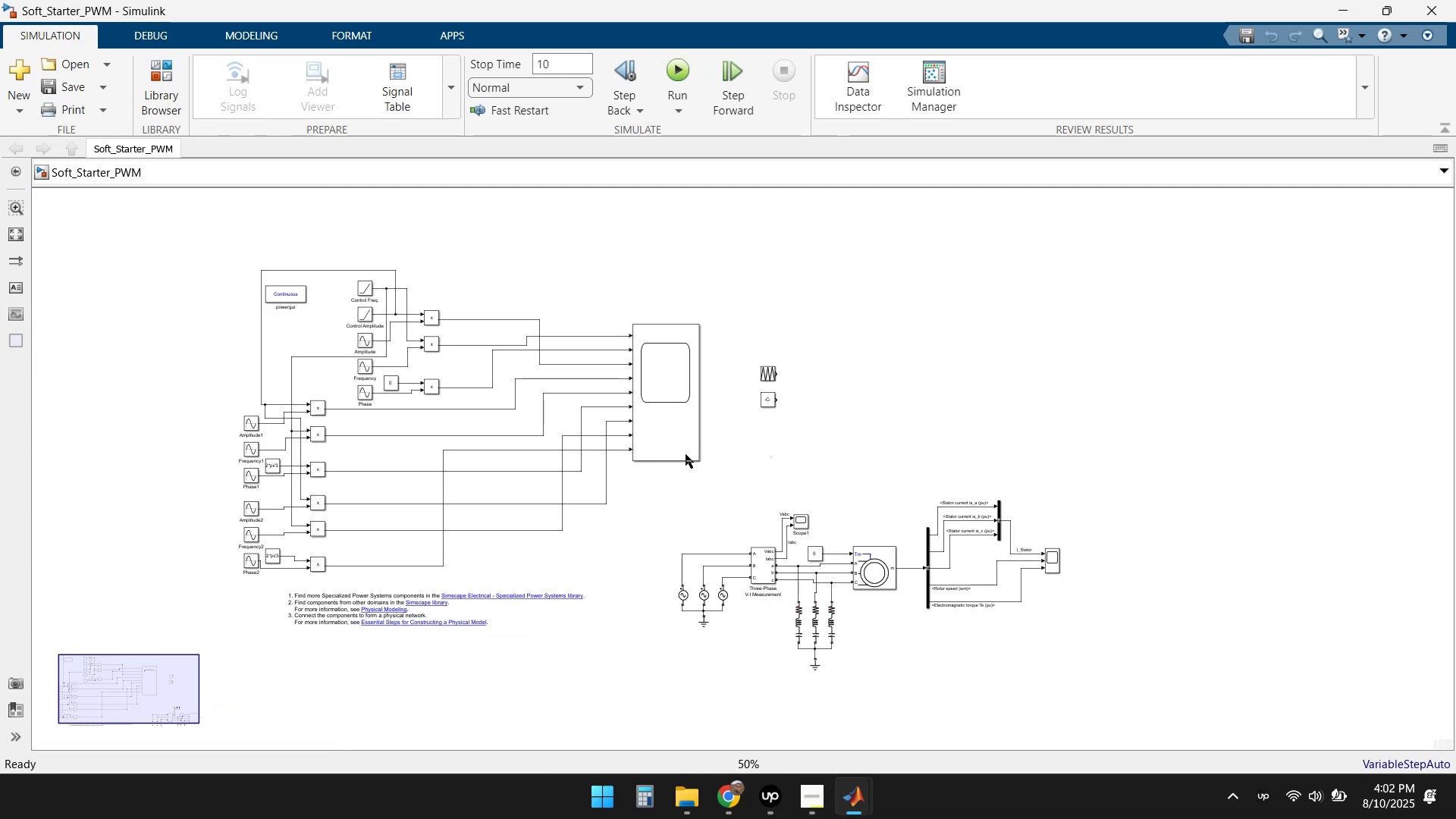 
scroll: coordinate [826, 410], scroll_direction: up, amount: 5.0
 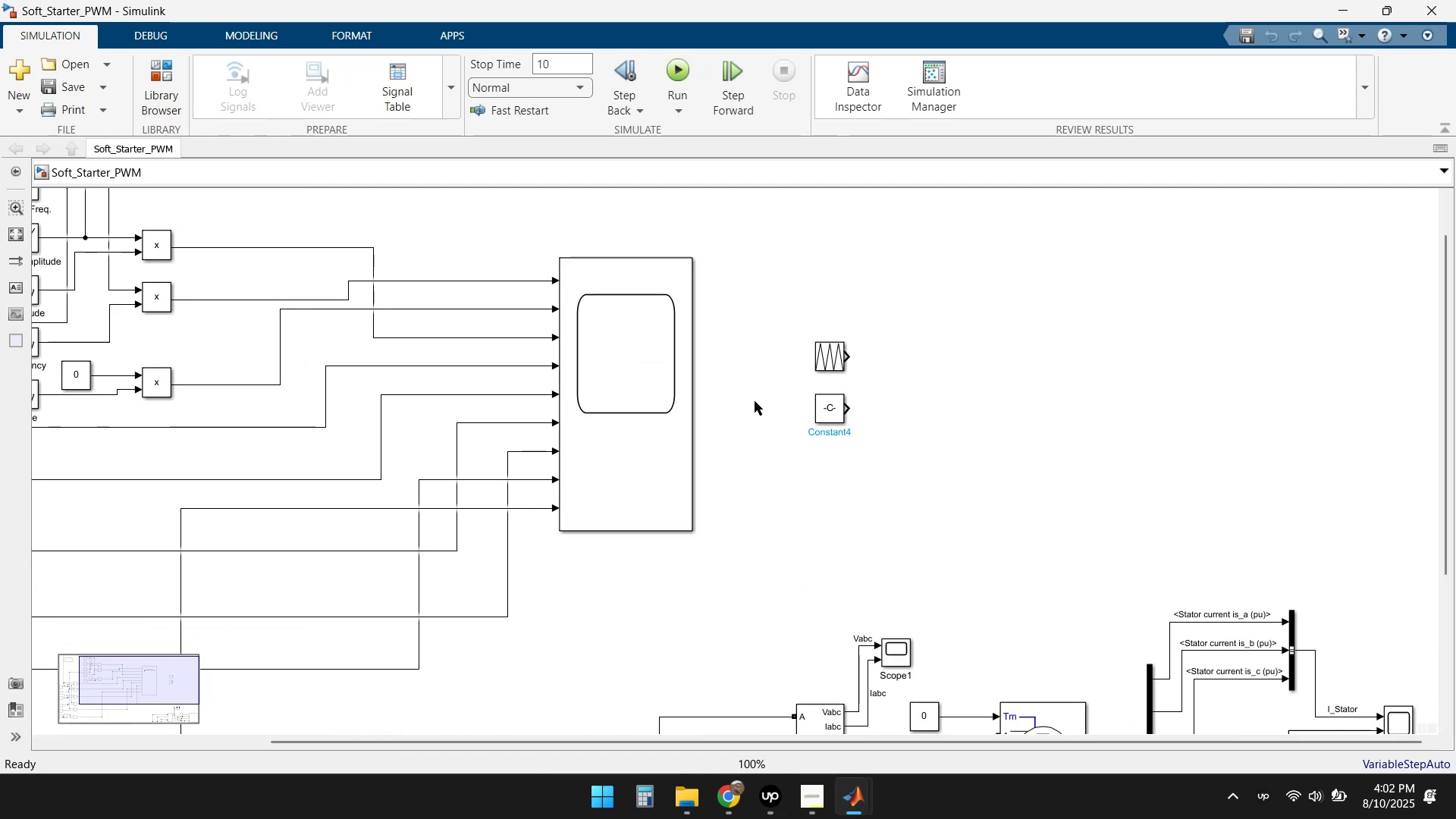 
scroll: coordinate [755, 400], scroll_direction: down, amount: 1.0
 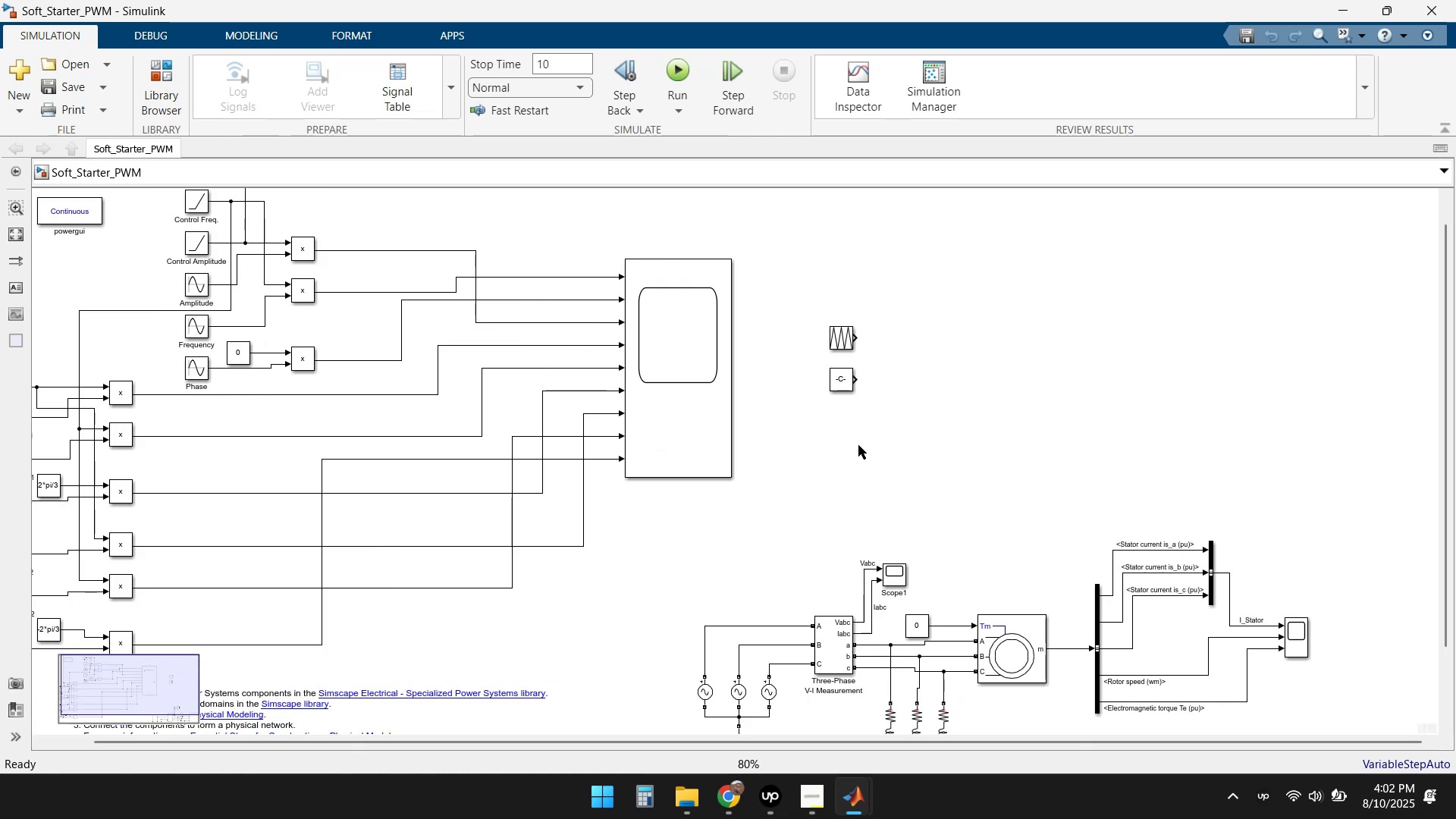 
wait(7.62)
 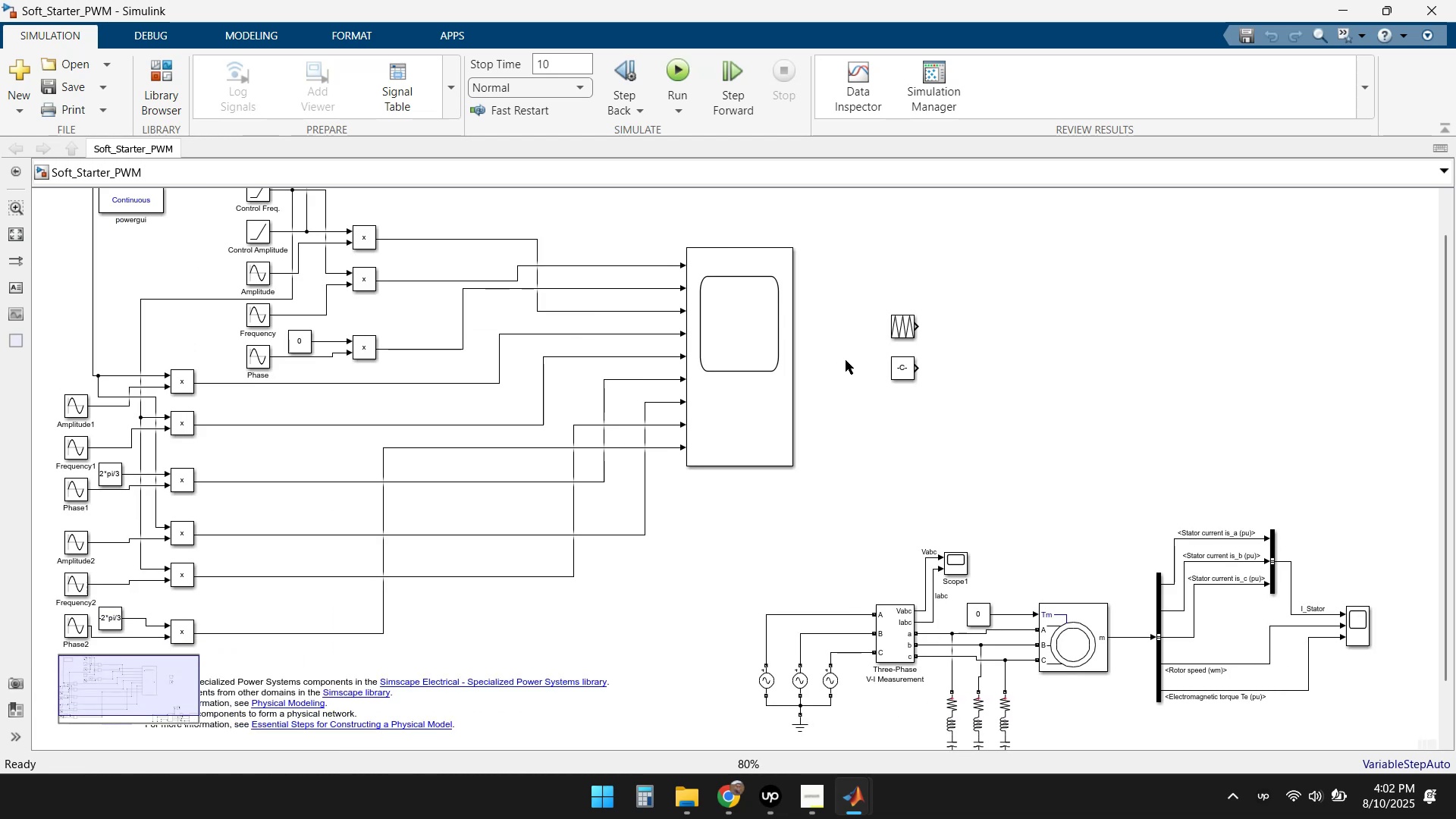 
left_click([167, 81])
 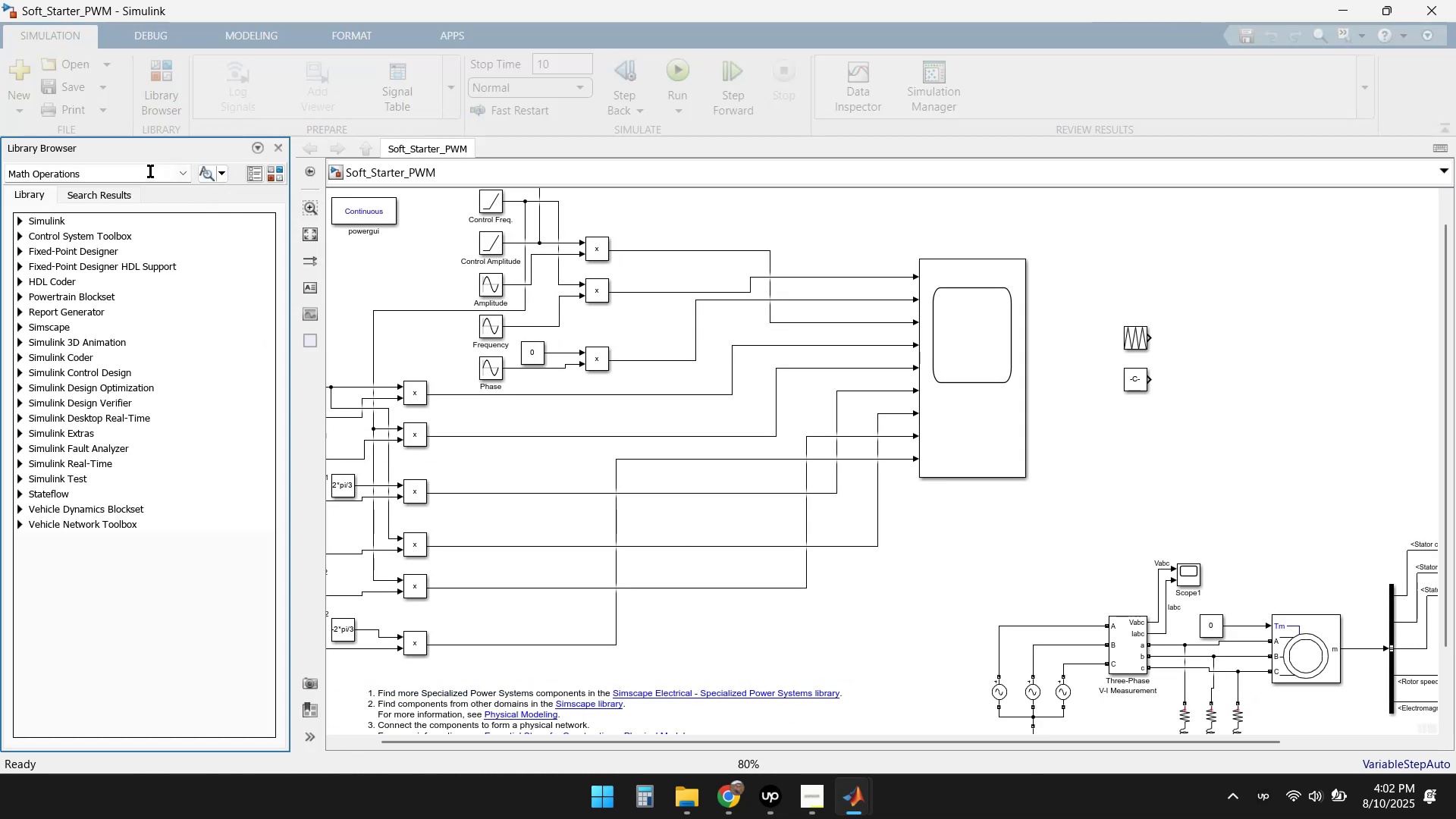 
left_click([148, 170])
 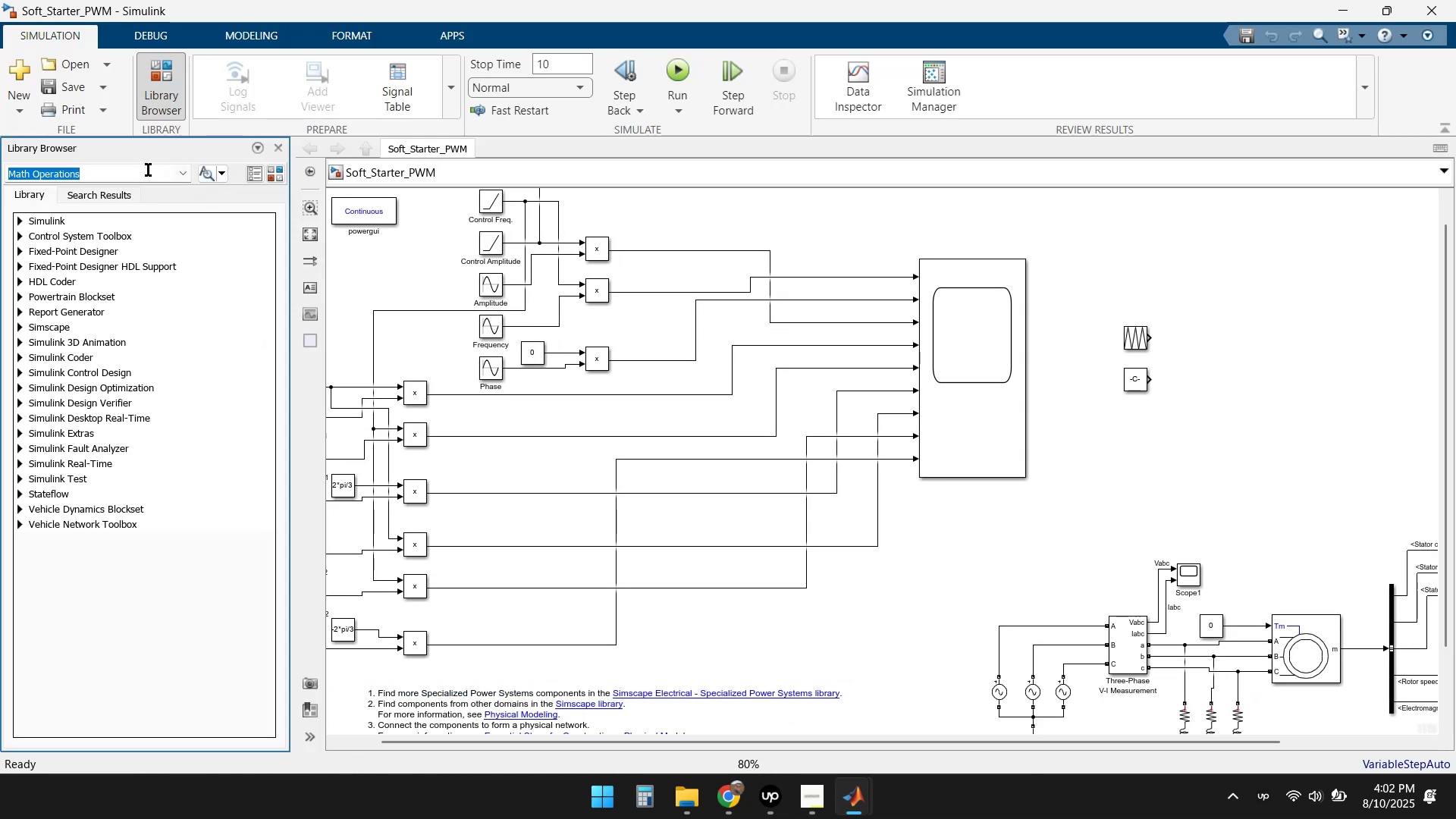 
type(PWM)
 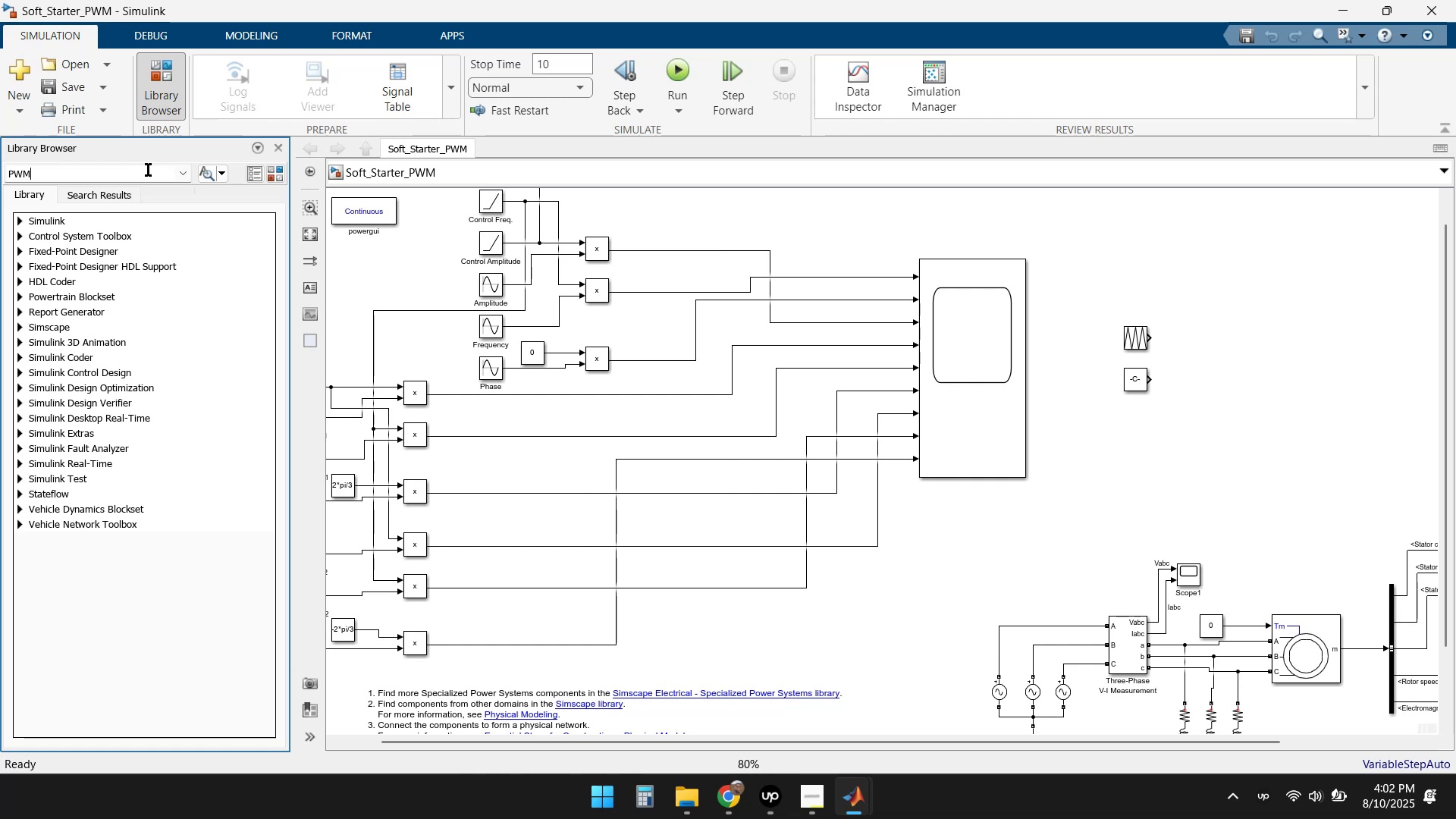 
key(Enter)
 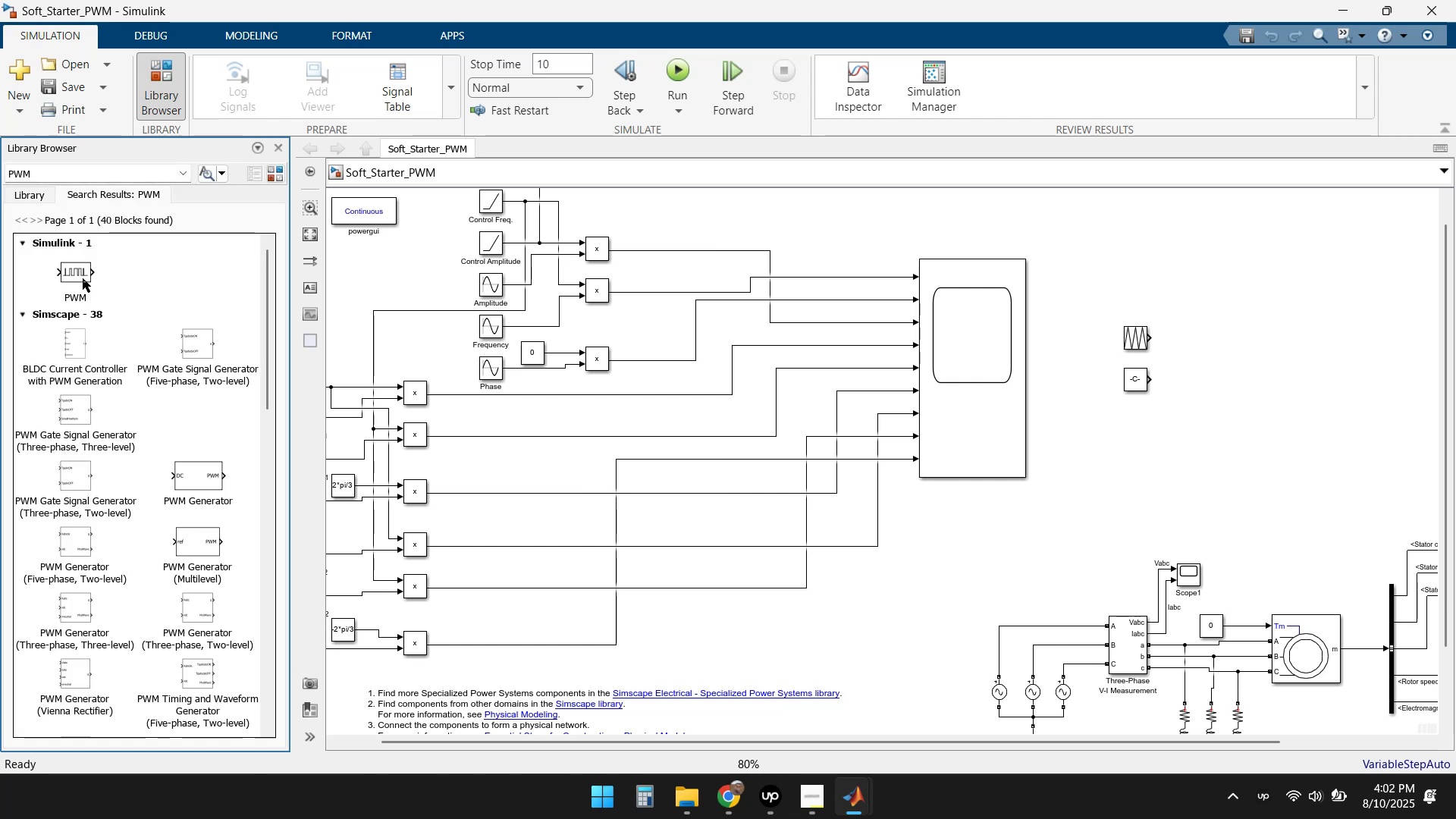 
wait(5.33)
 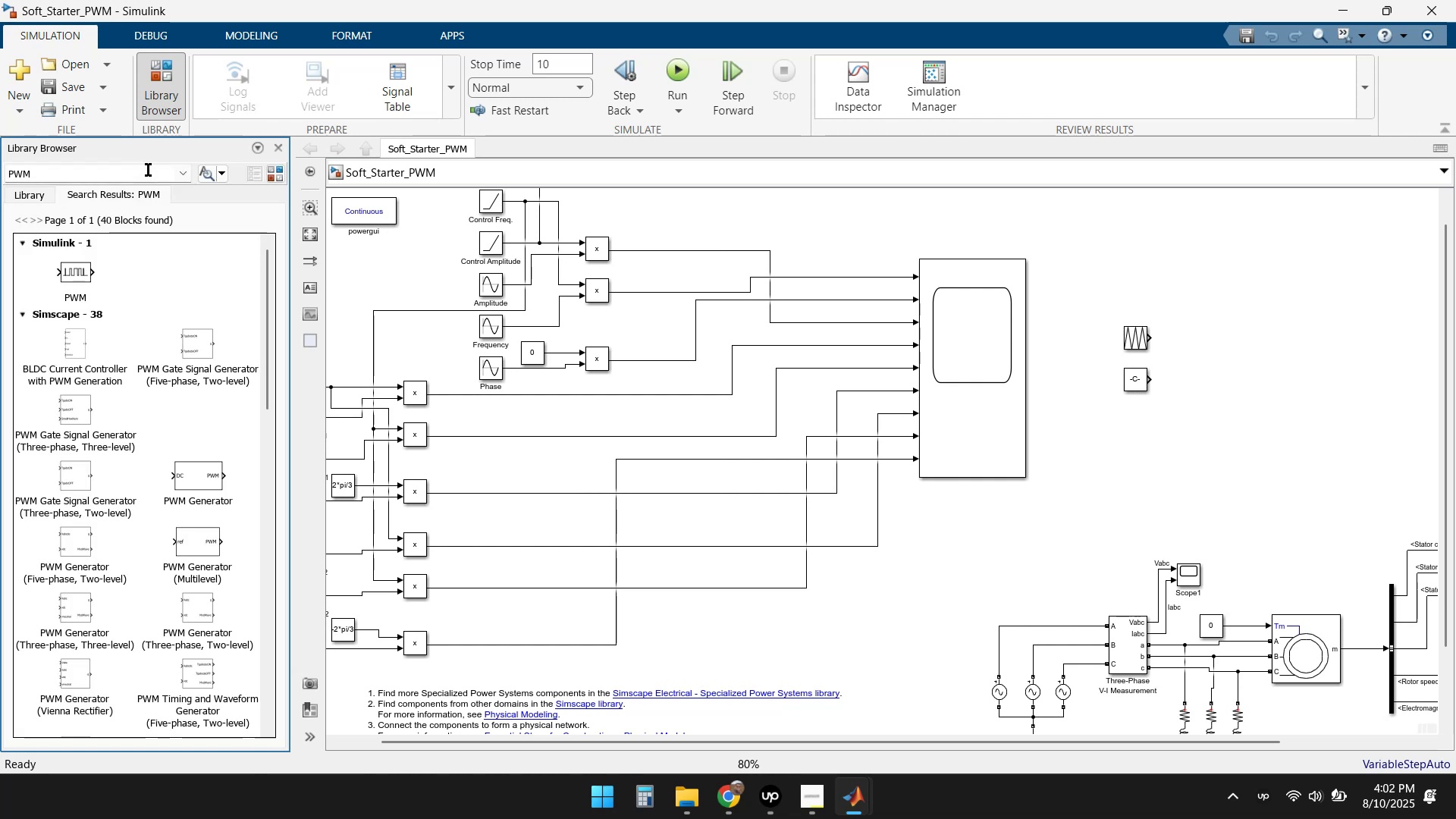 
left_click([80, 275])
 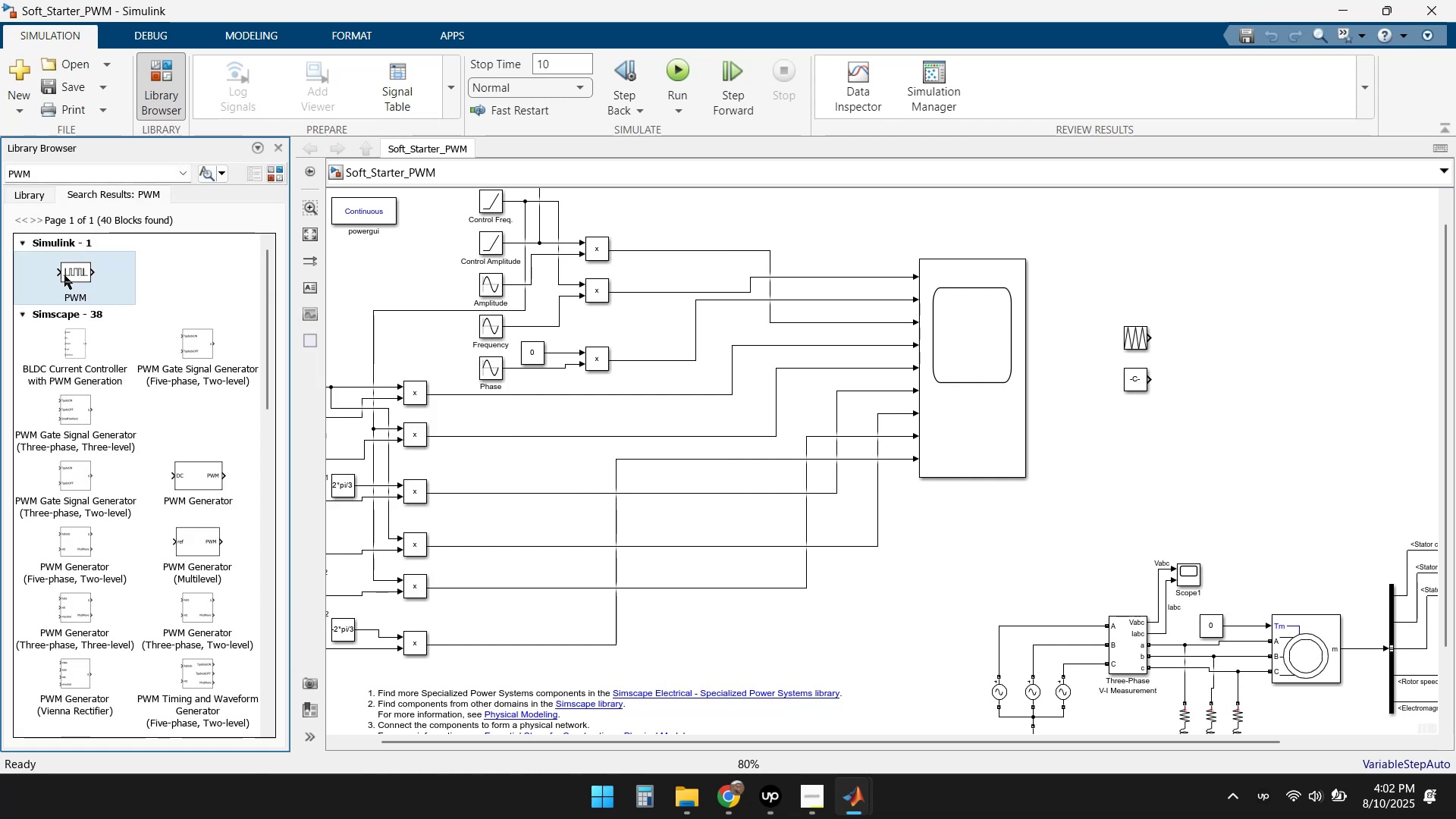 
left_click_drag(start_coordinate=[67, 275], to_coordinate=[837, 231])
 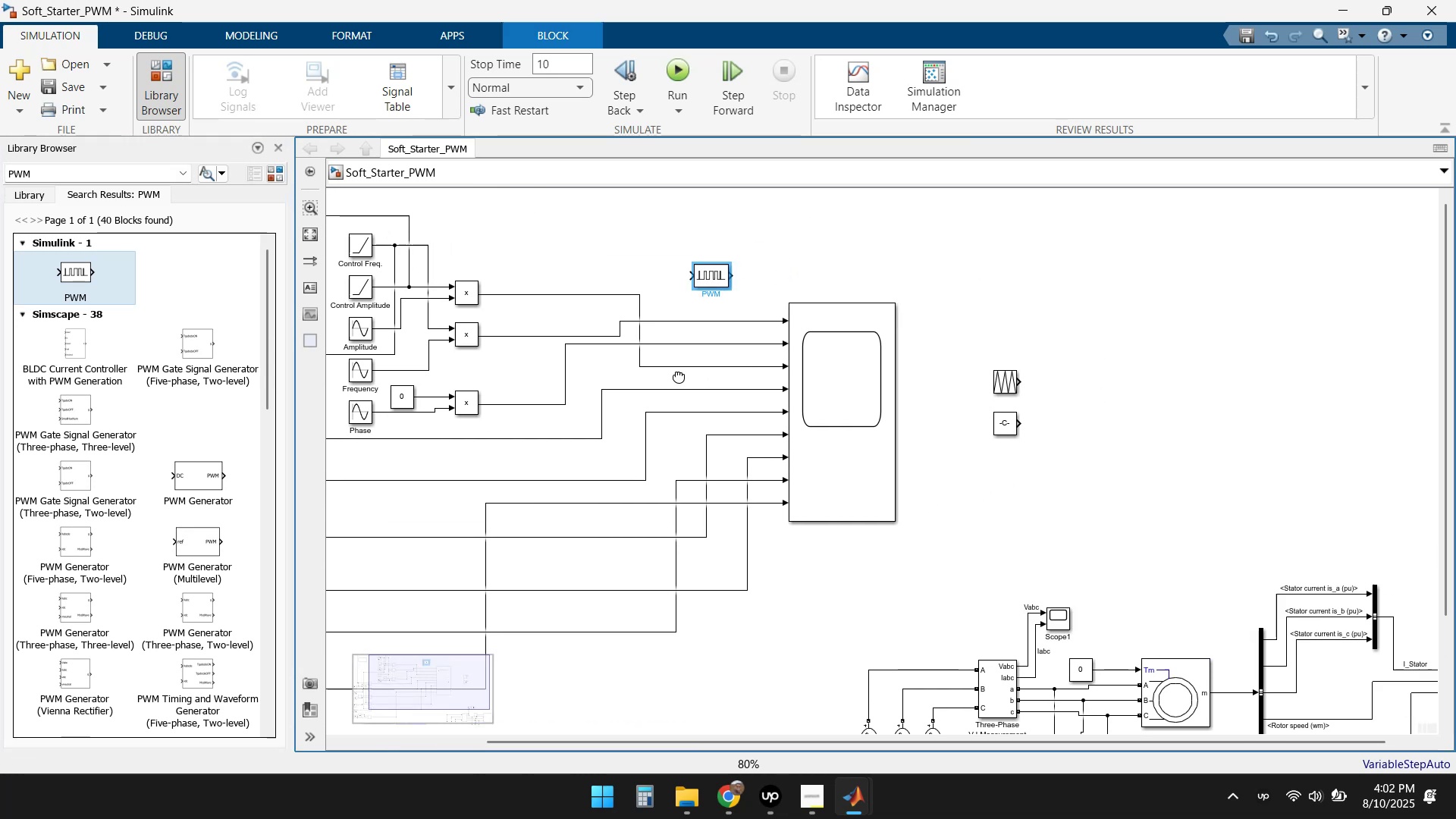 
wait(6.46)
 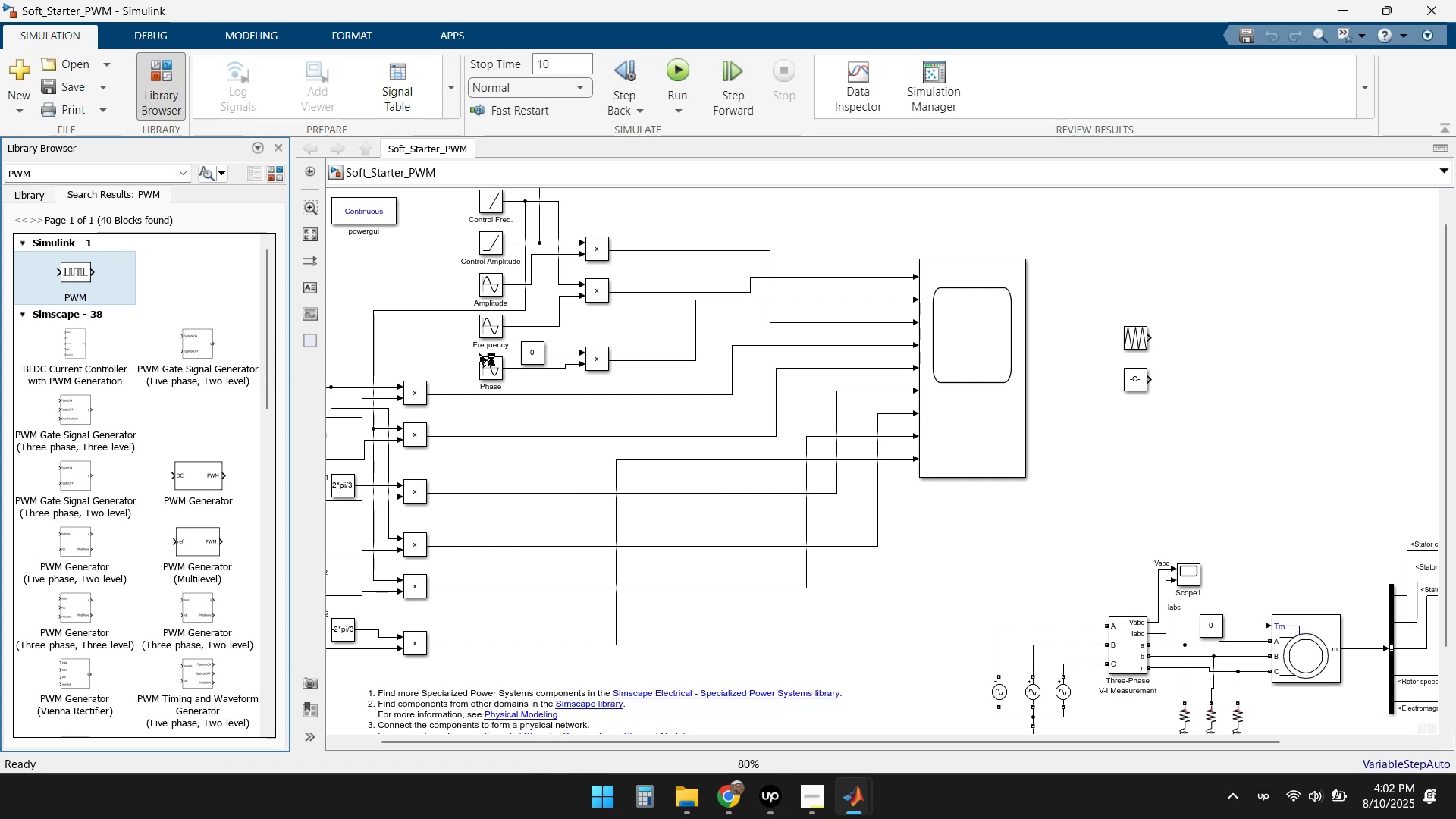 
left_click_drag(start_coordinate=[547, 209], to_coordinate=[850, 258])
 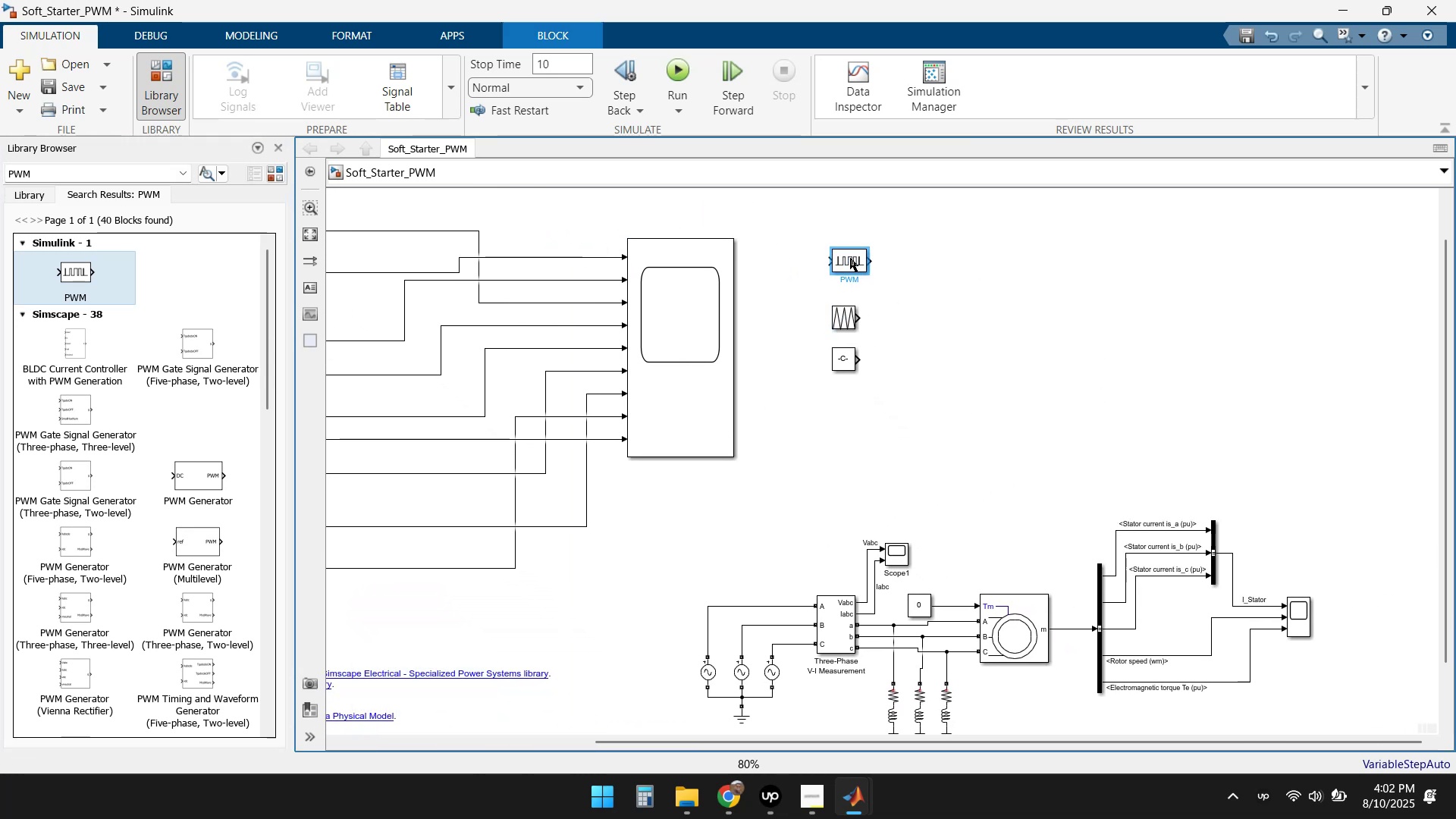 
double_click([850, 258])
 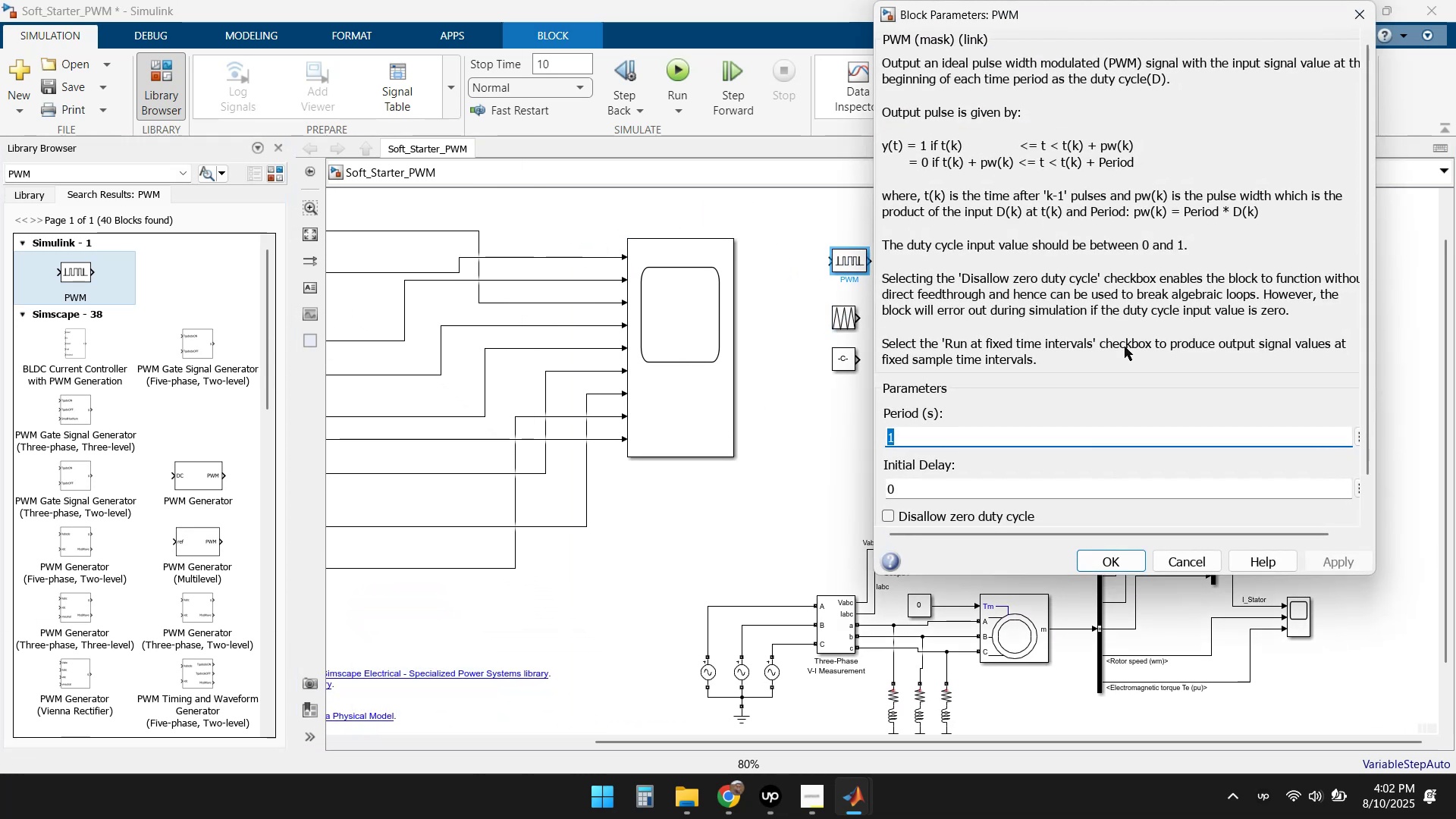 
scroll: coordinate [1008, 437], scroll_direction: down, amount: 2.0
 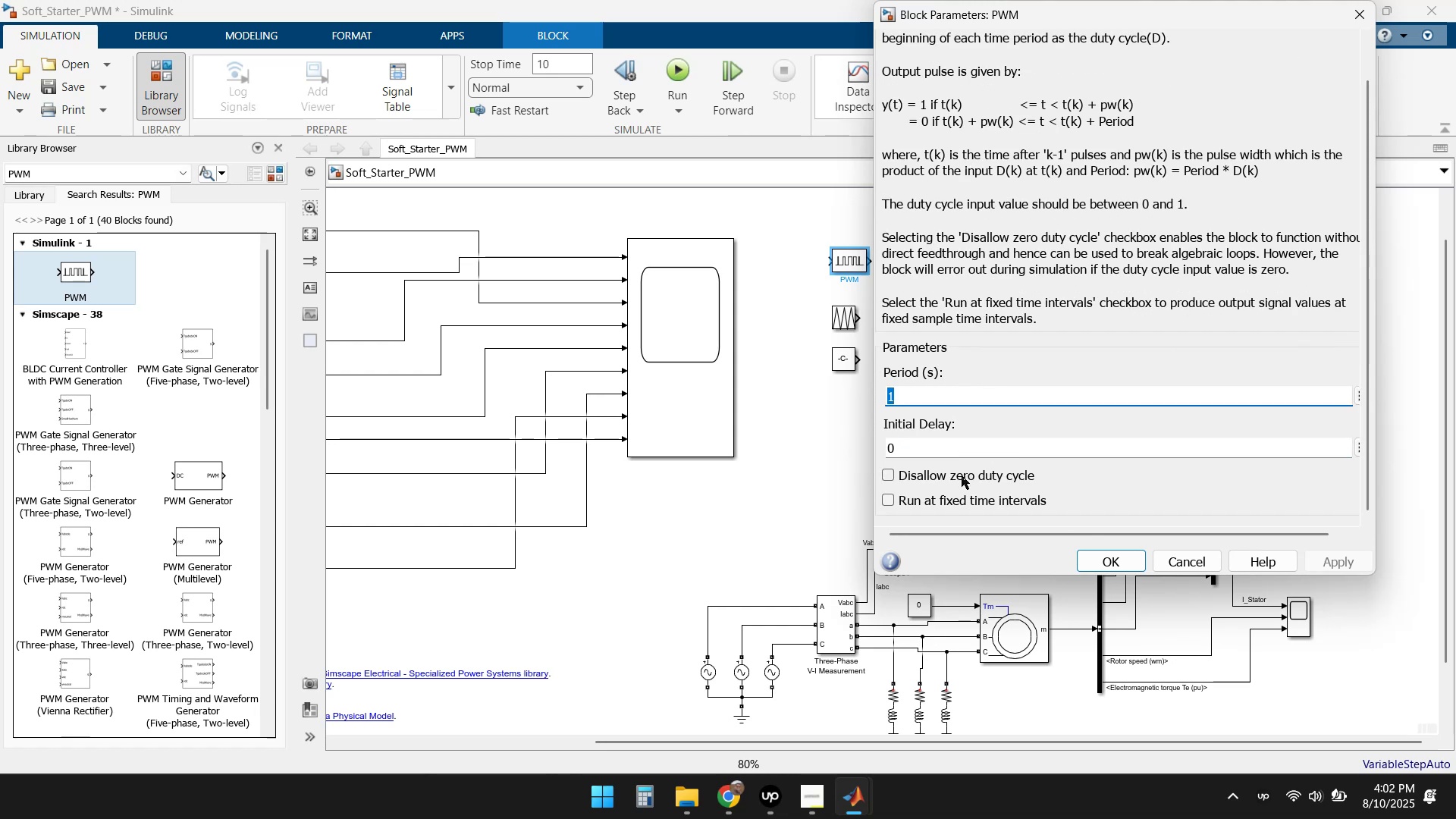 
scroll: coordinate [1100, 410], scroll_direction: up, amount: 3.0
 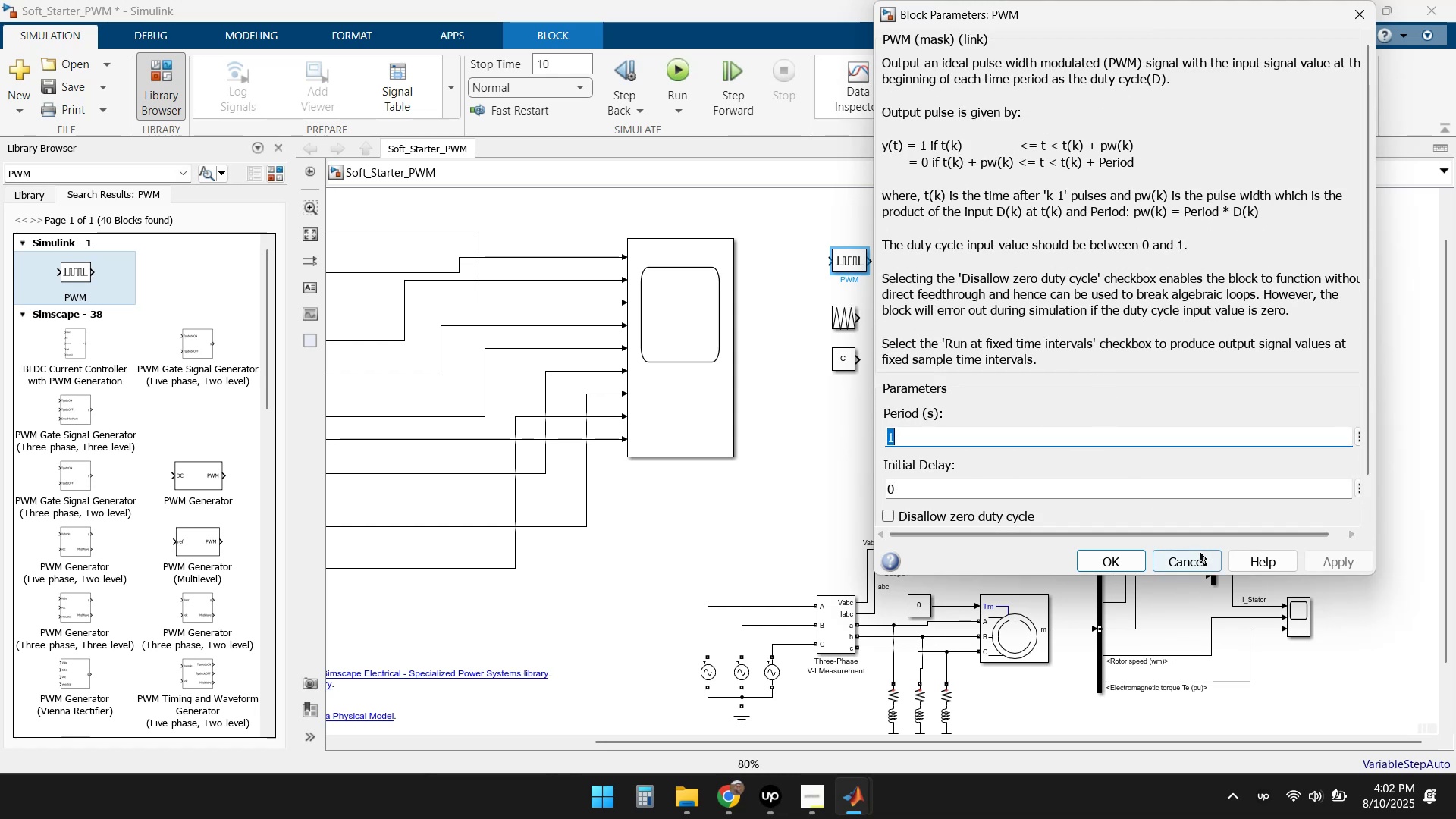 
left_click([1195, 563])
 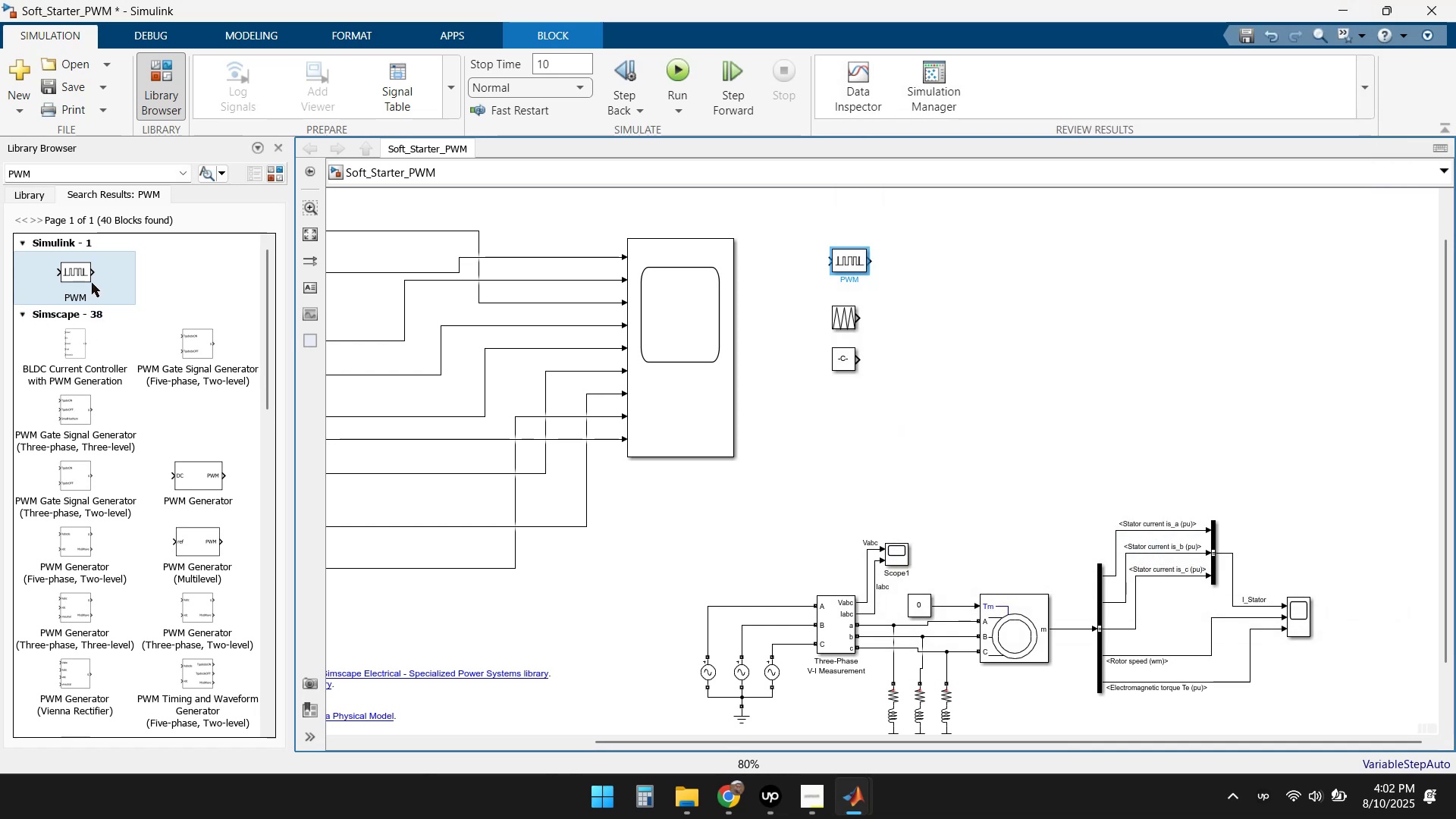 
left_click([63, 175])
 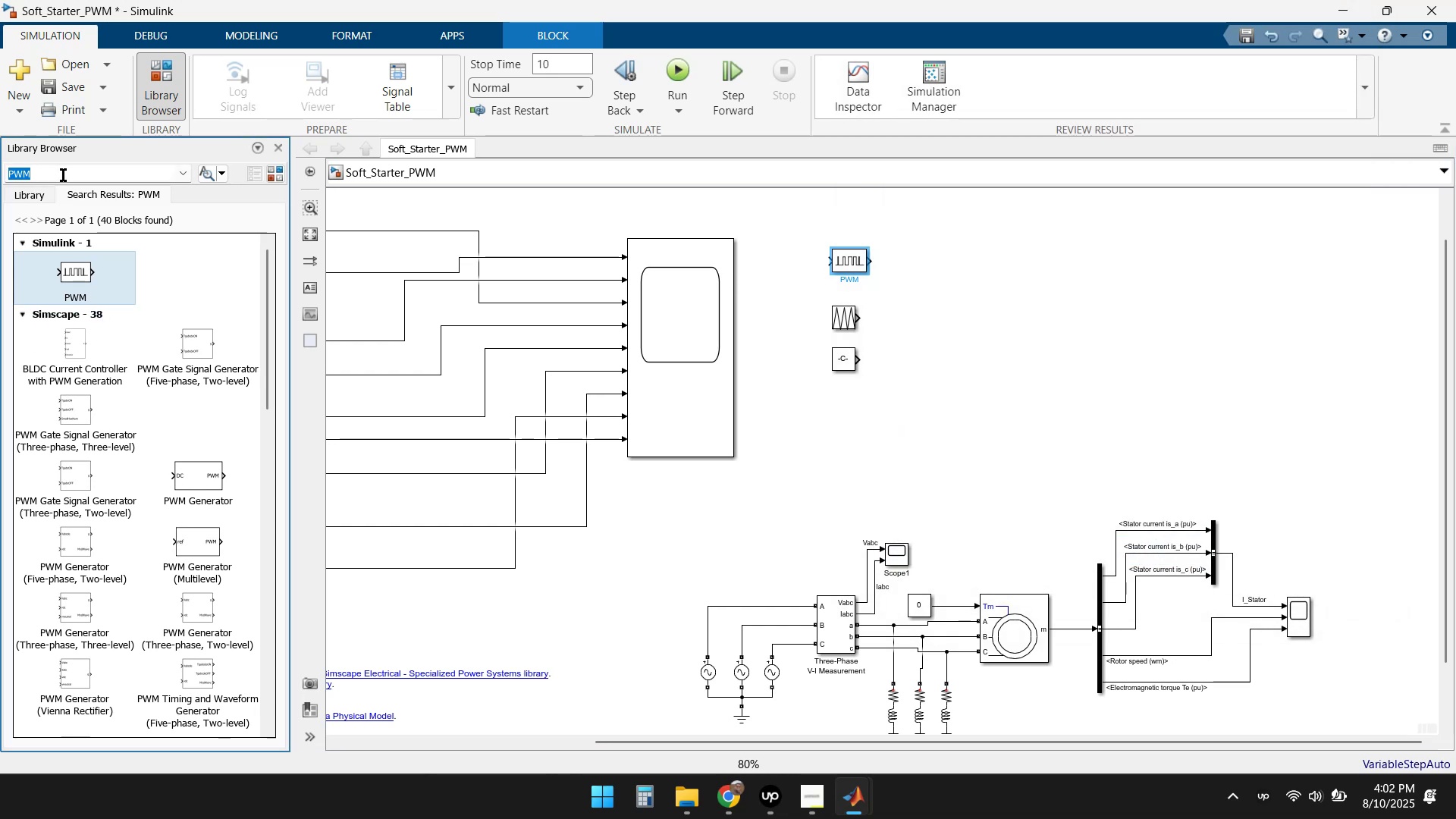 
key(ArrowRight)
 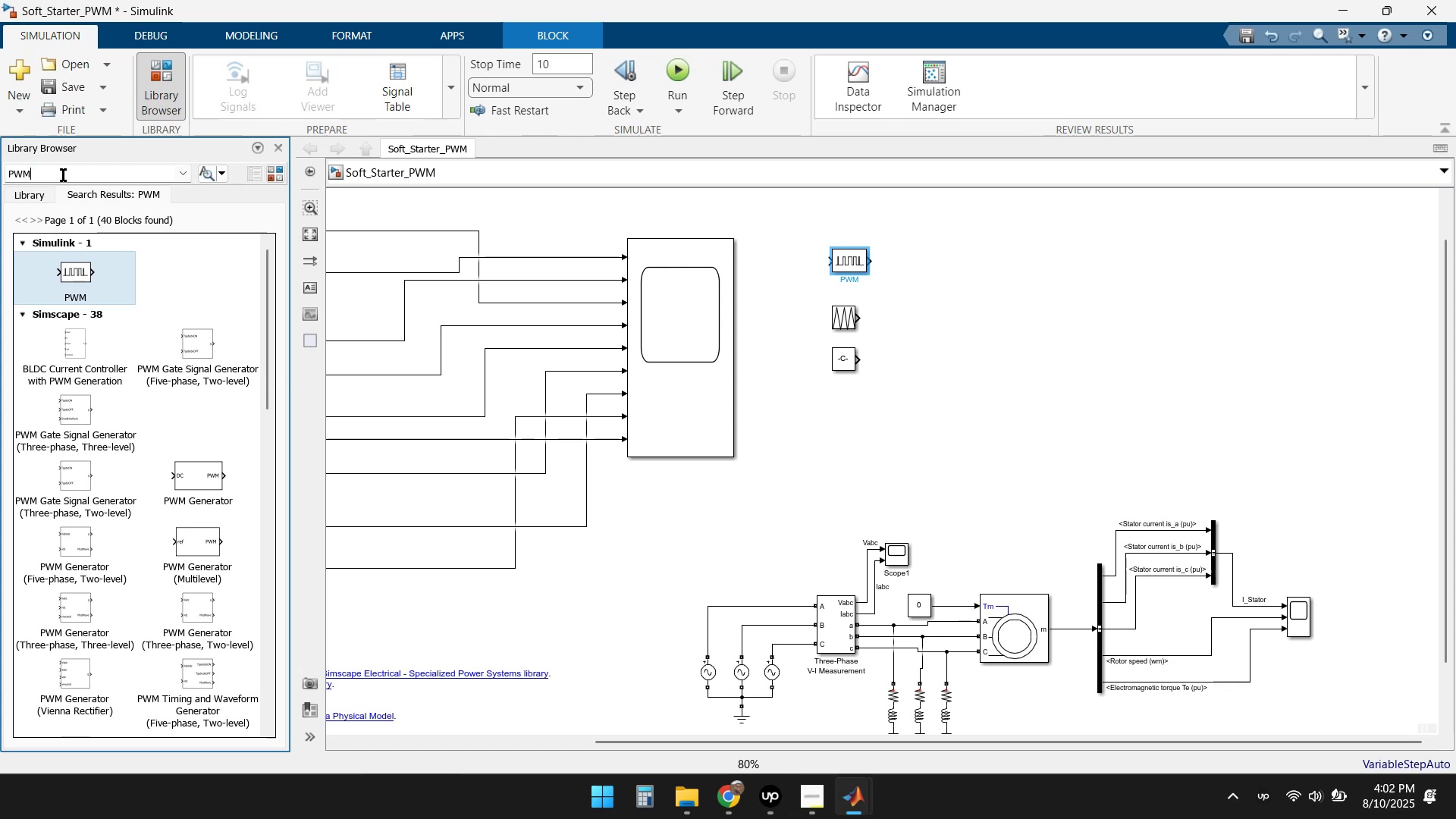 
type( Generator)
 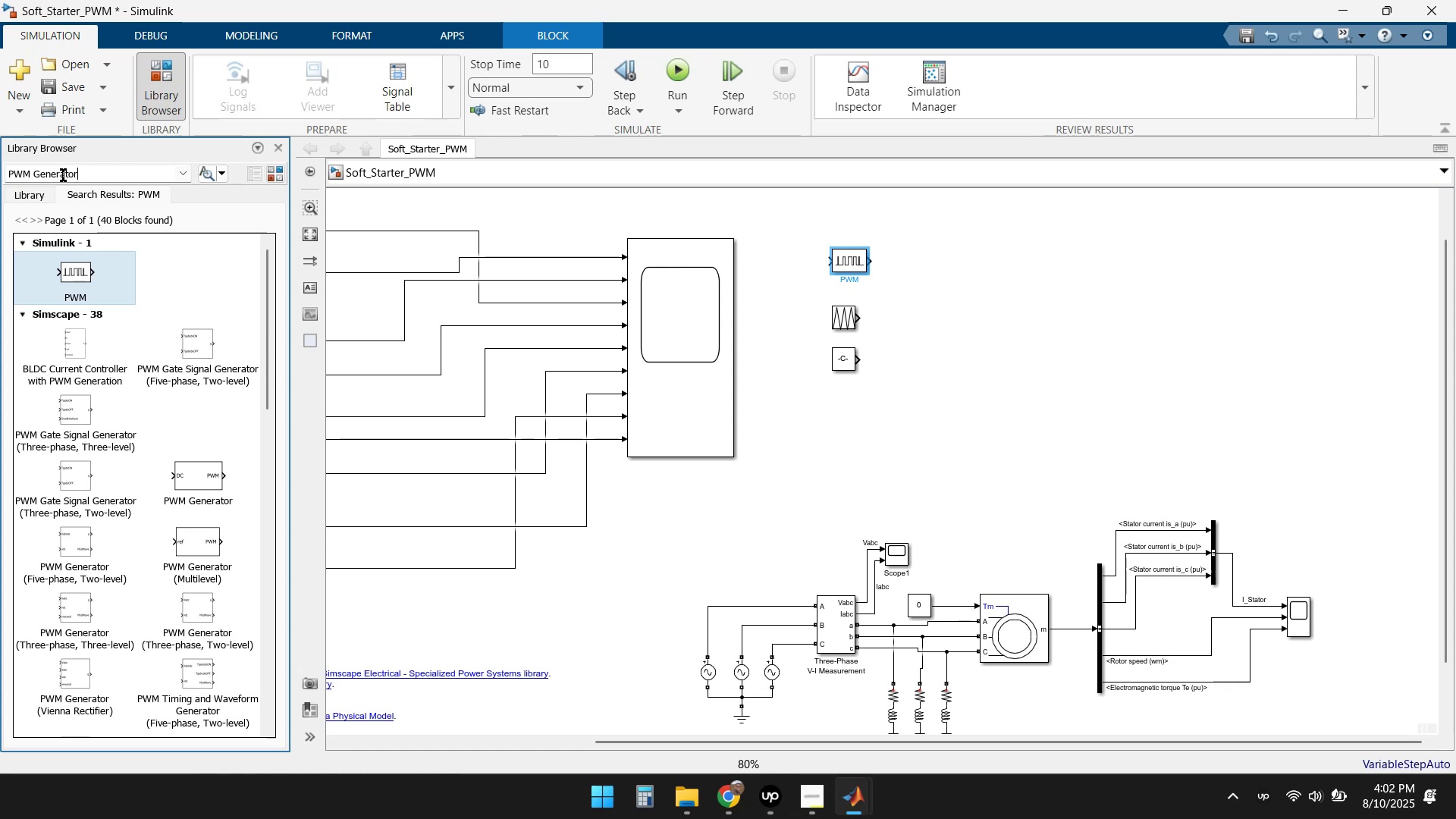 
key(Enter)
 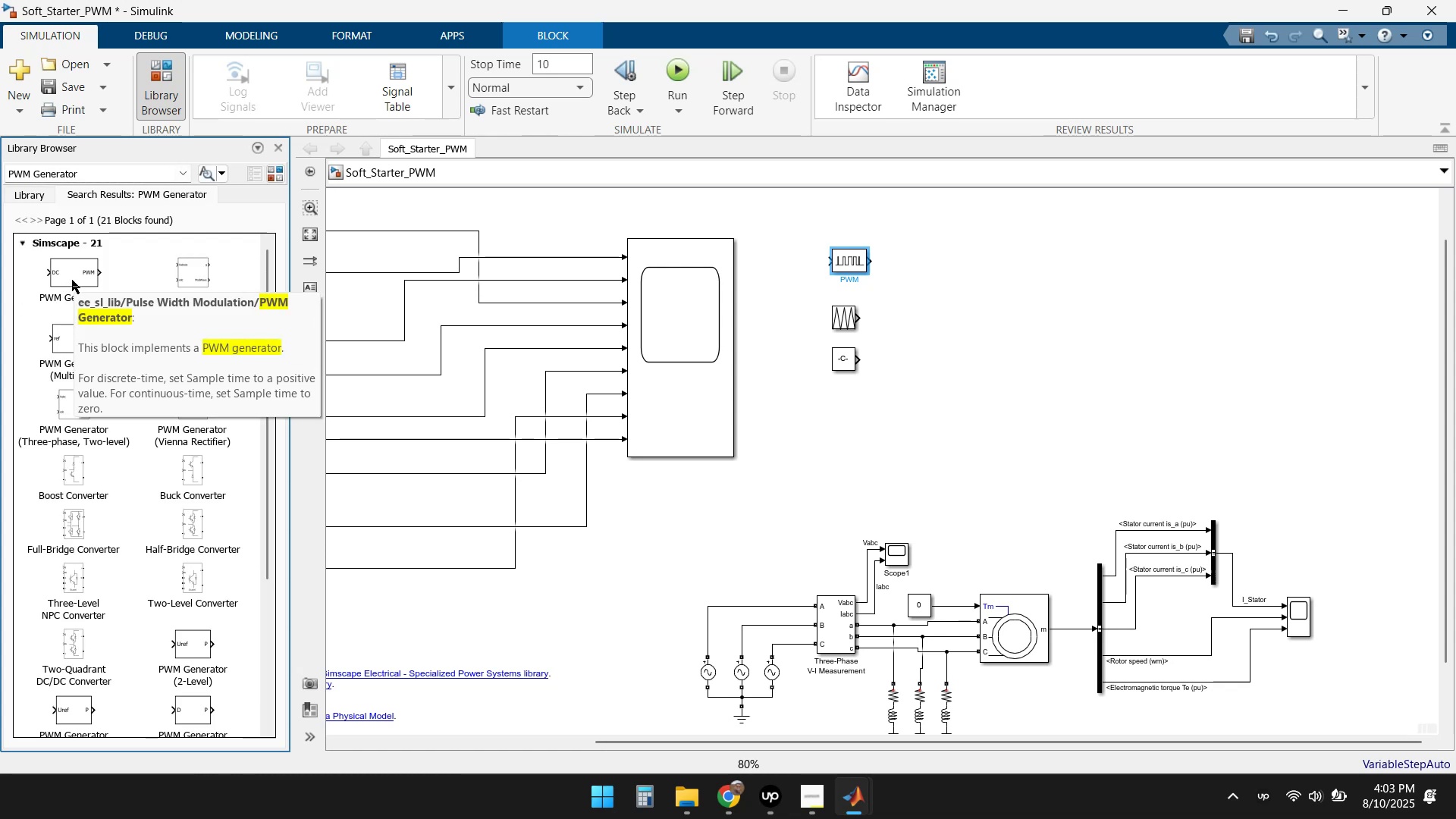 
left_click_drag(start_coordinate=[68, 274], to_coordinate=[935, 297])
 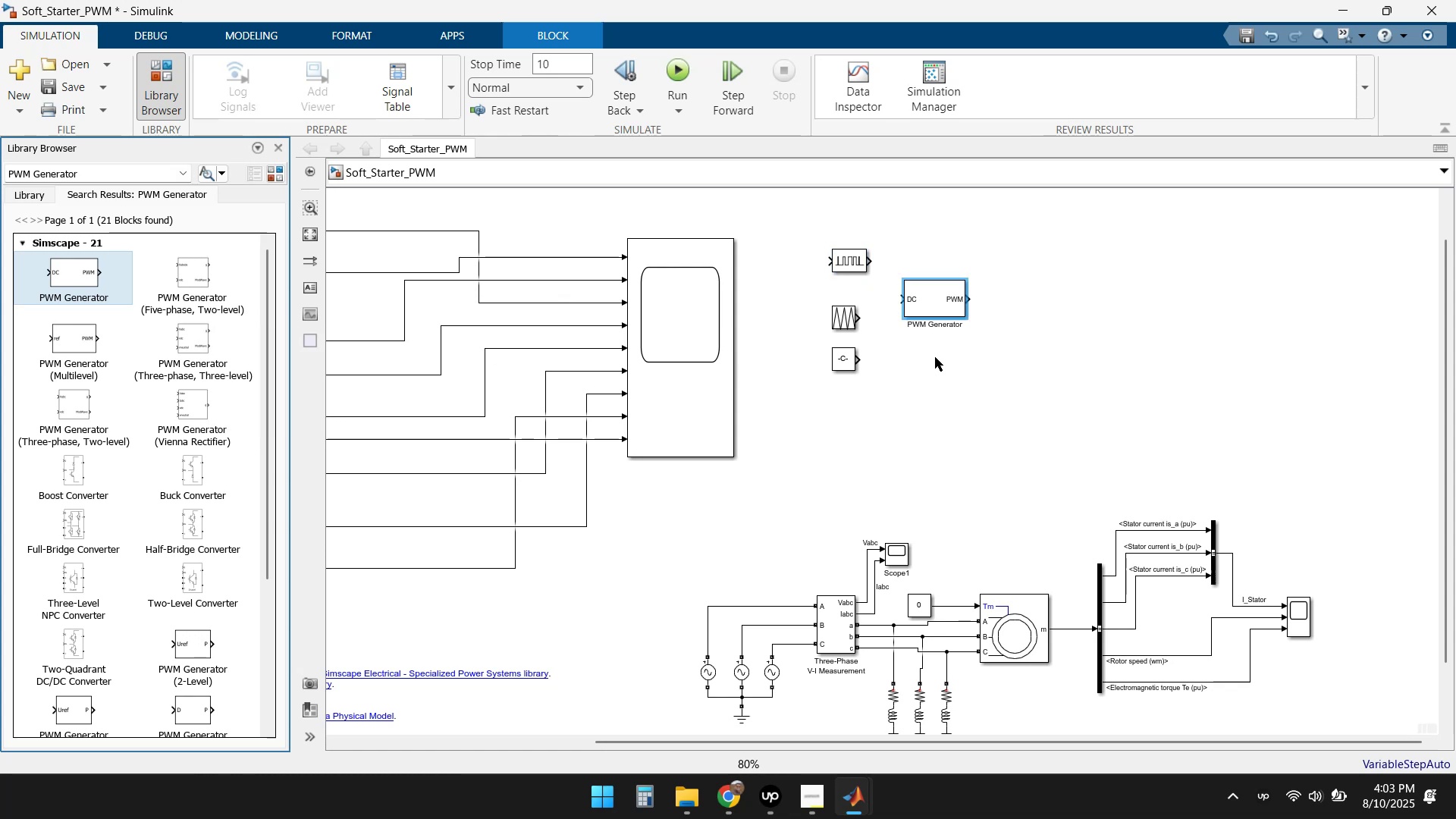 
wait(6.3)
 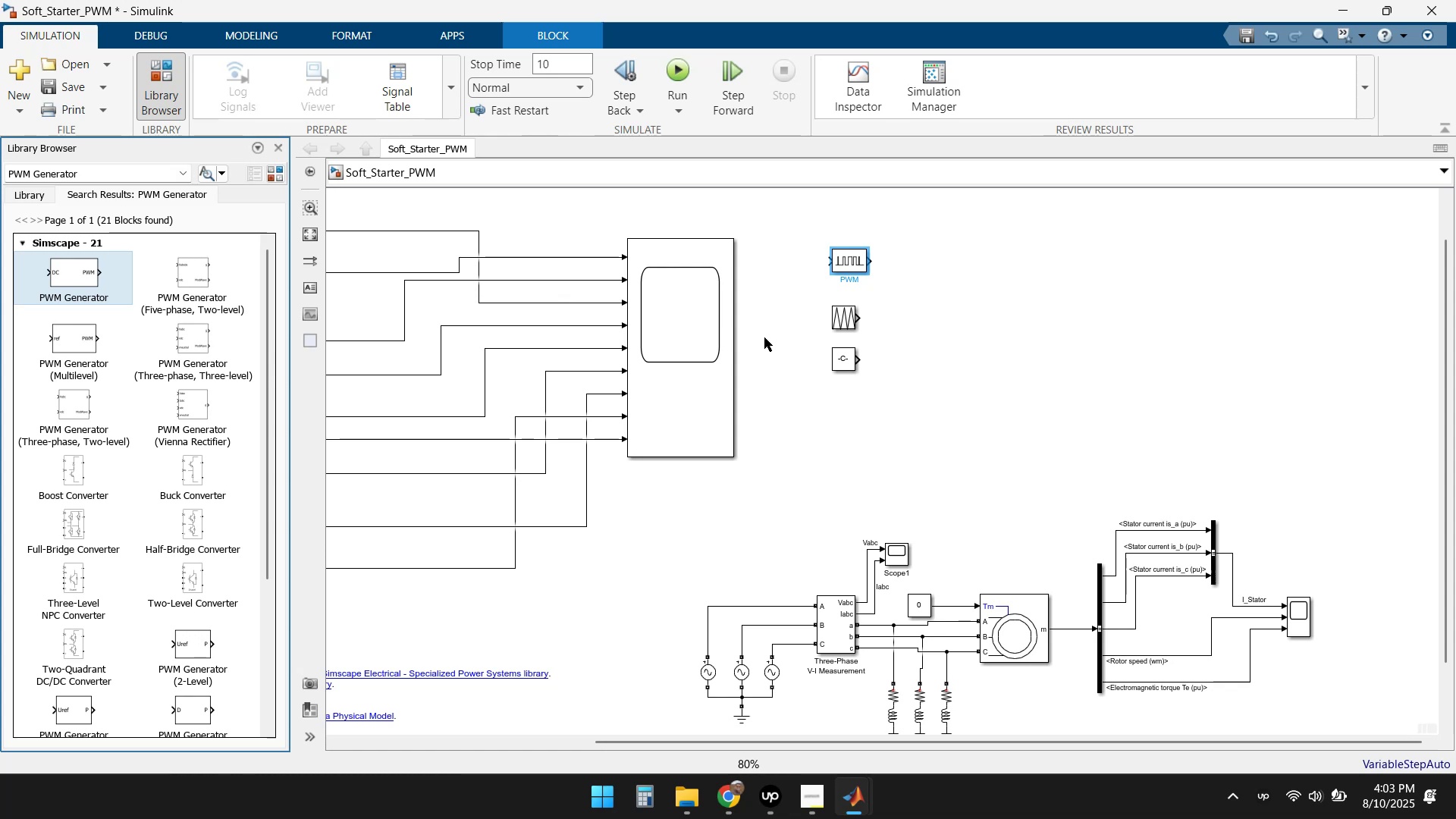 
double_click([939, 302])
 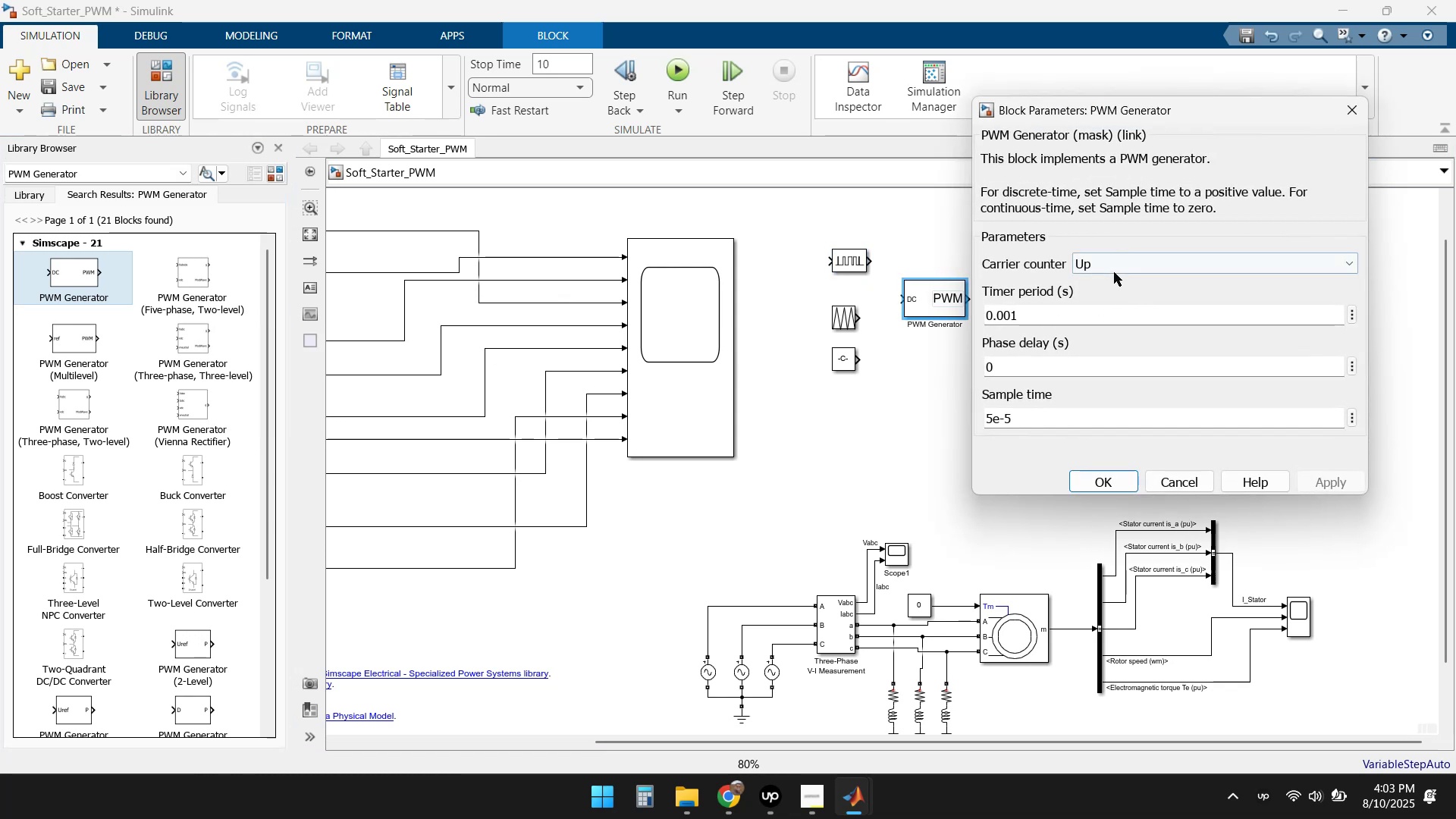 
left_click([1125, 265])
 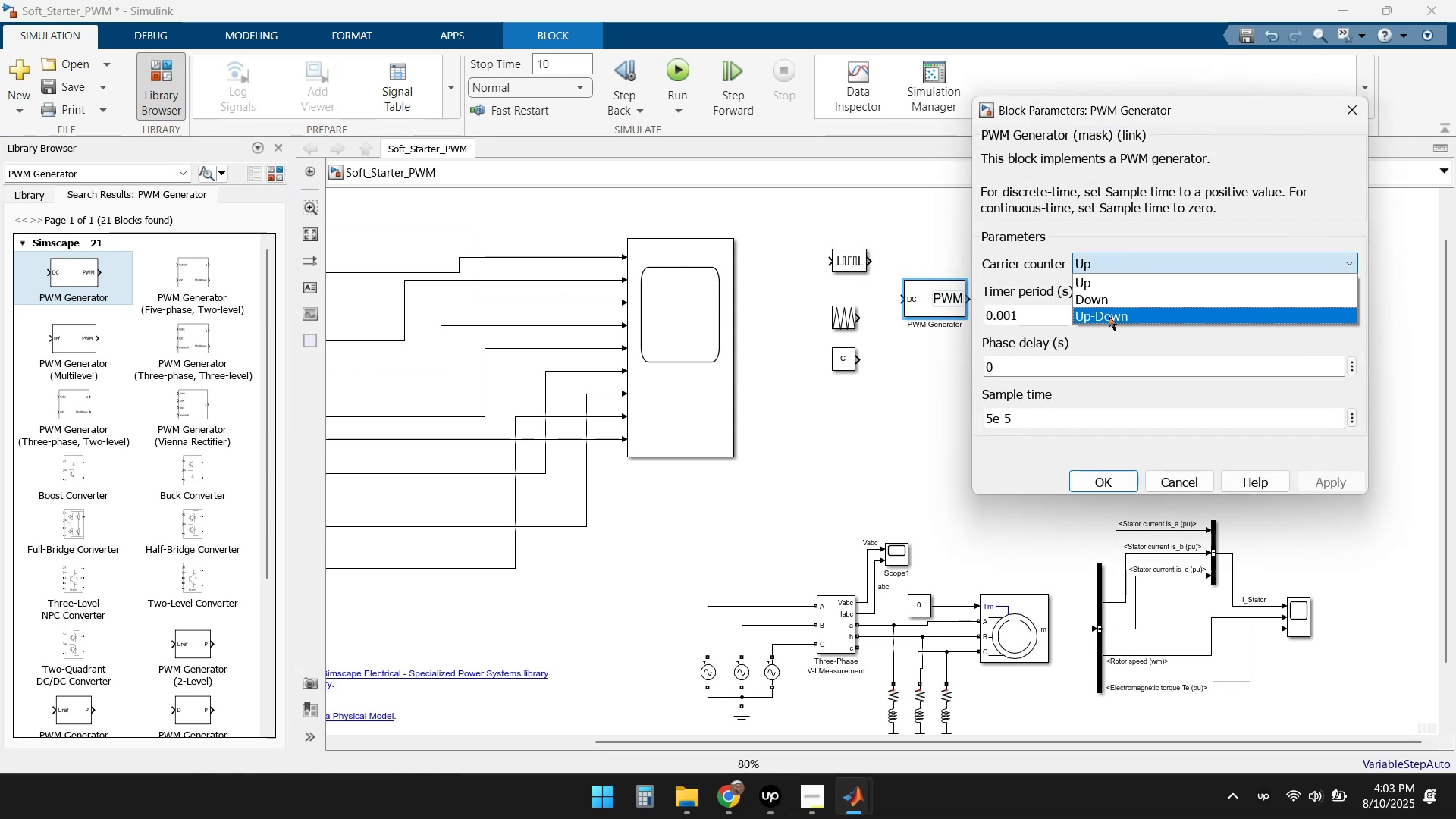 
left_click([1079, 240])
 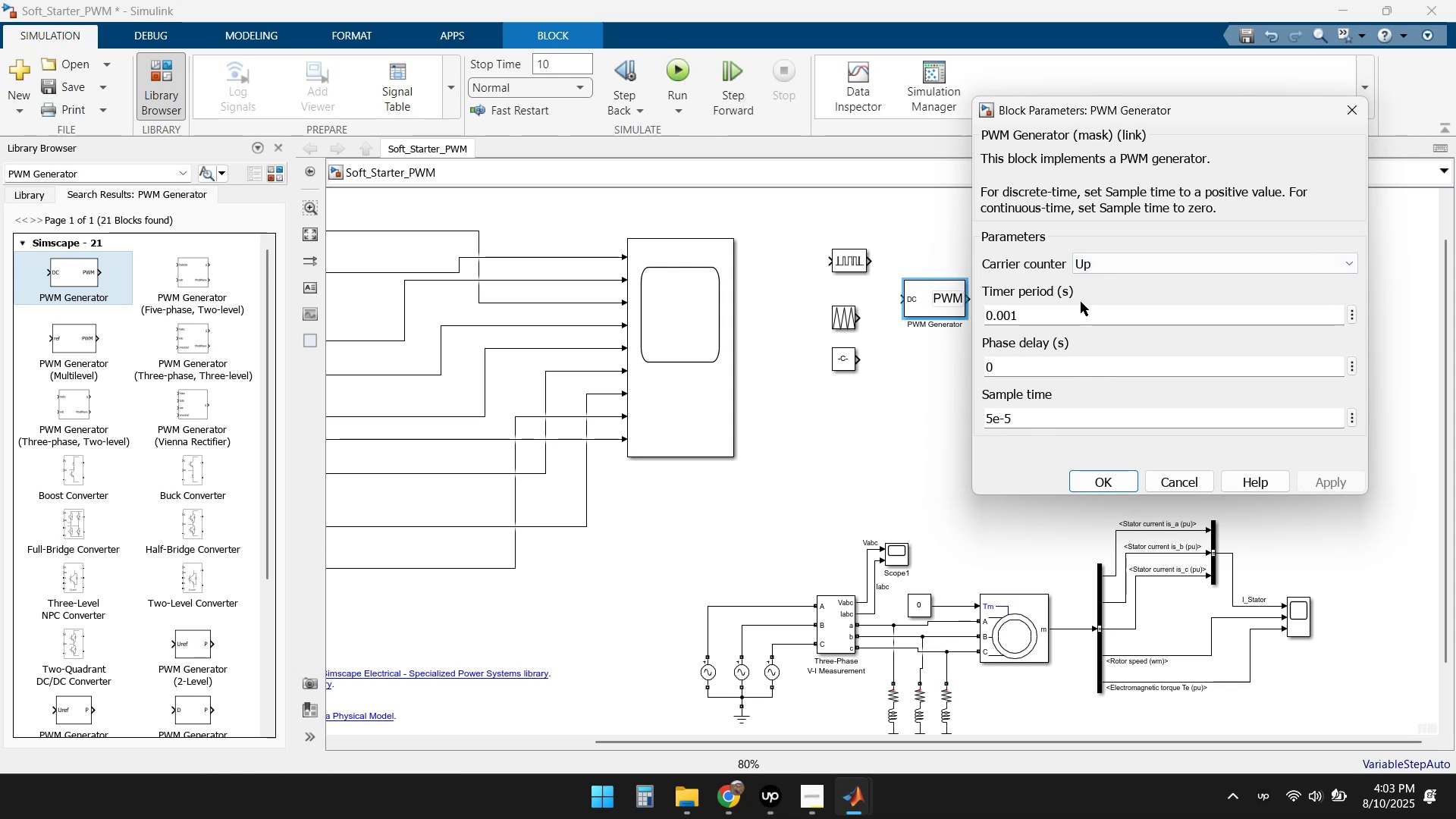 
scroll: coordinate [1061, 417], scroll_direction: down, amount: 4.0
 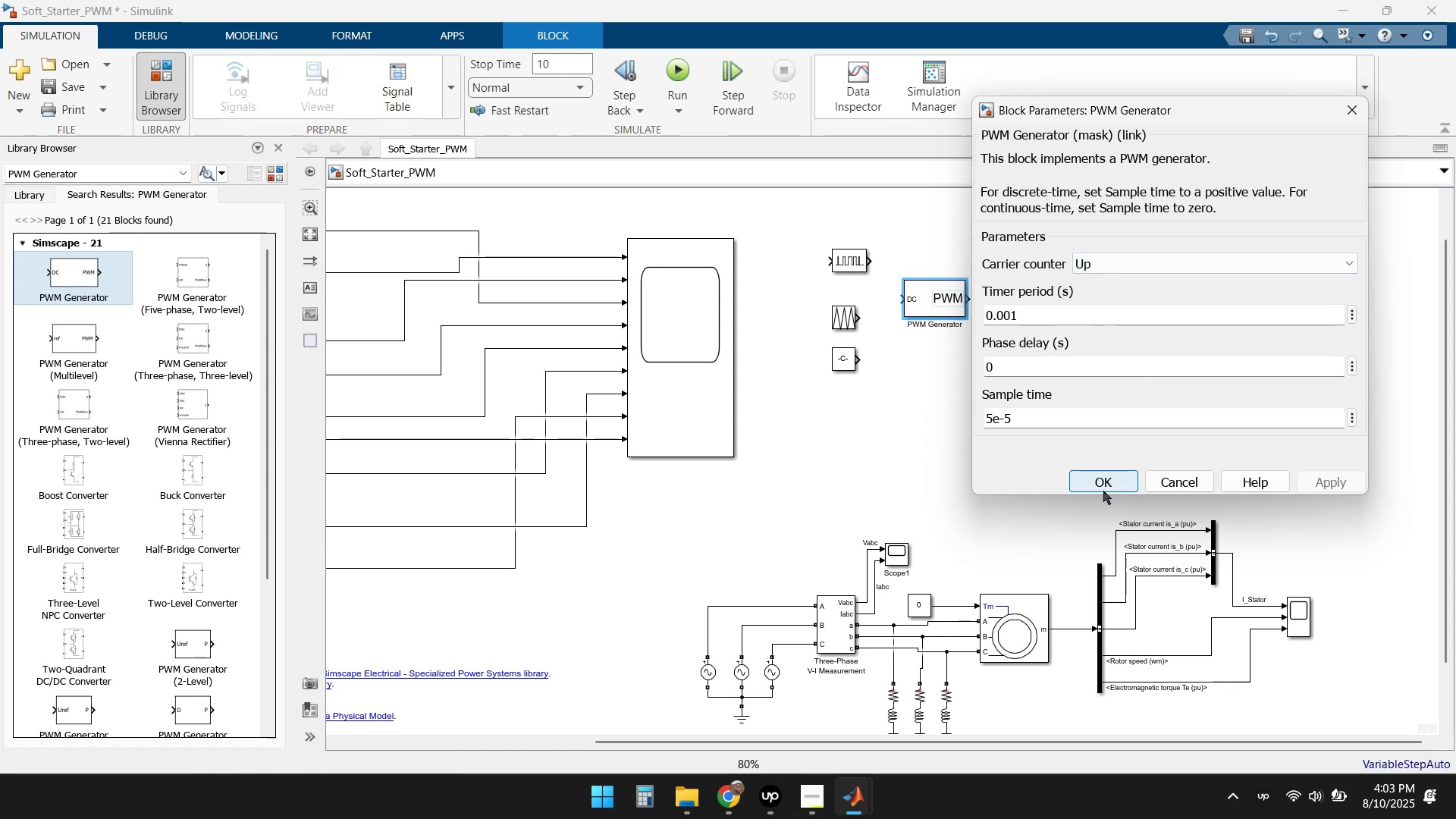 
left_click([1103, 479])
 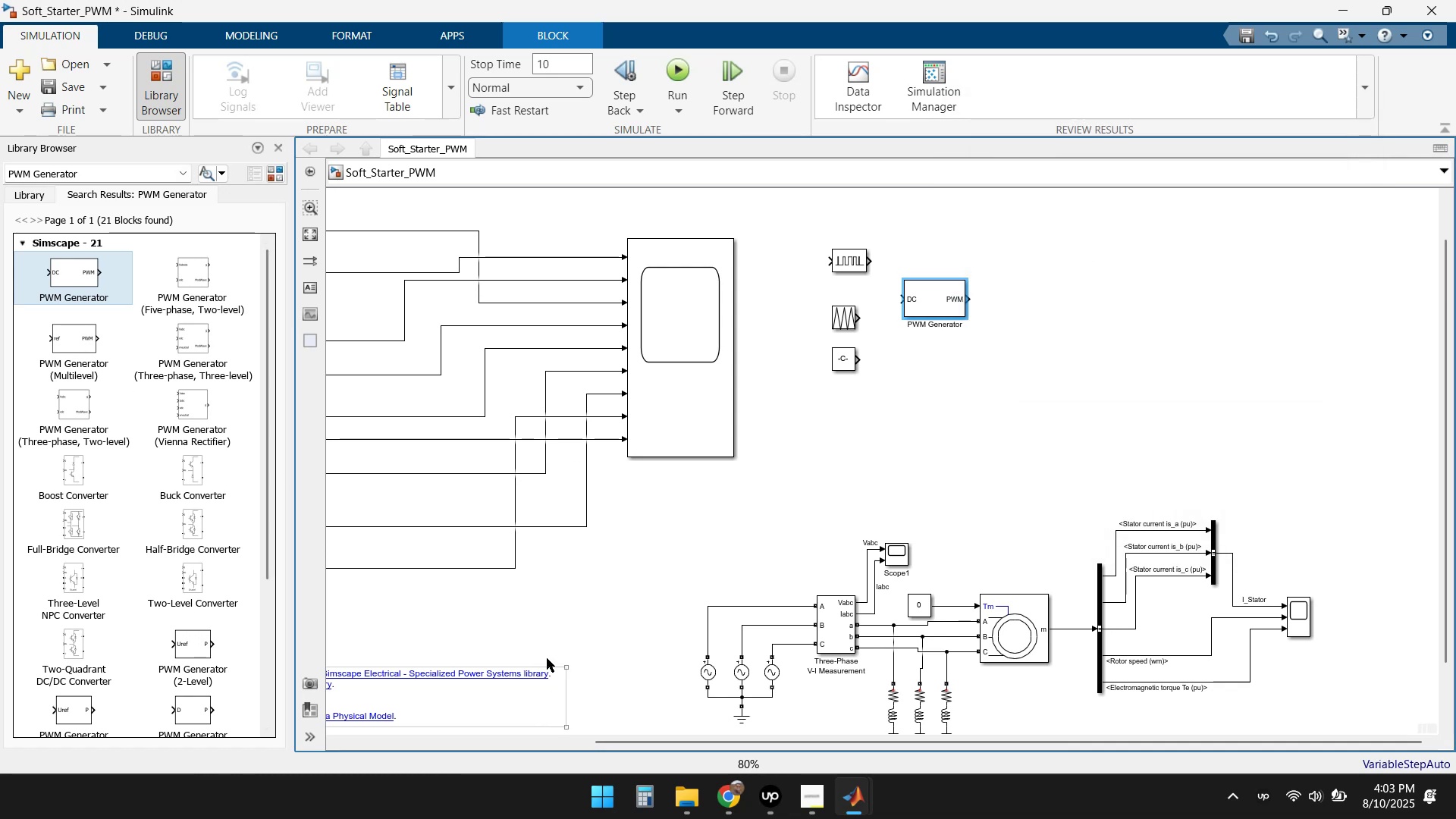 
left_click([725, 795])
 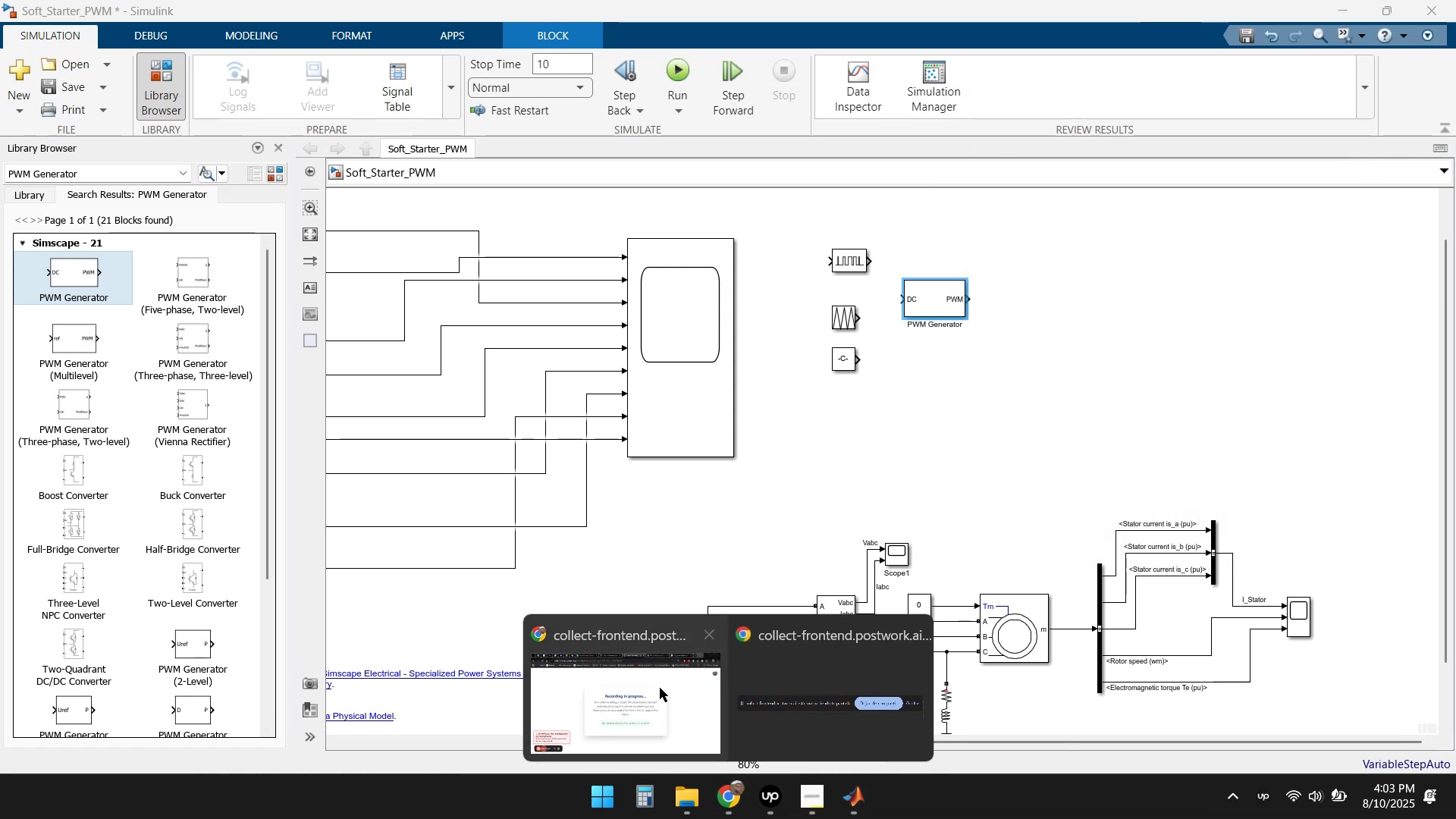 
left_click([652, 727])
 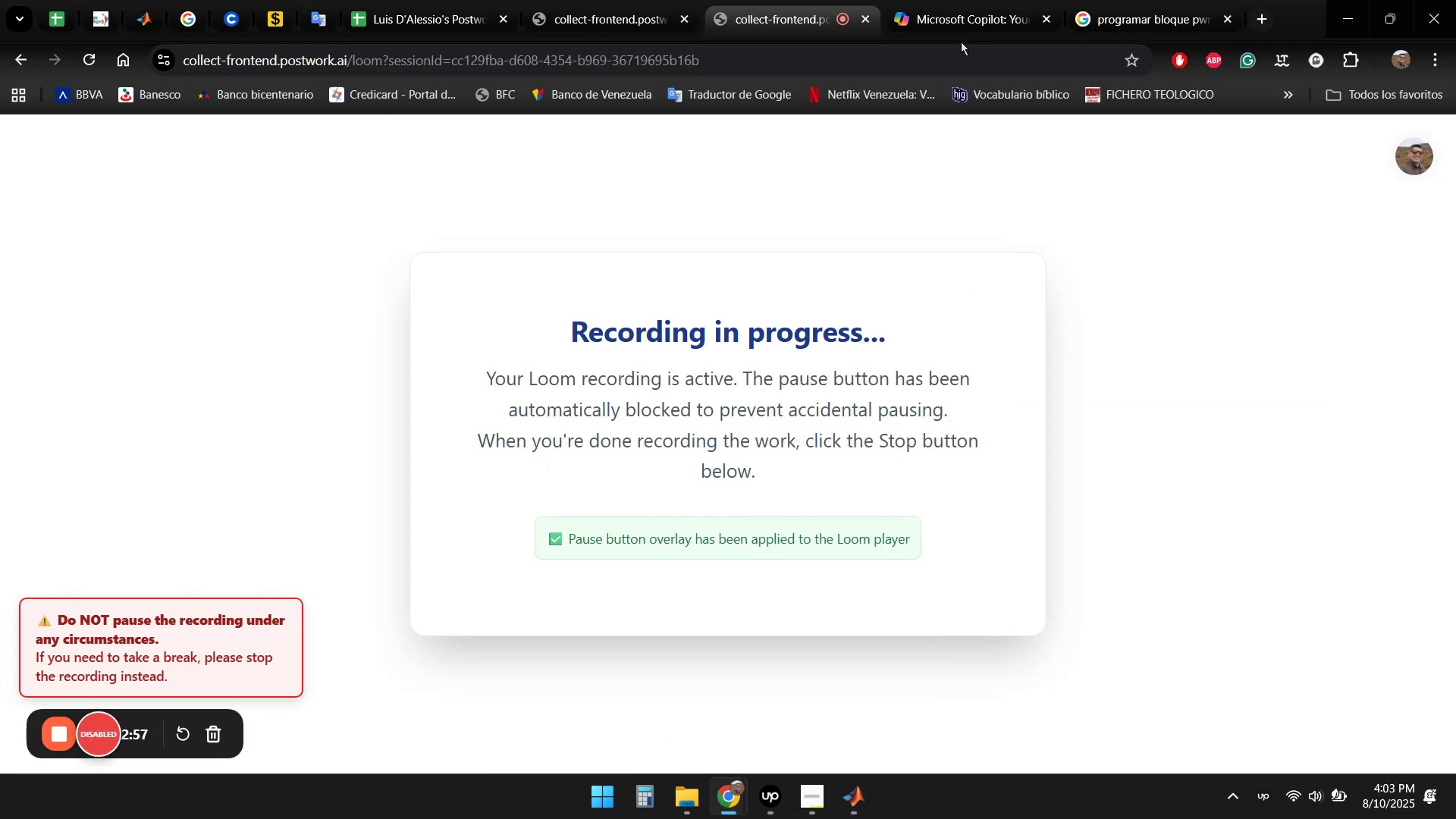 
left_click([1119, 0])
 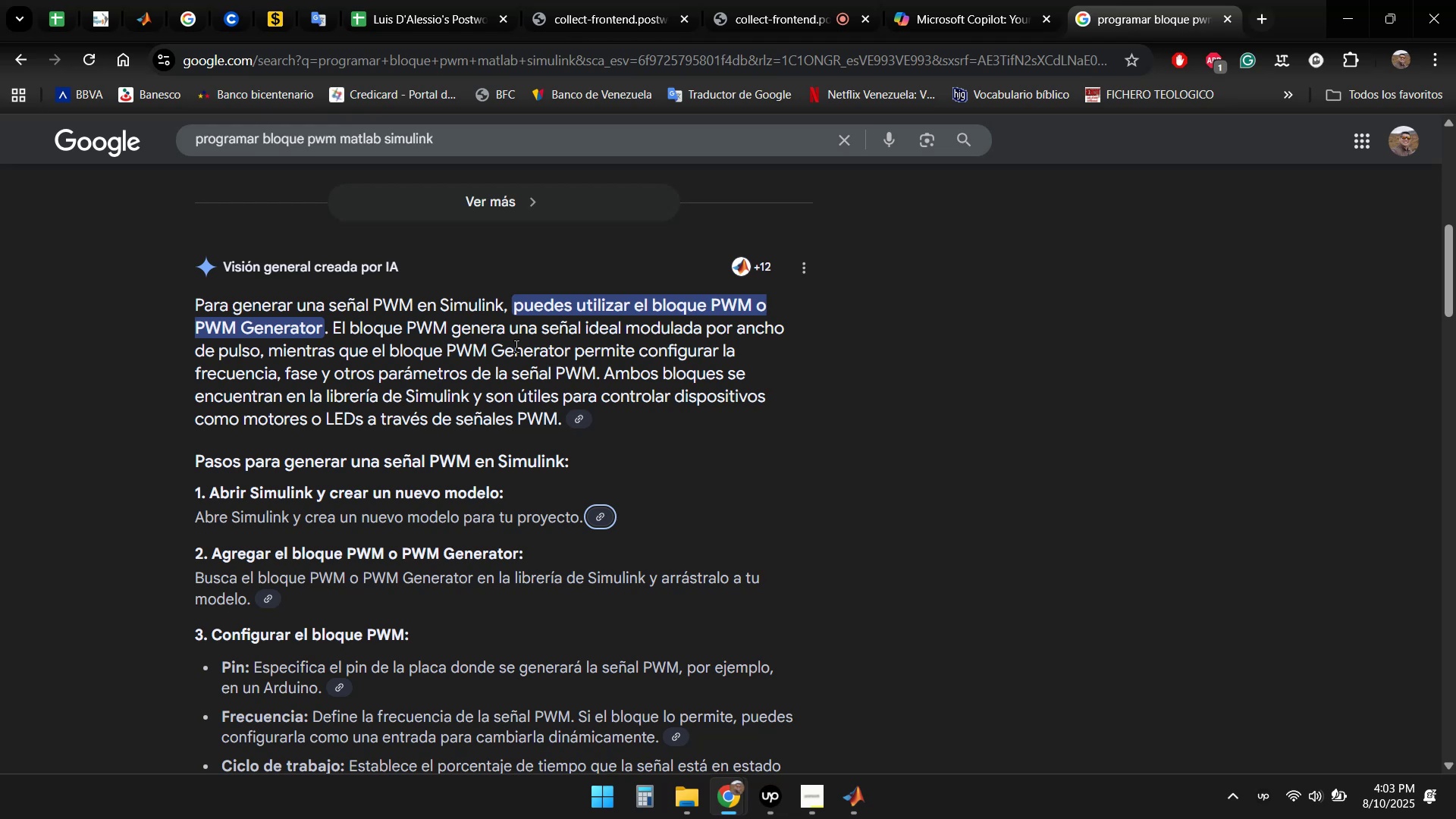 
scroll: coordinate [475, 315], scroll_direction: down, amount: 4.0
 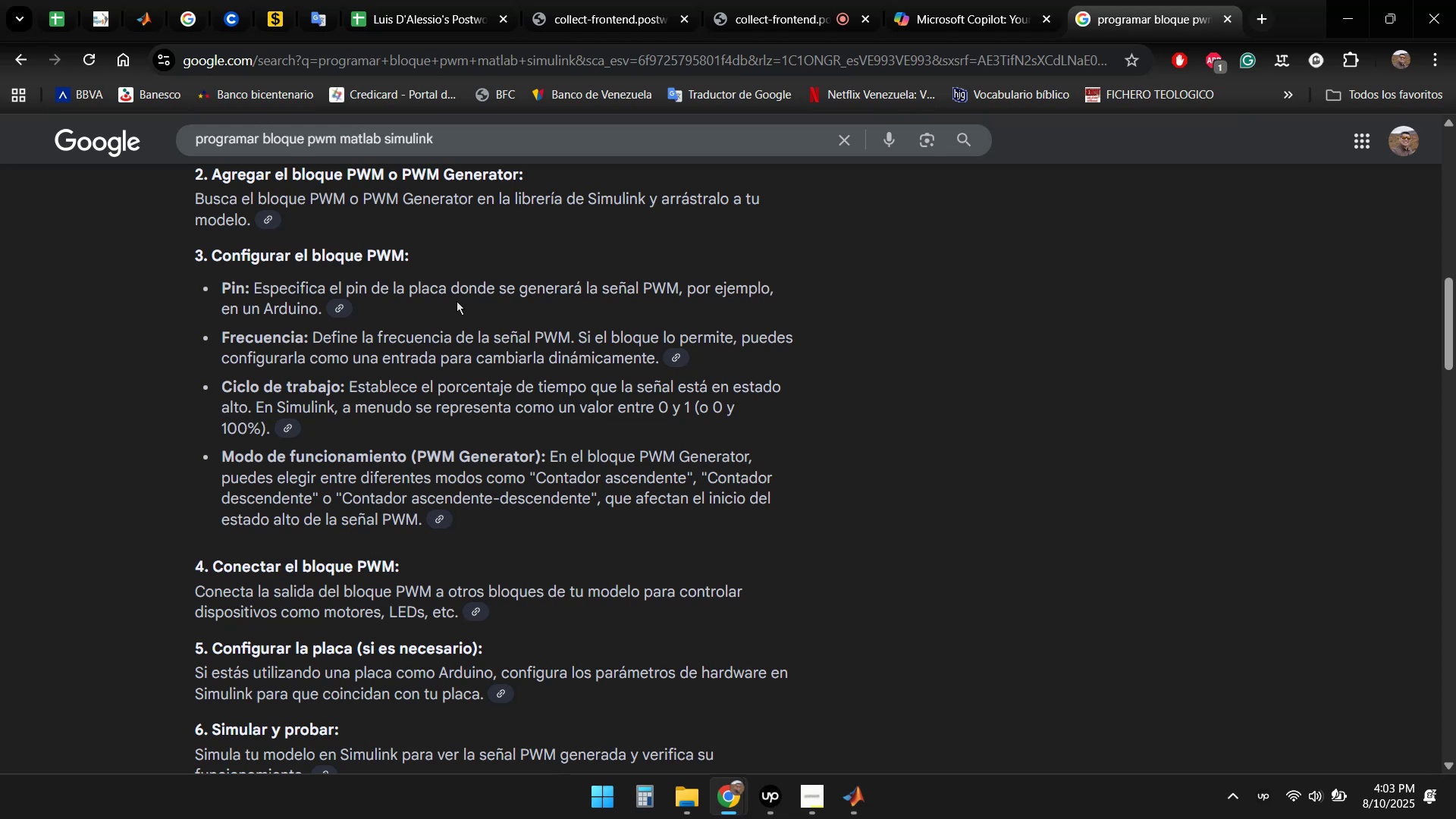 
scroll: coordinate [454, 297], scroll_direction: up, amount: 1.0
 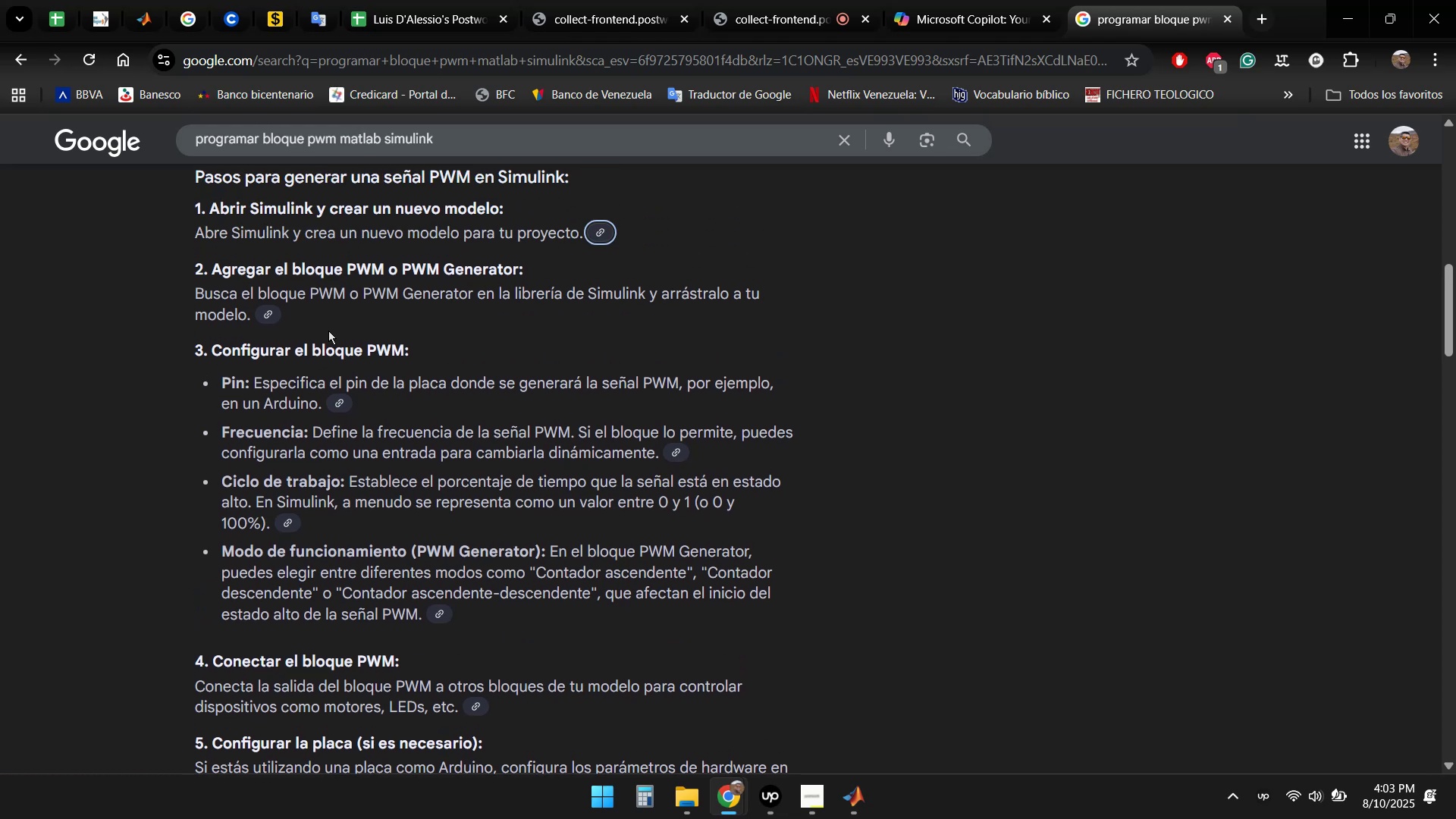 
scroll: coordinate [322, 329], scroll_direction: down, amount: 1.0
 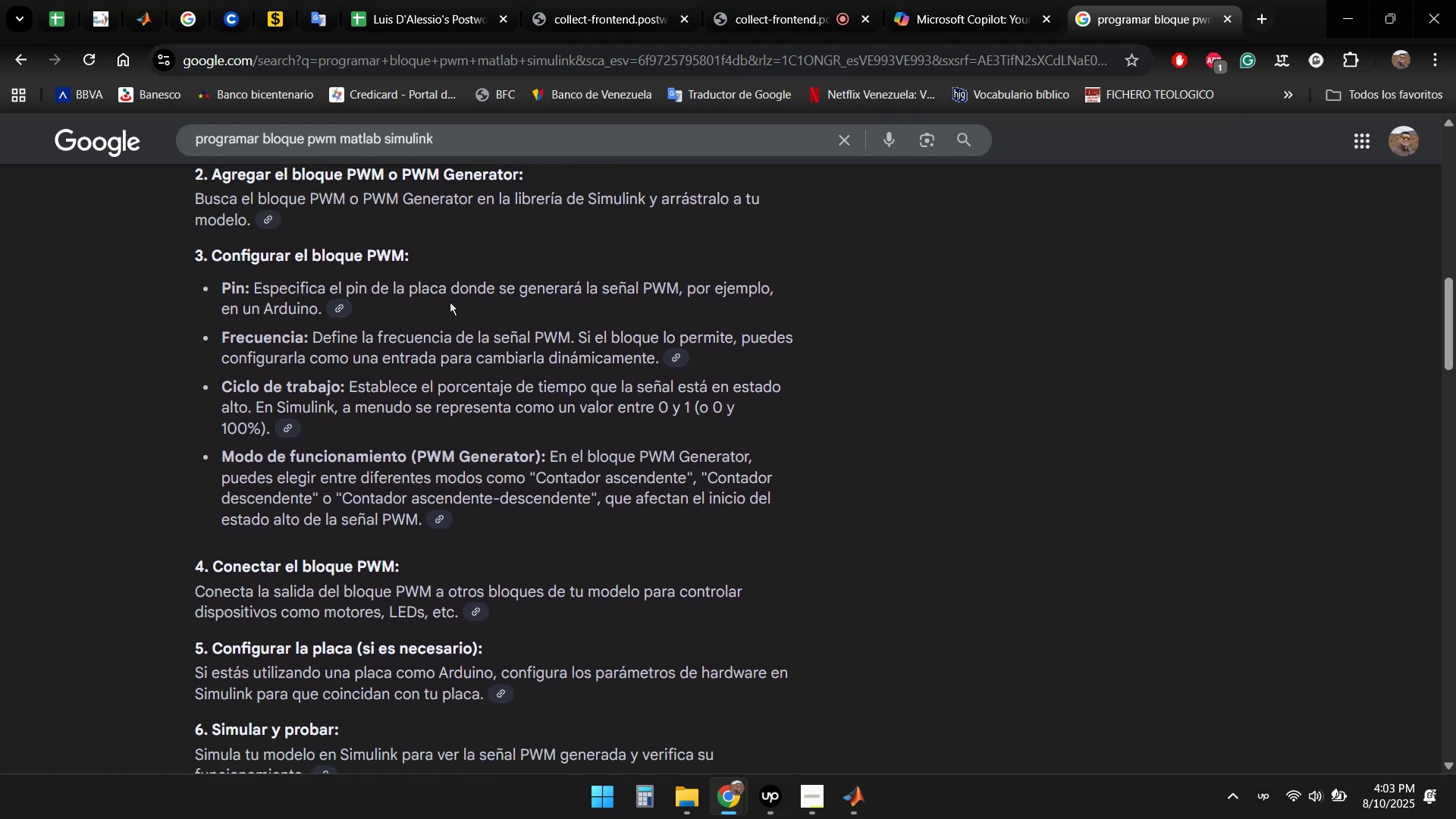 
wait(8.78)
 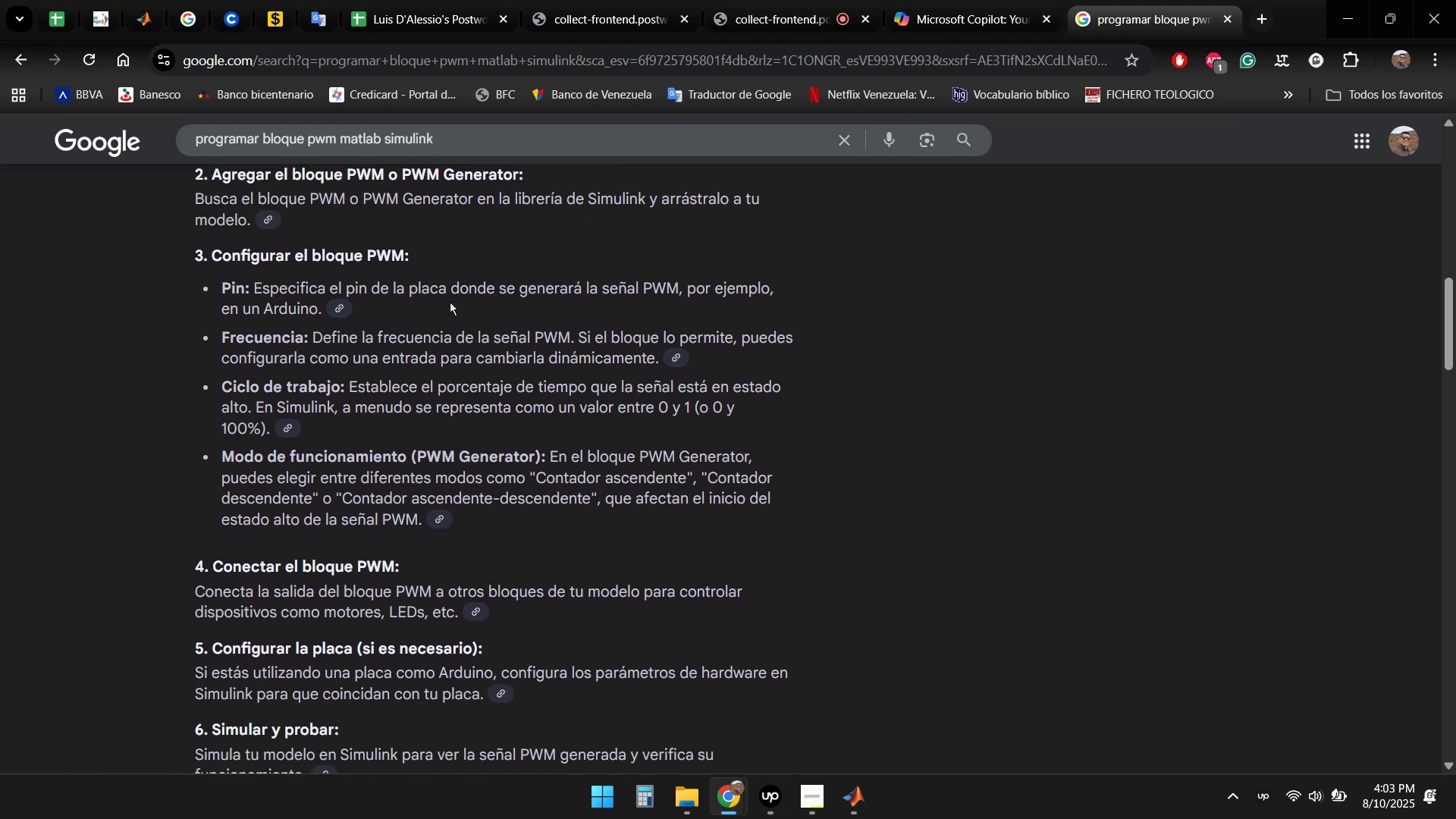 
scroll: coordinate [369, 358], scroll_direction: down, amount: 1.0
 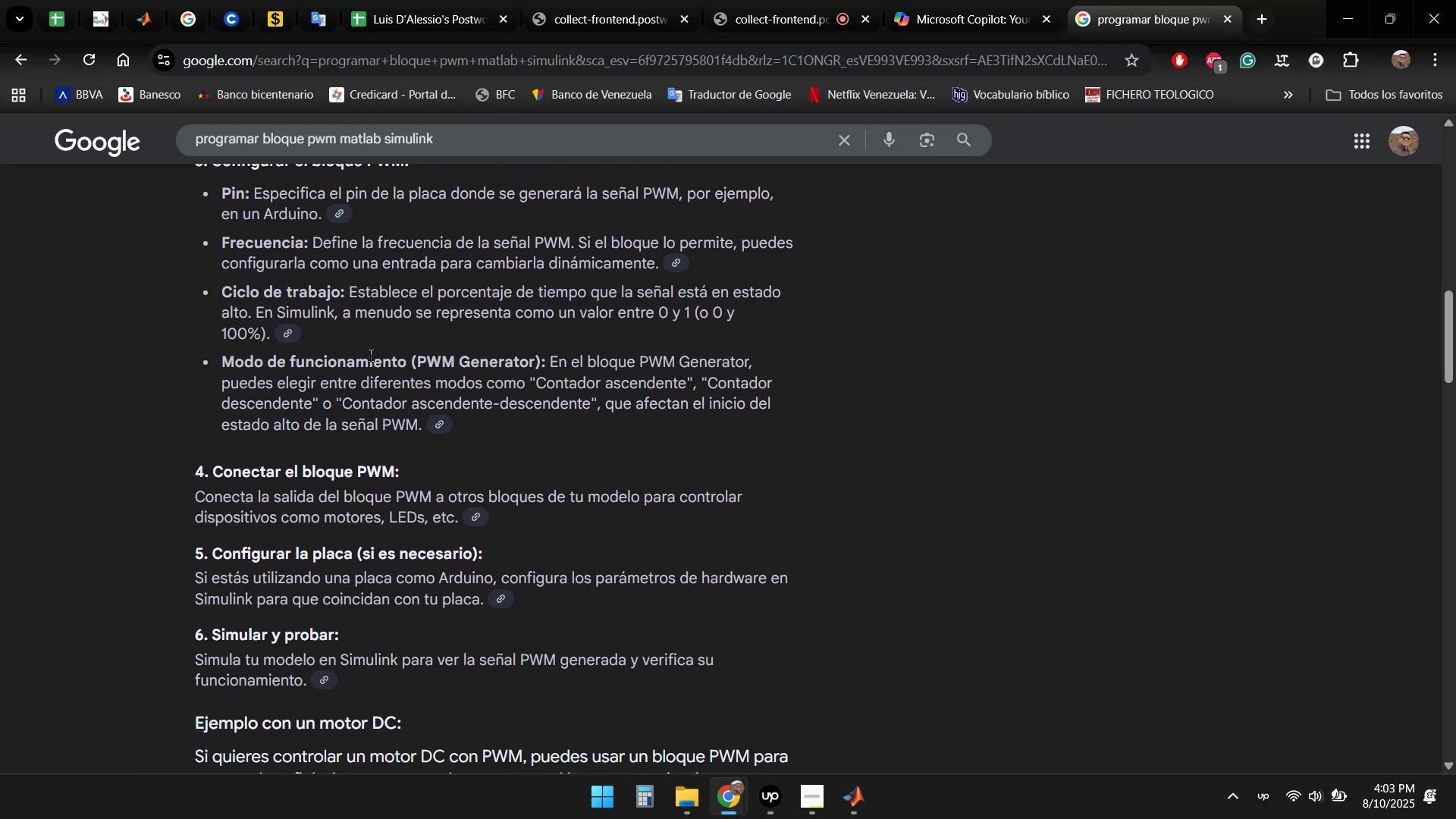 
scroll: coordinate [395, 344], scroll_direction: up, amount: 1.0
 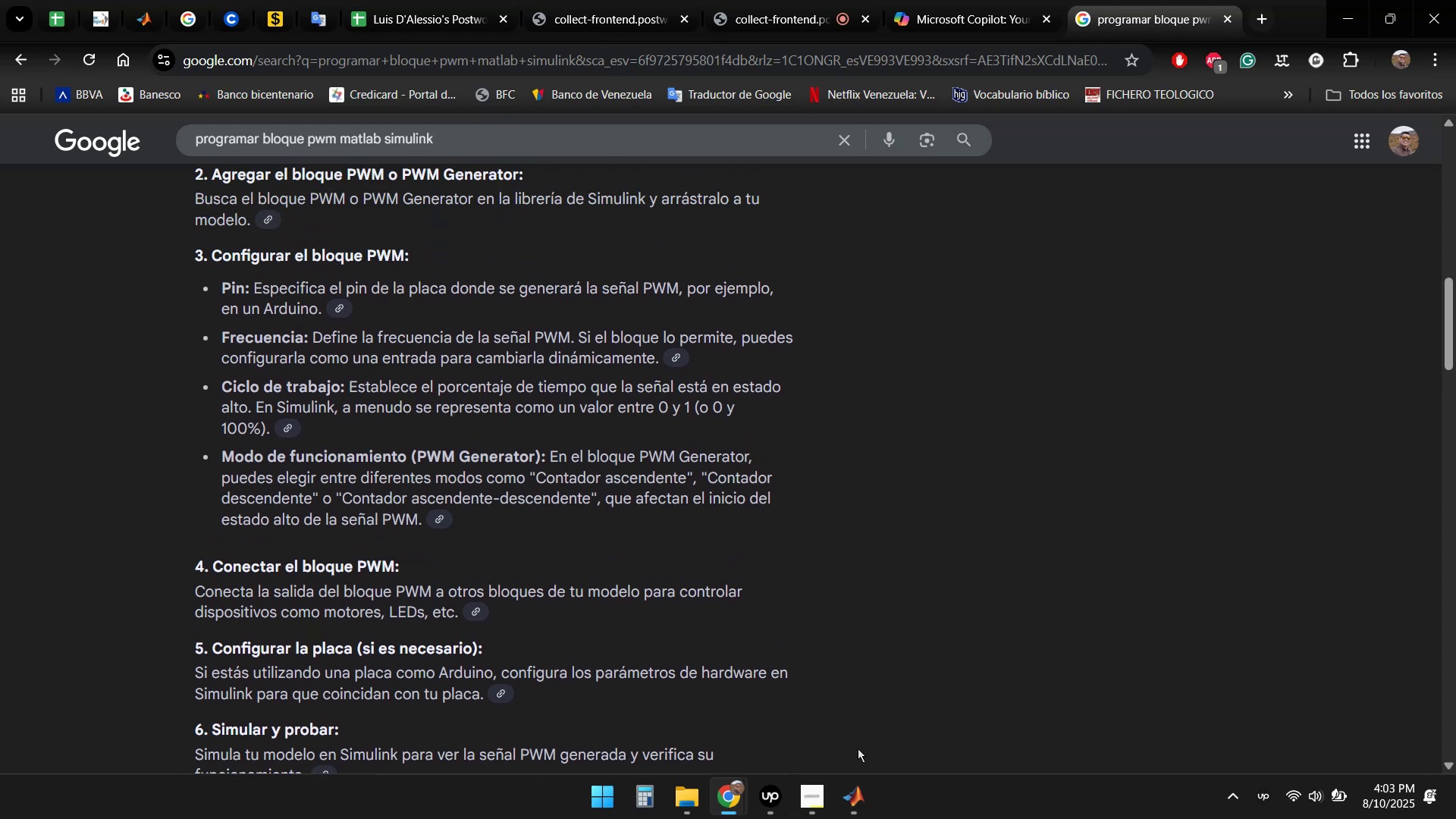 
left_click([862, 795])
 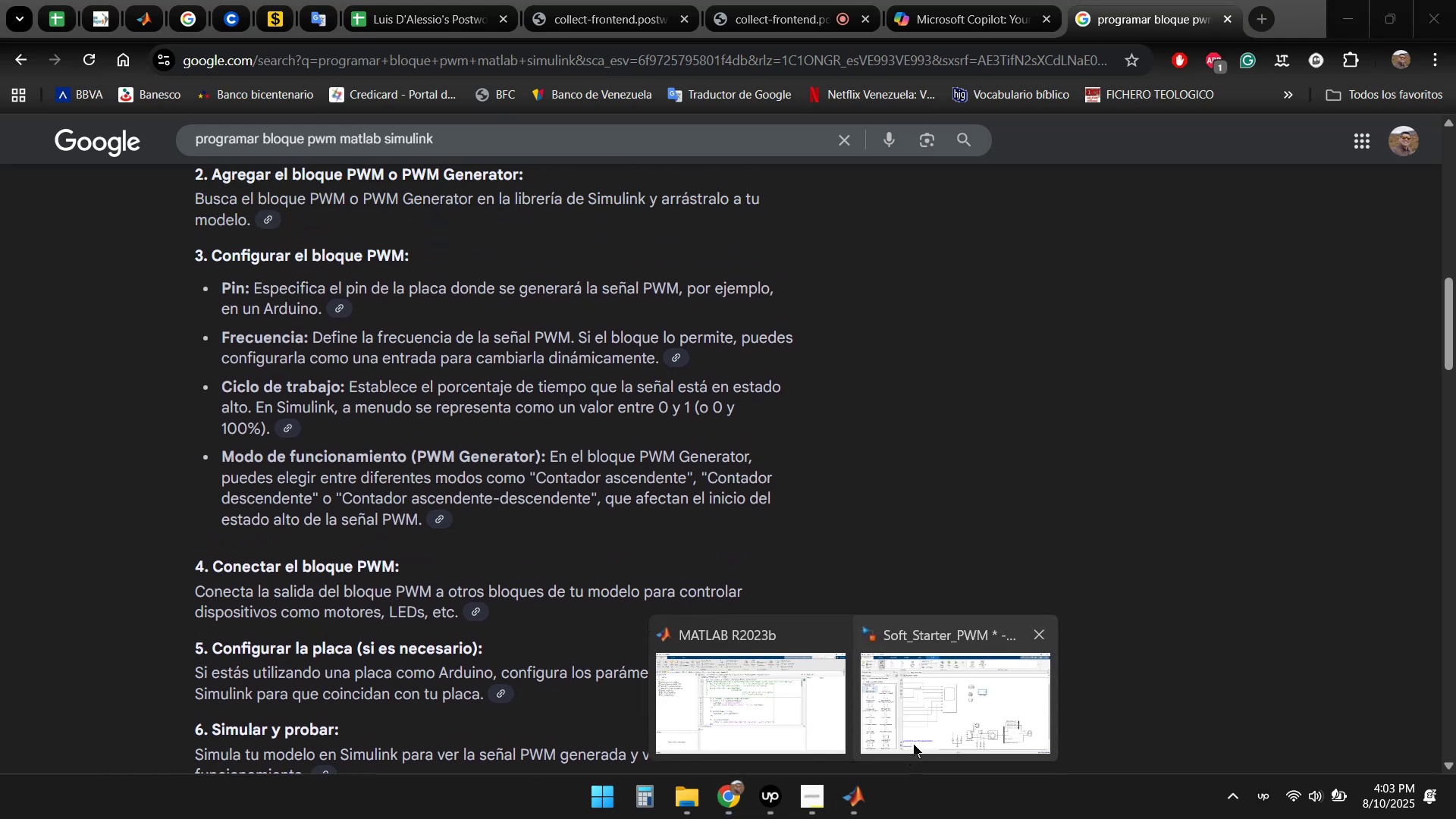 
left_click([937, 724])
 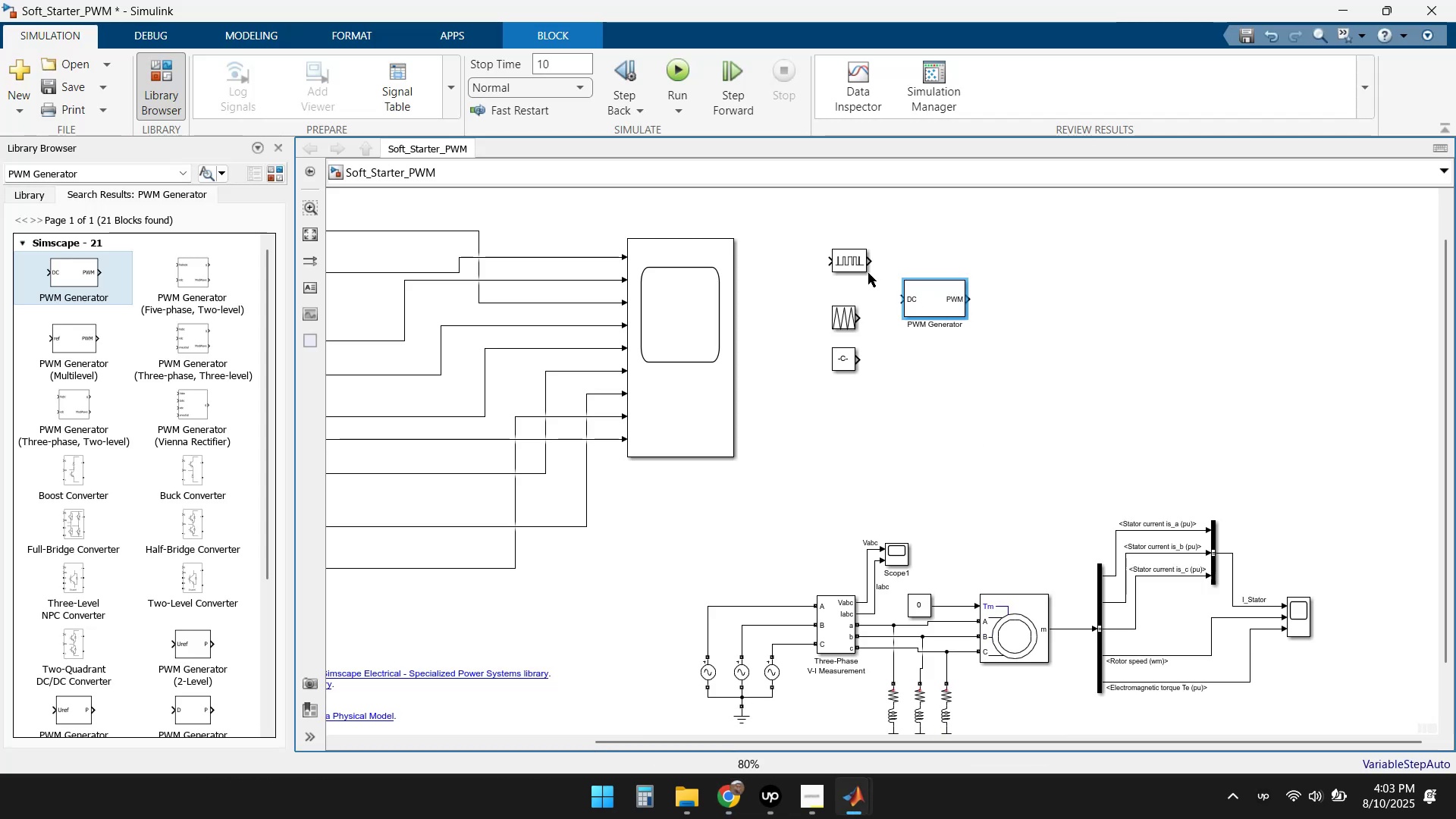 
double_click([847, 261])
 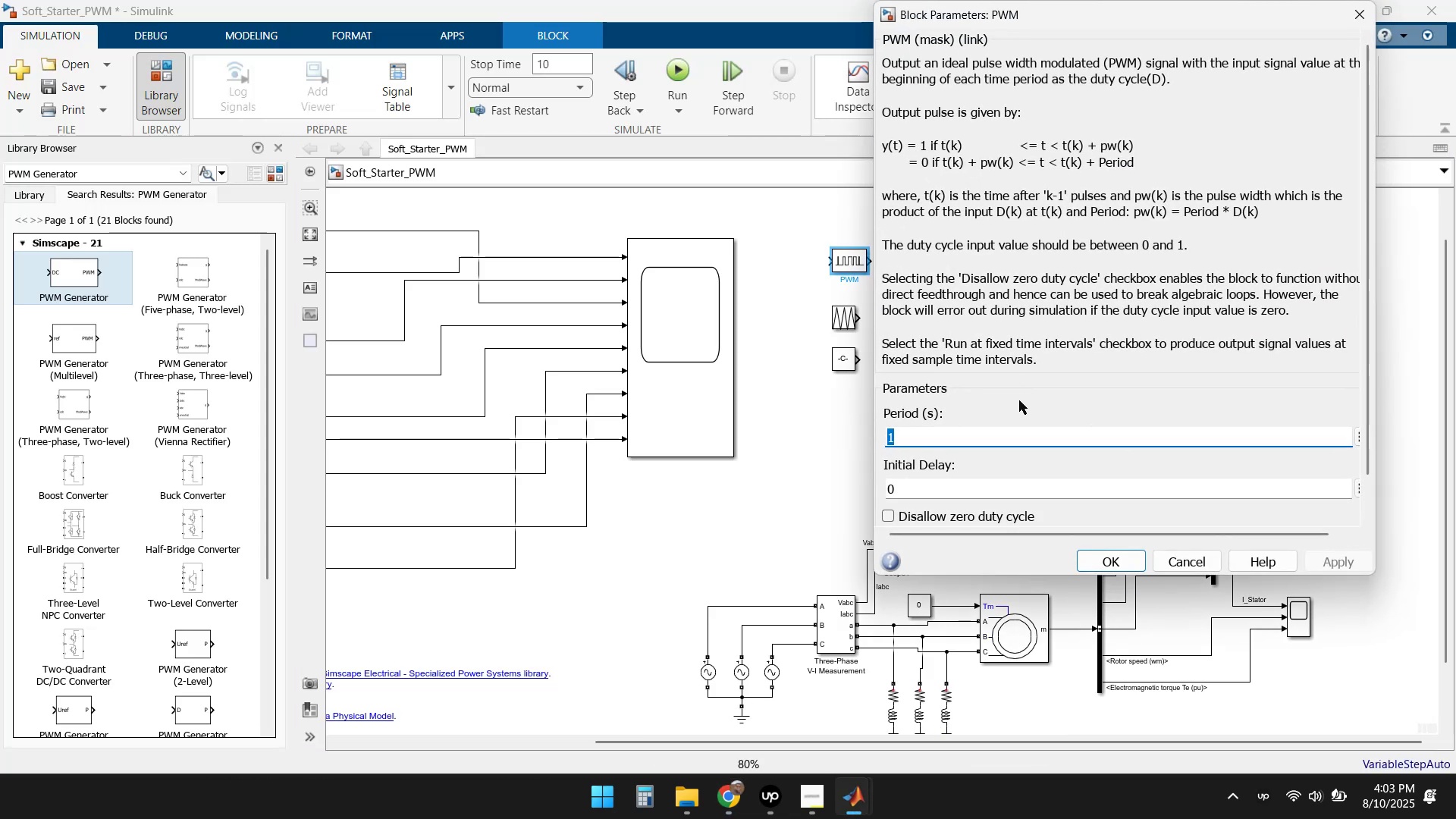 
scroll: coordinate [1031, 441], scroll_direction: down, amount: 3.0
 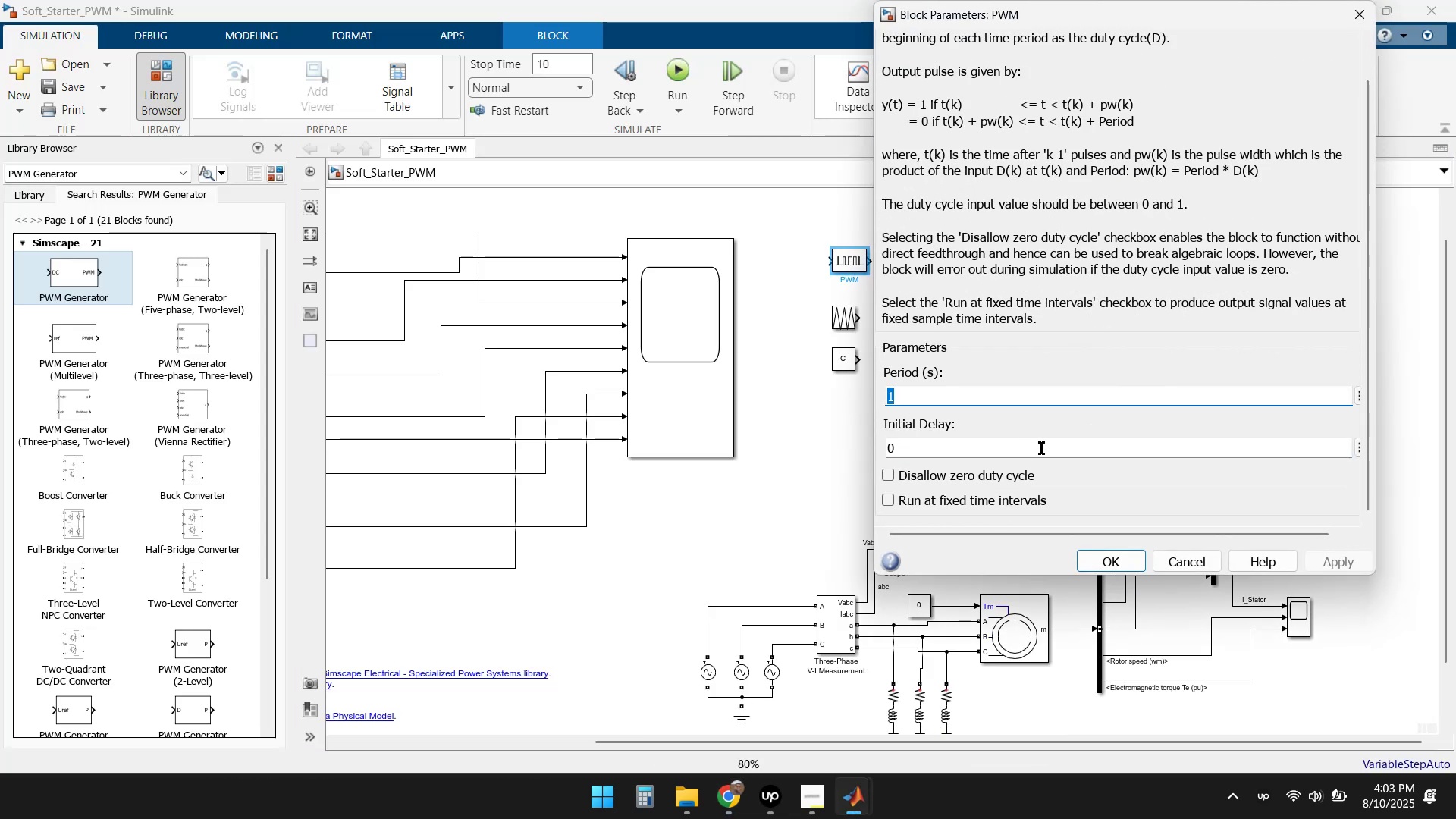 
scroll: coordinate [1046, 450], scroll_direction: up, amount: 4.0
 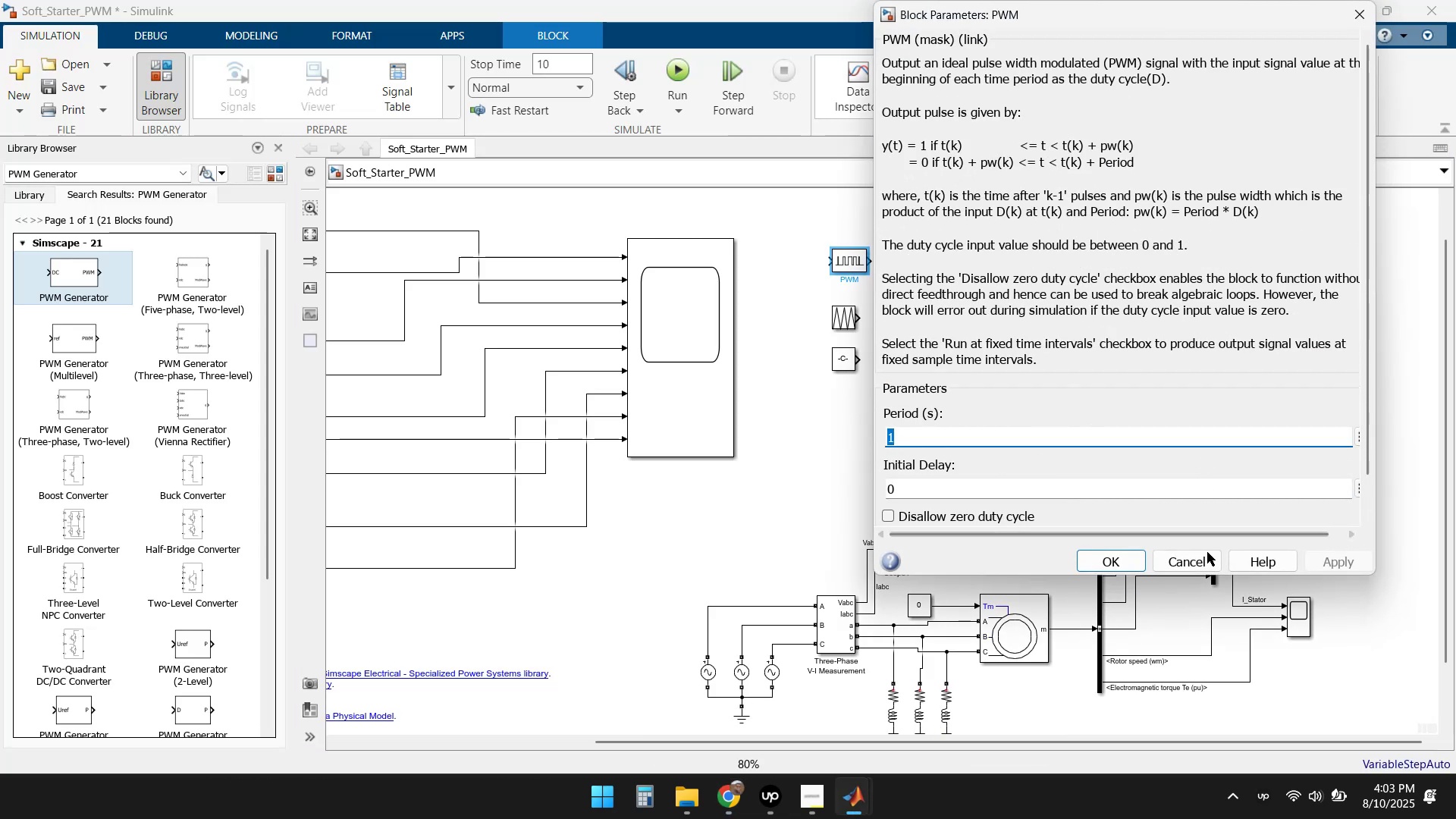 
left_click([1204, 561])
 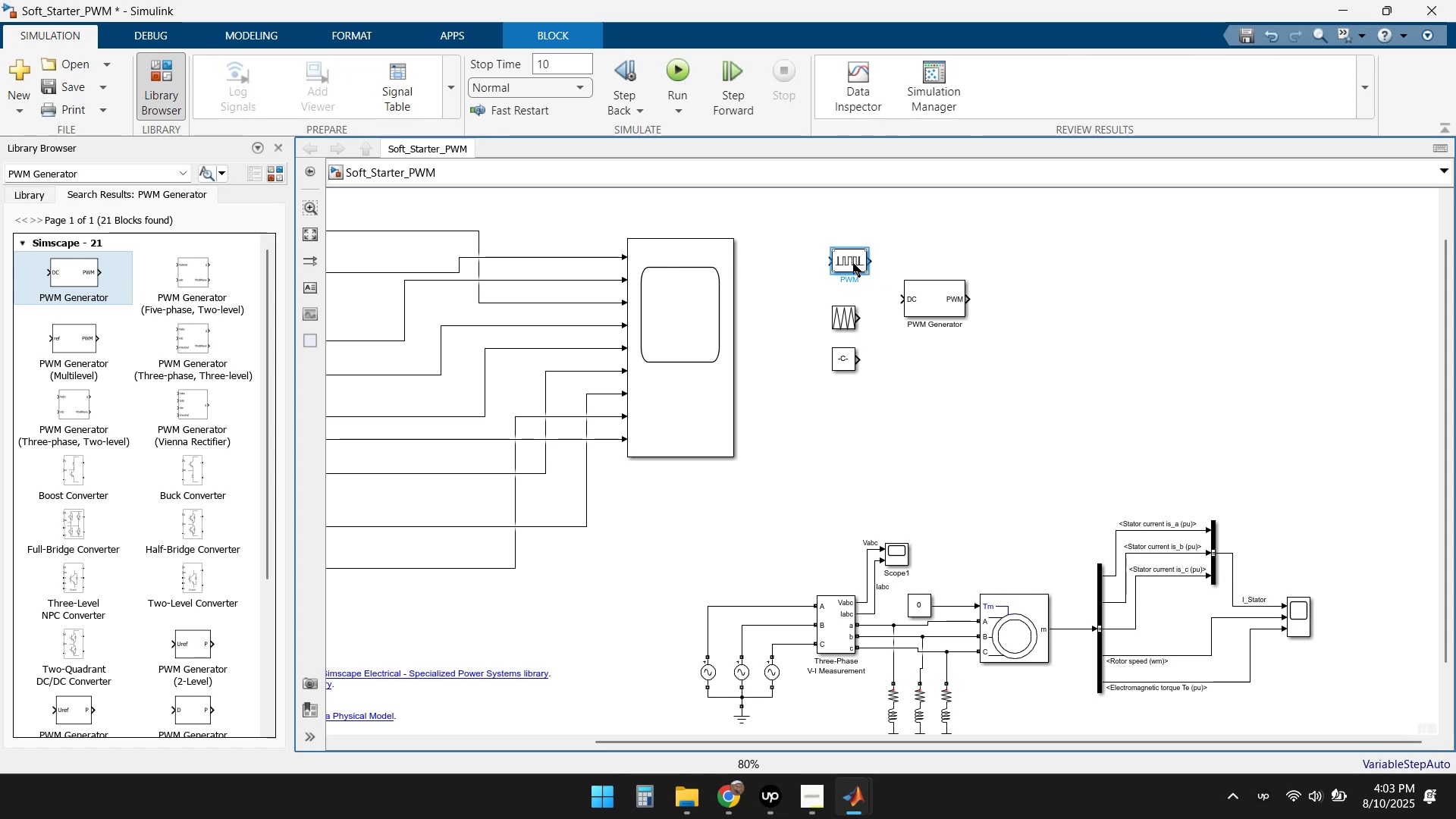 
key(Delete)
 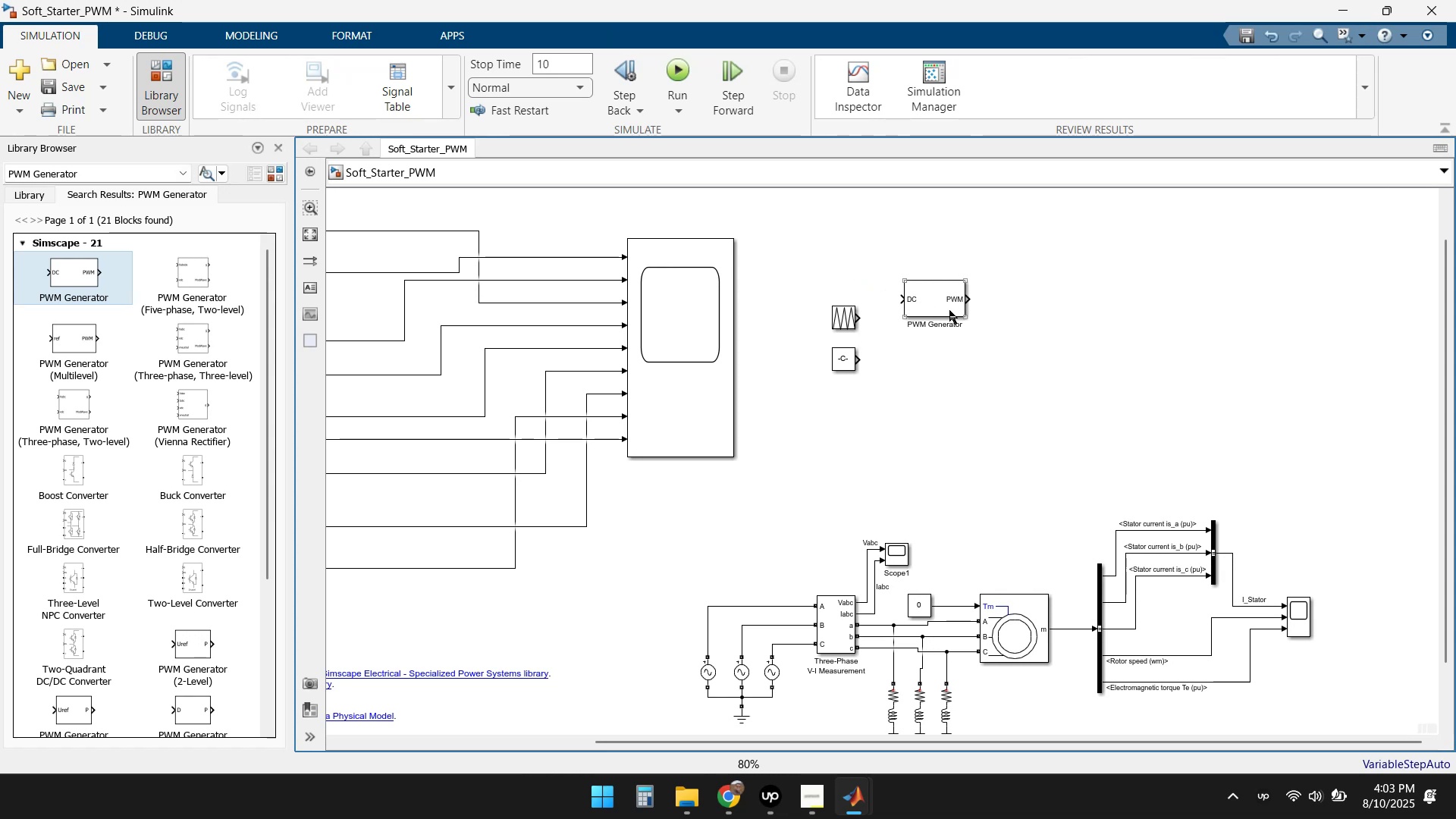 
double_click([946, 306])
 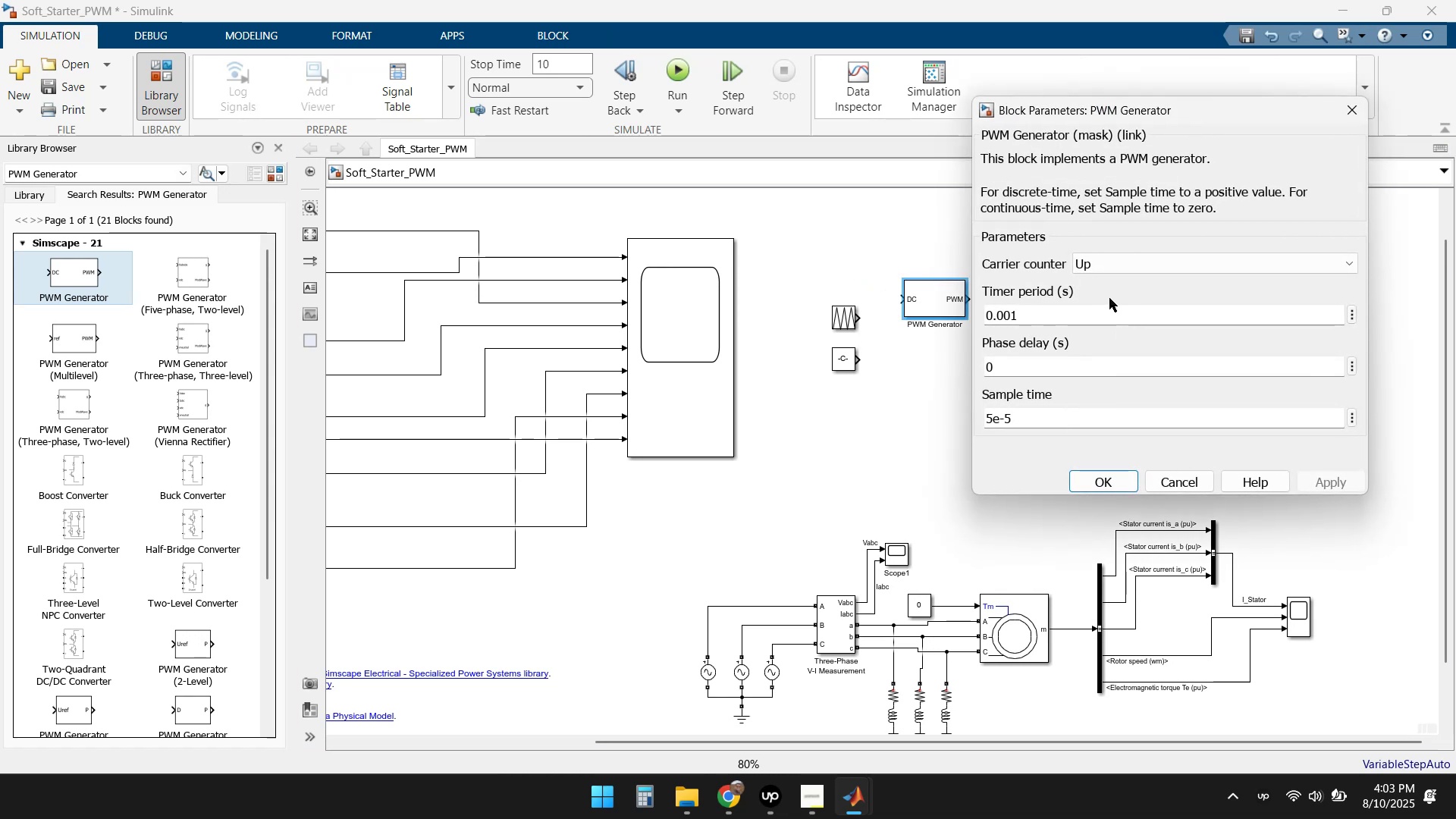 
scroll: coordinate [1128, 324], scroll_direction: down, amount: 1.0
 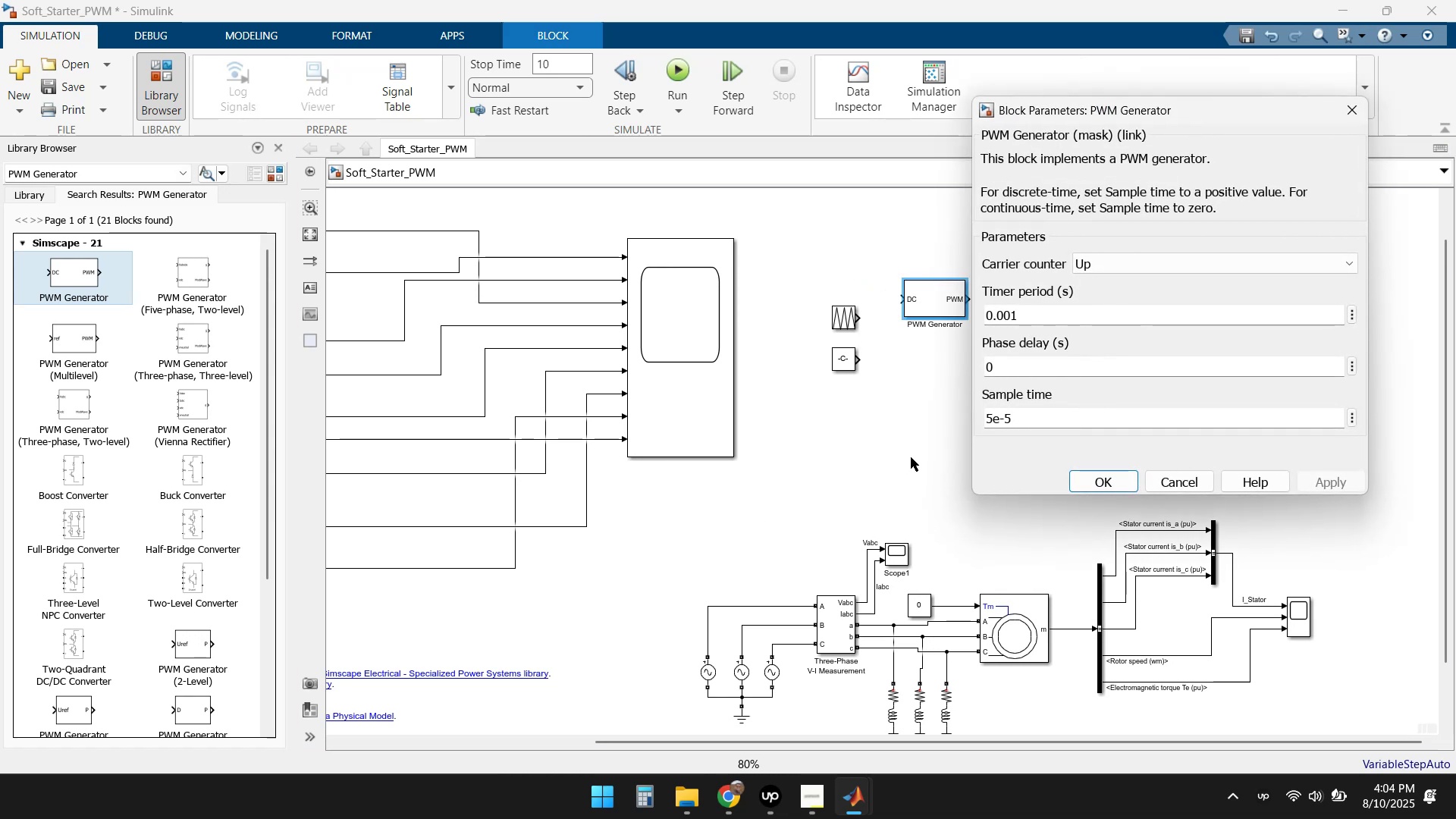 
key(Escape)
 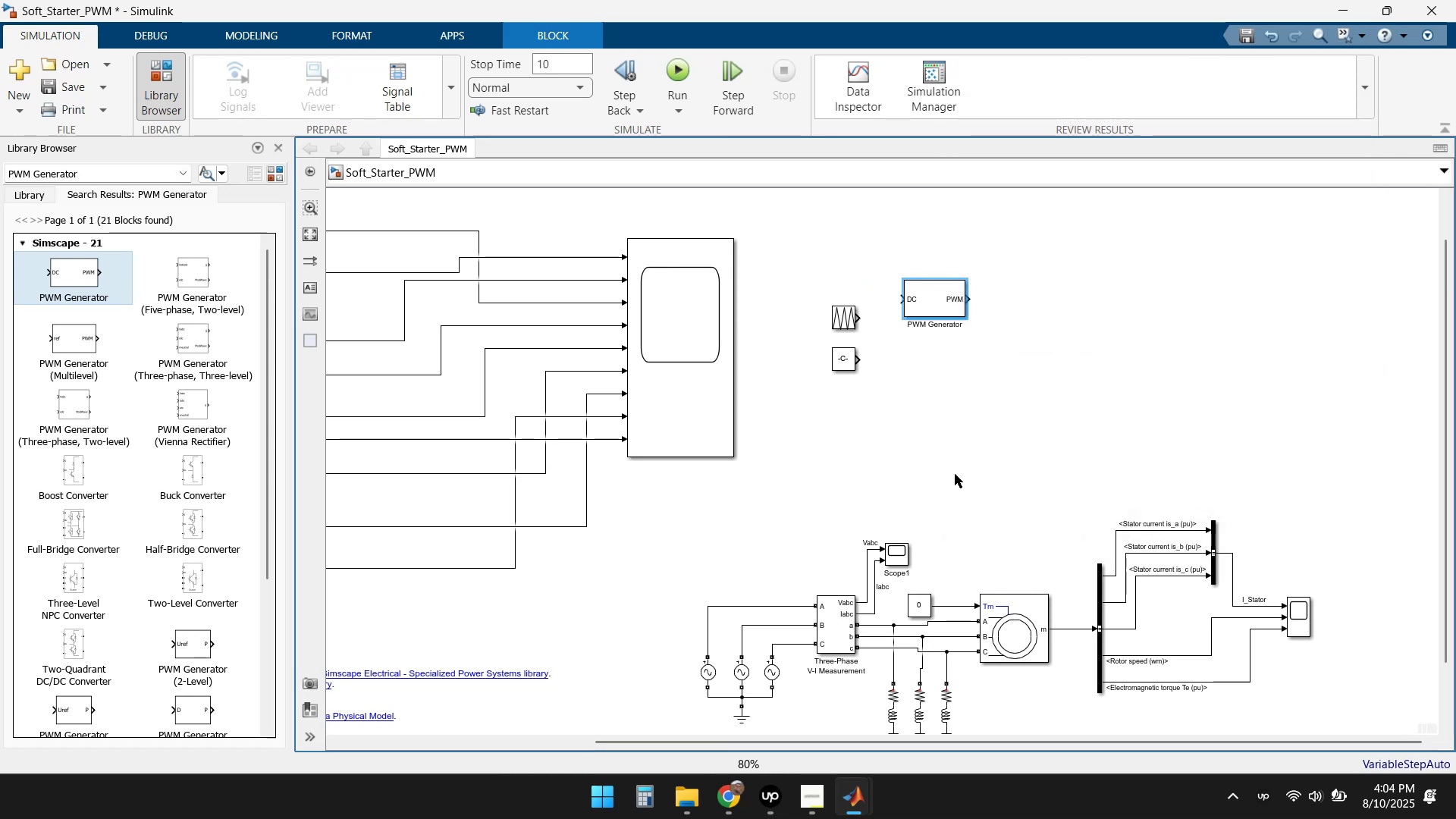 
left_click([928, 464])
 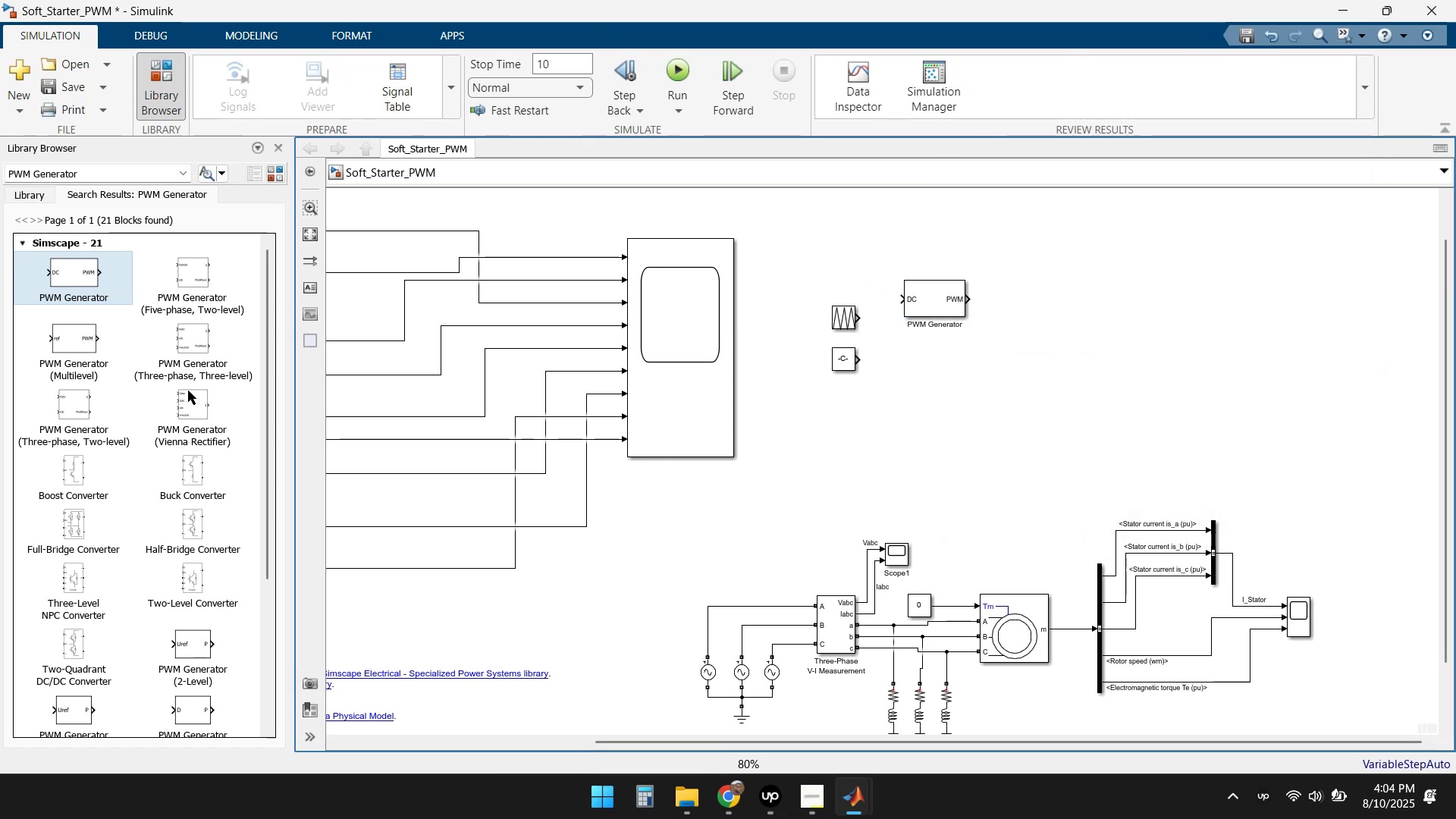 
scroll: coordinate [148, 471], scroll_direction: down, amount: 5.0
 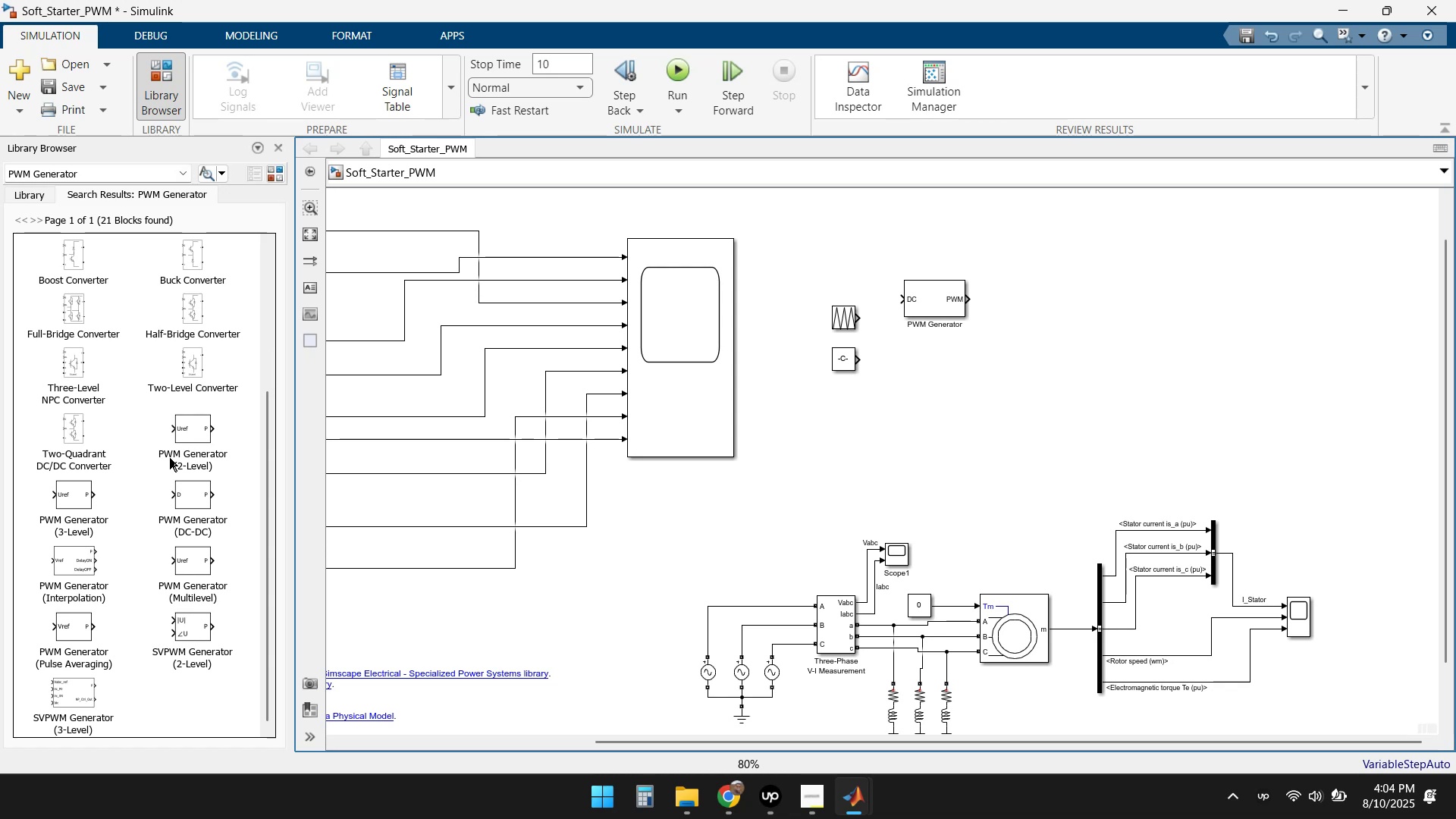 
scroll: coordinate [142, 473], scroll_direction: down, amount: 1.0
 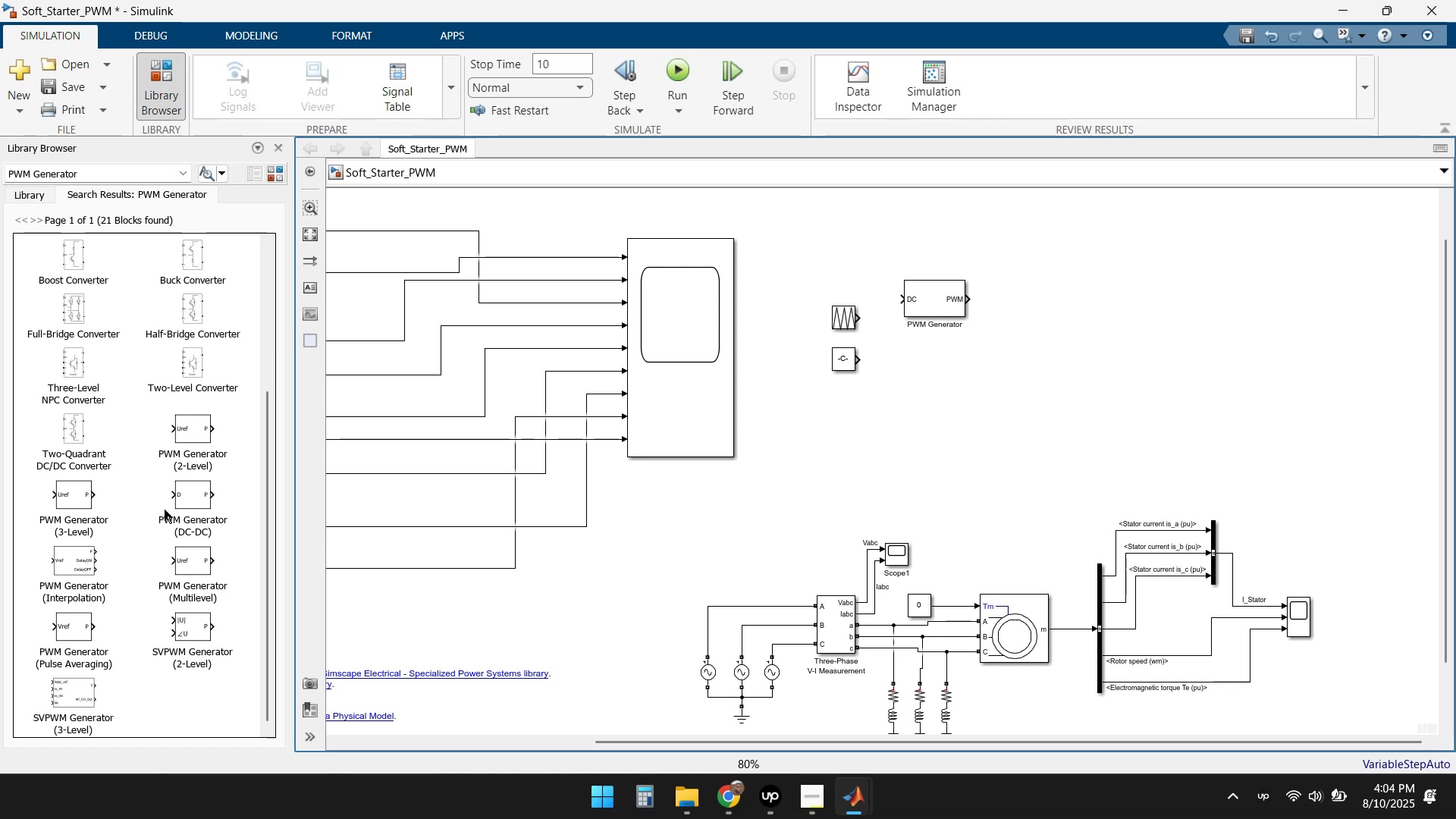 
double_click([191, 504])
 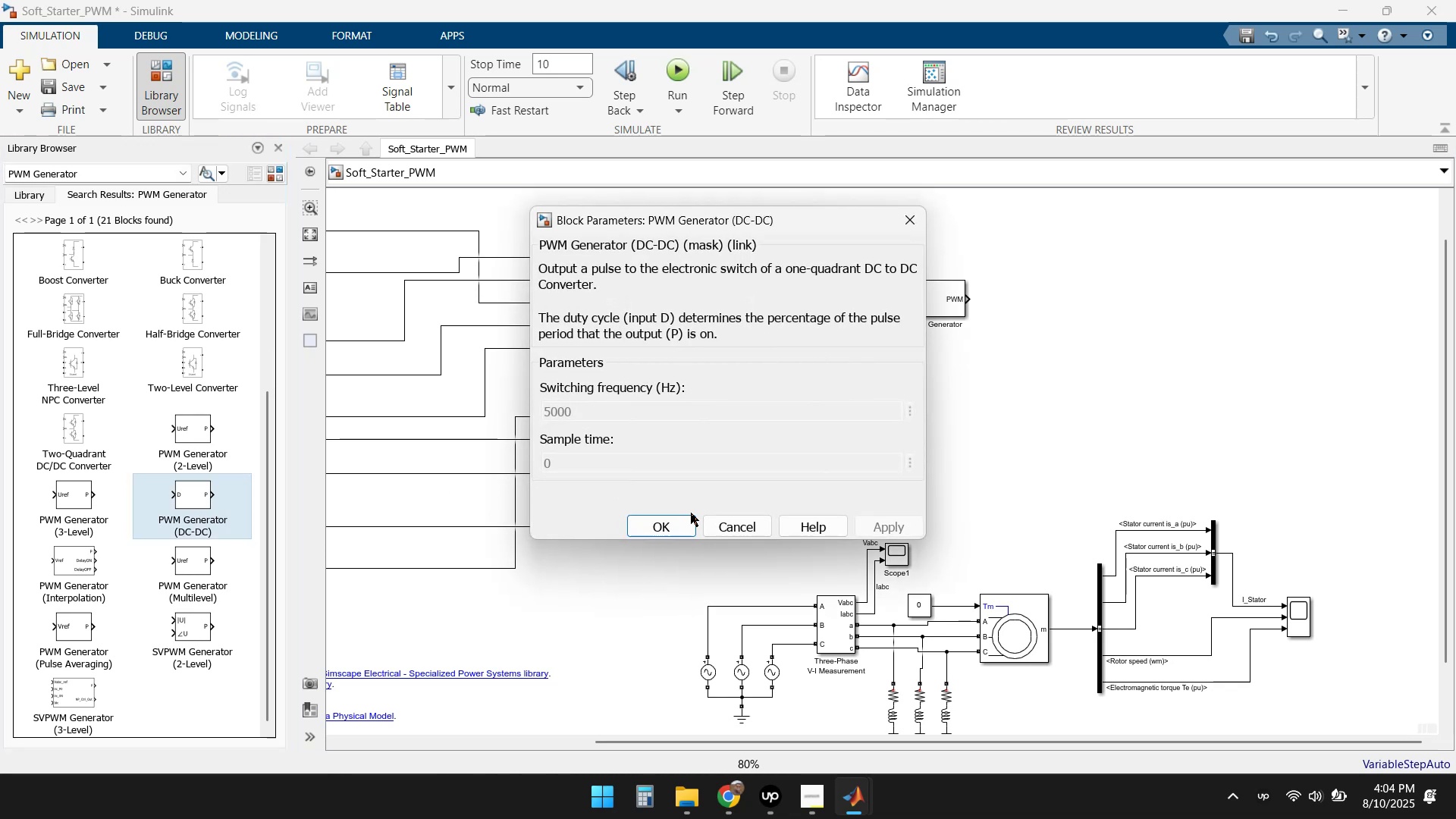 
left_click([726, 525])
 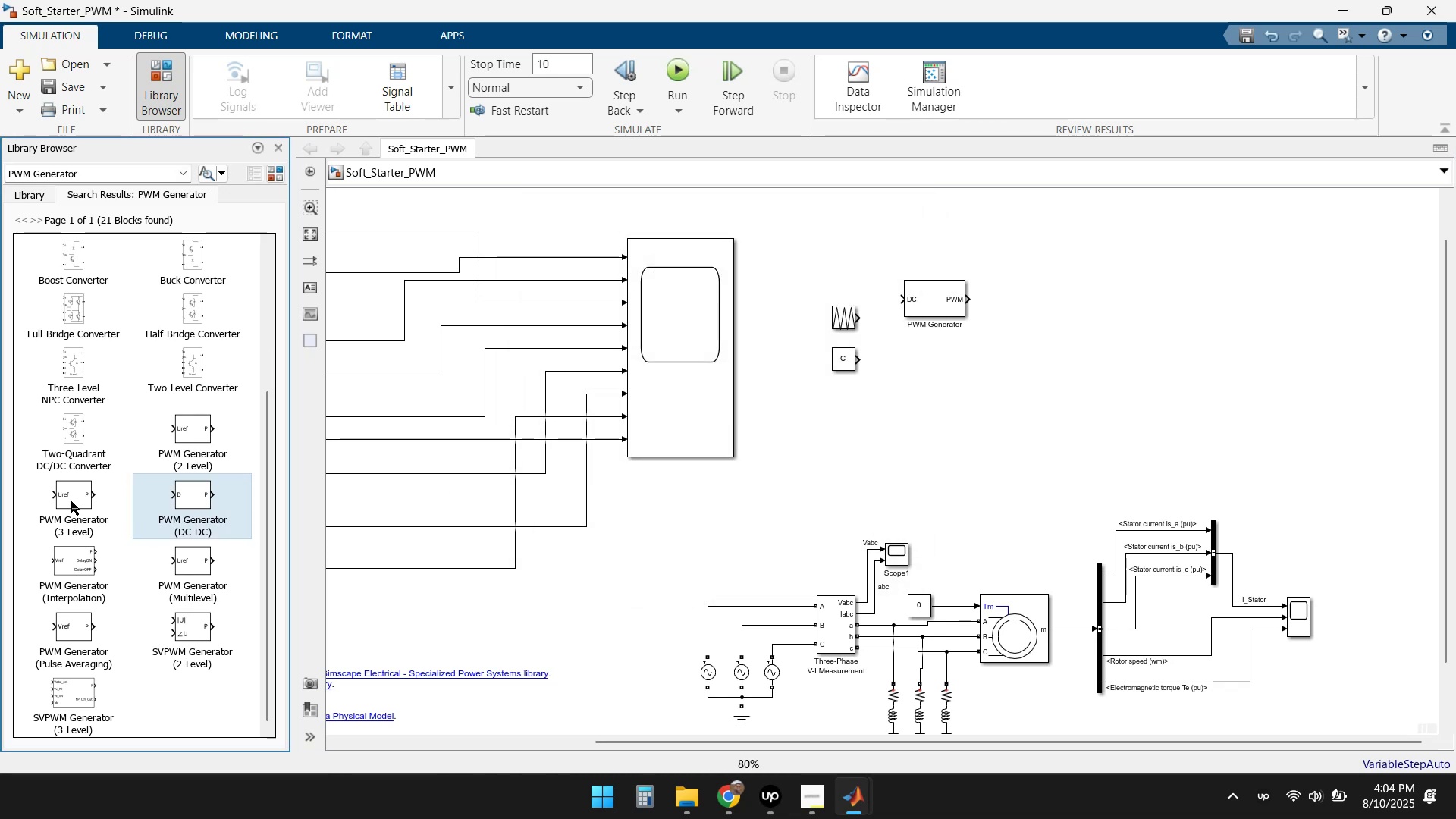 
double_click([71, 501])
 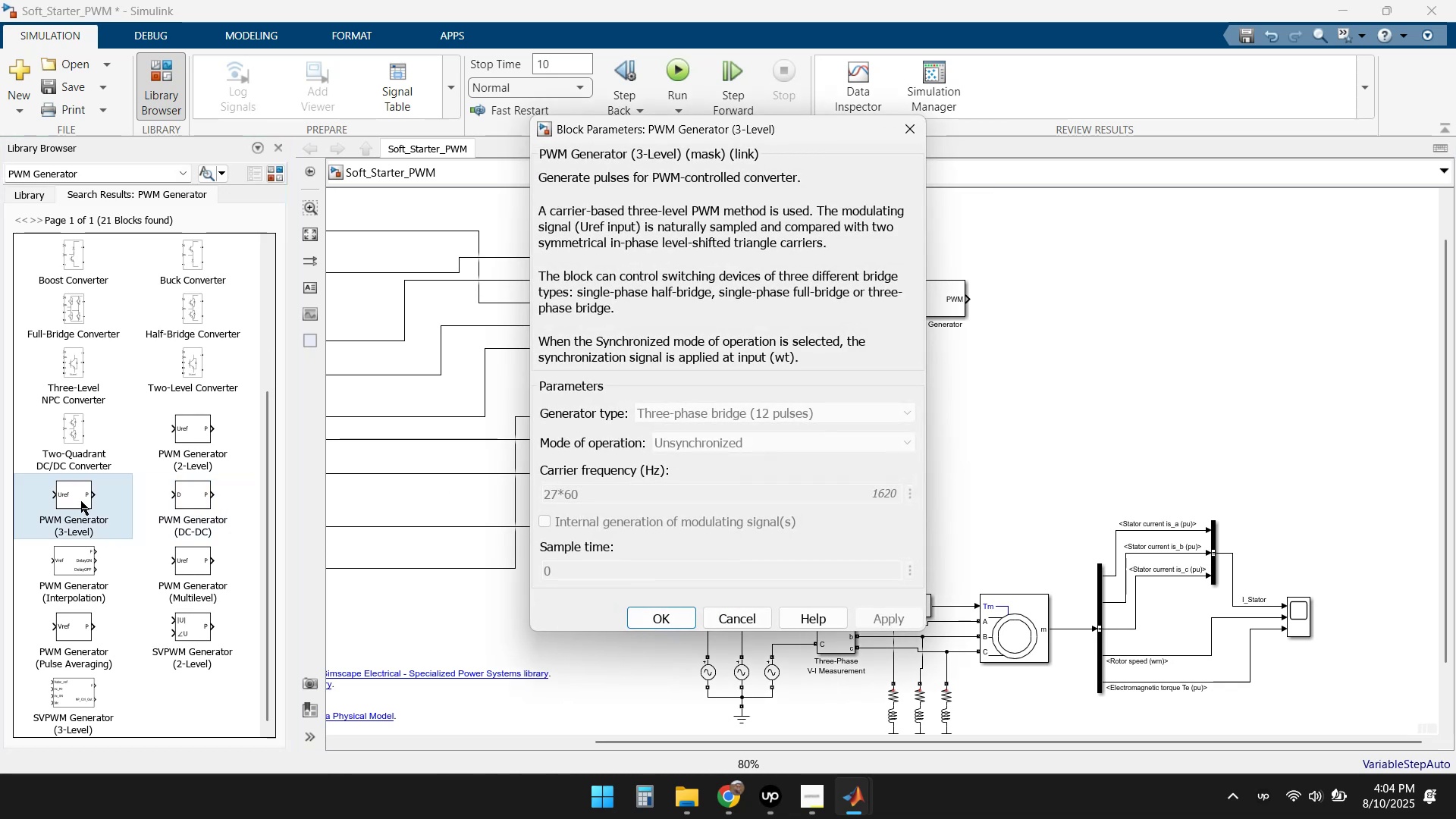 
scroll: coordinate [740, 460], scroll_direction: down, amount: 2.0
 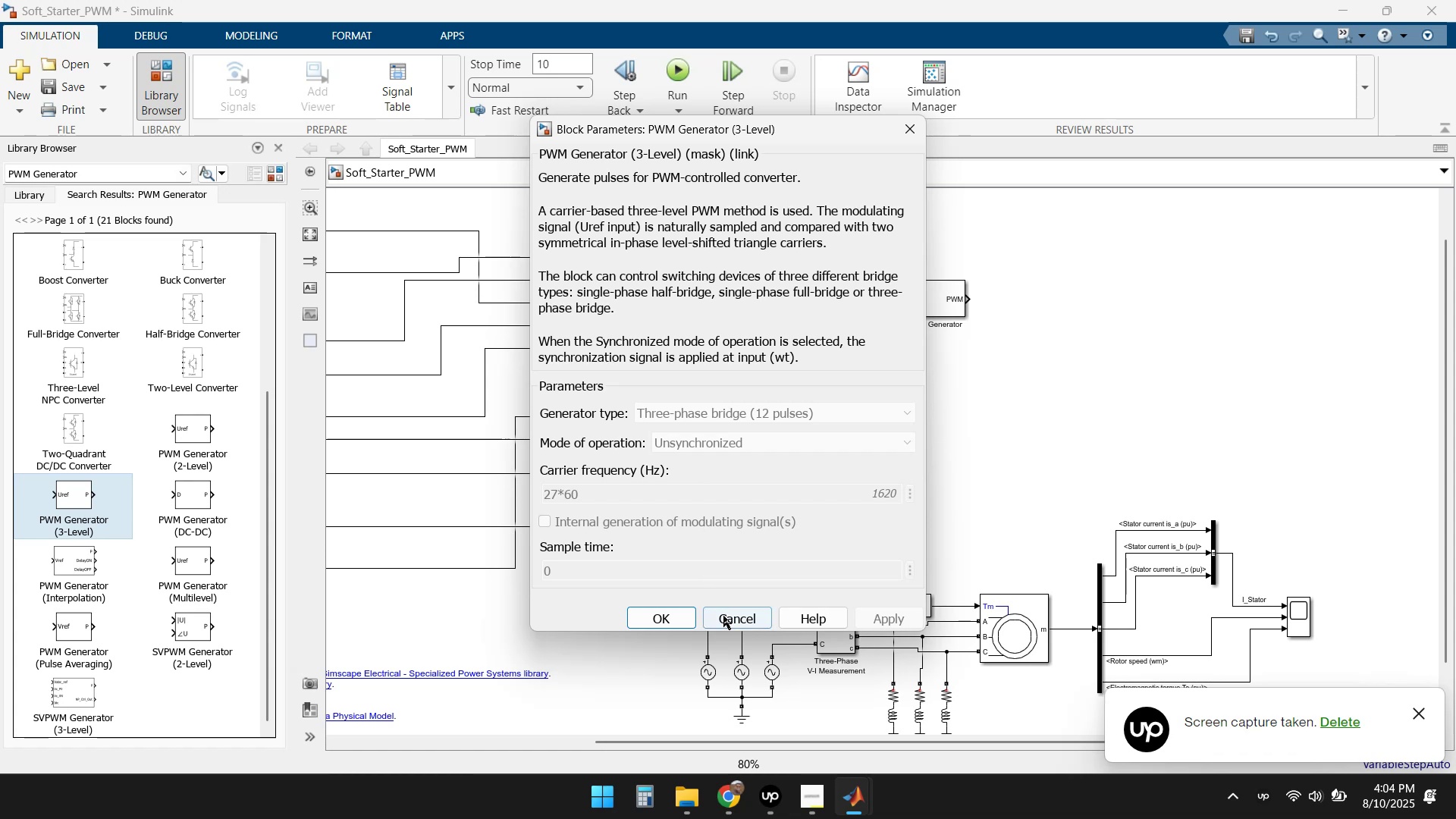 
left_click([729, 619])
 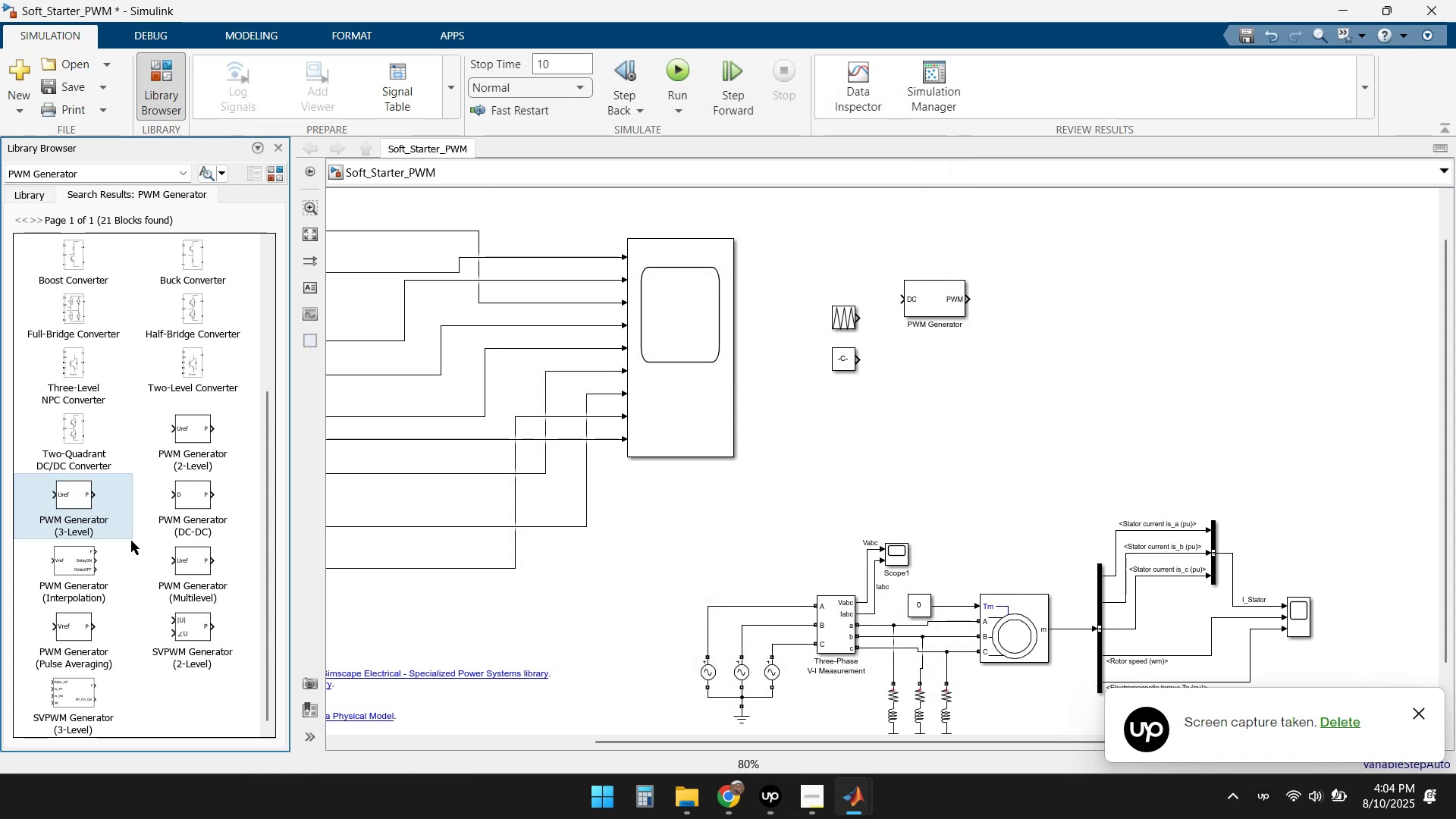 
scroll: coordinate [99, 534], scroll_direction: down, amount: 1.0
 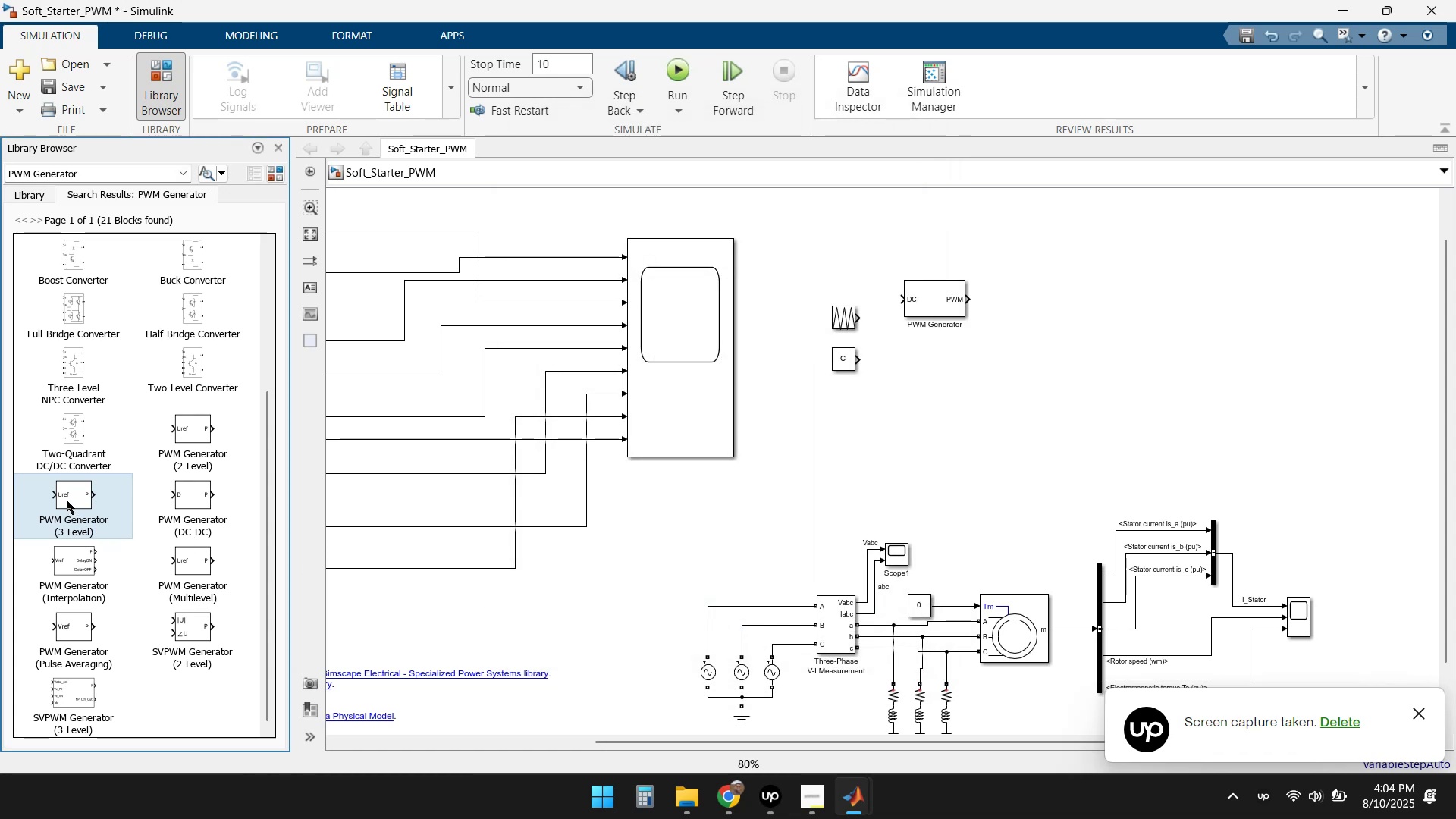 
double_click([66, 500])
 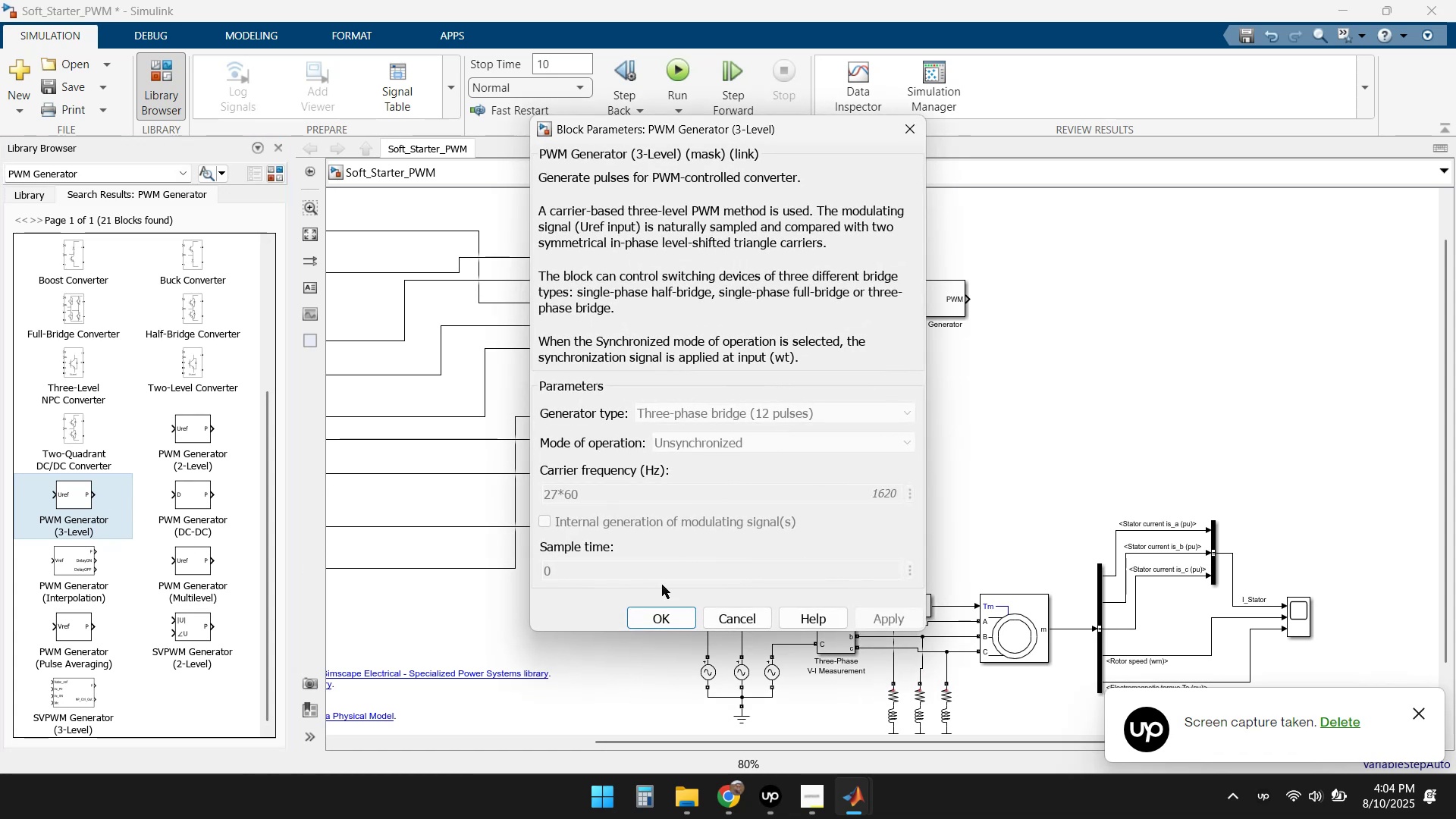 
left_click([731, 622])
 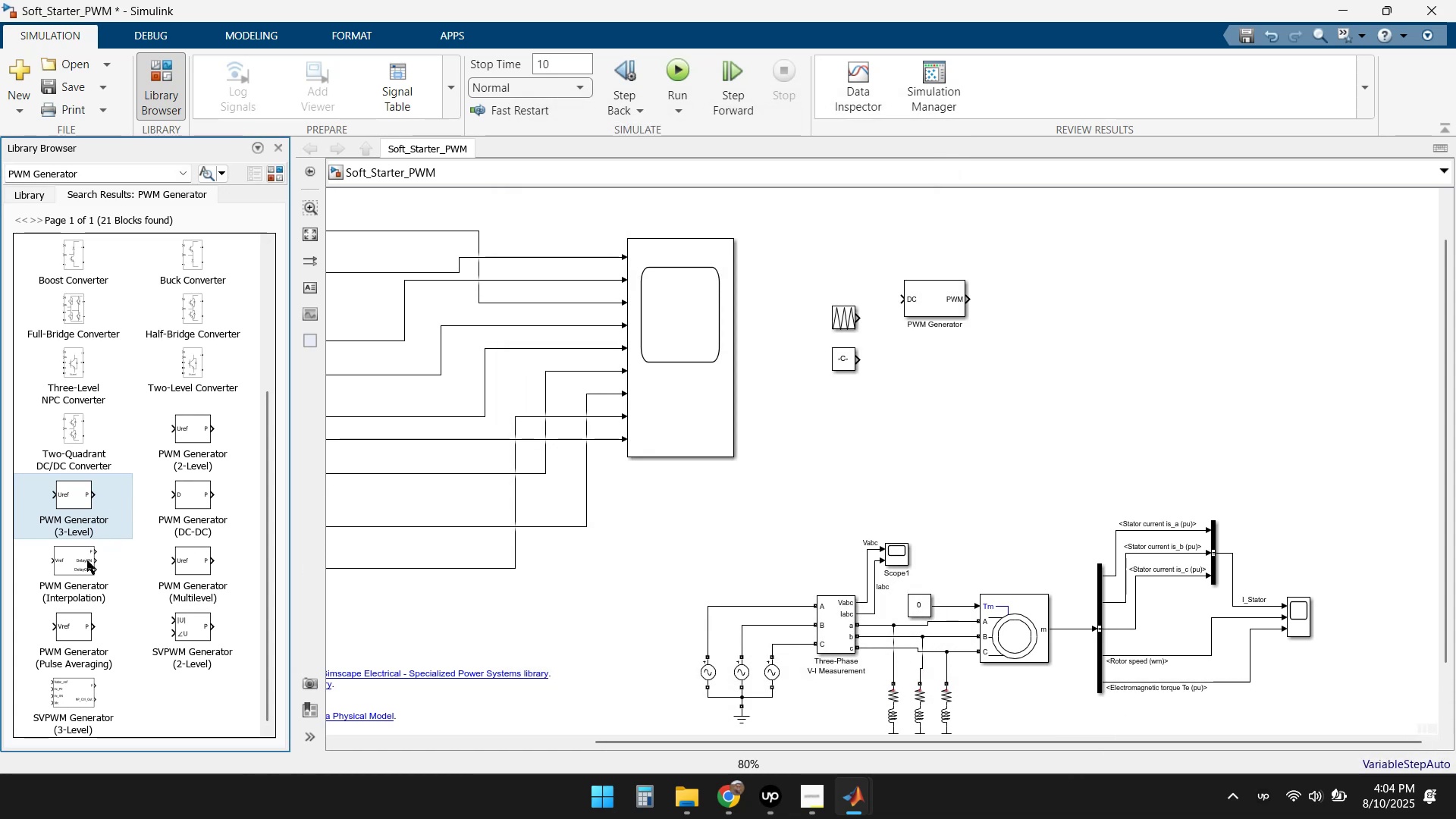 
double_click([85, 560])
 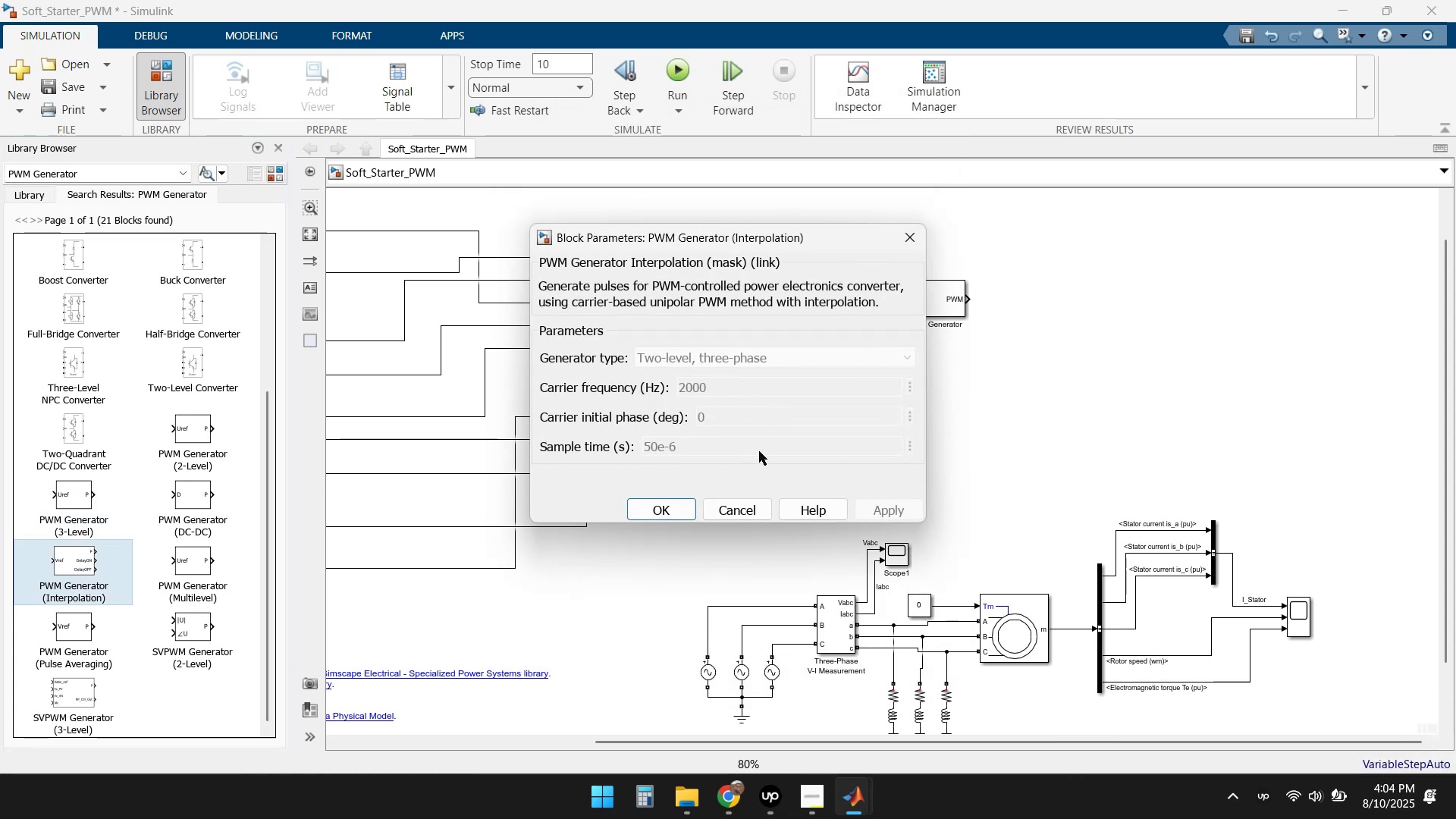 
left_click([745, 512])
 